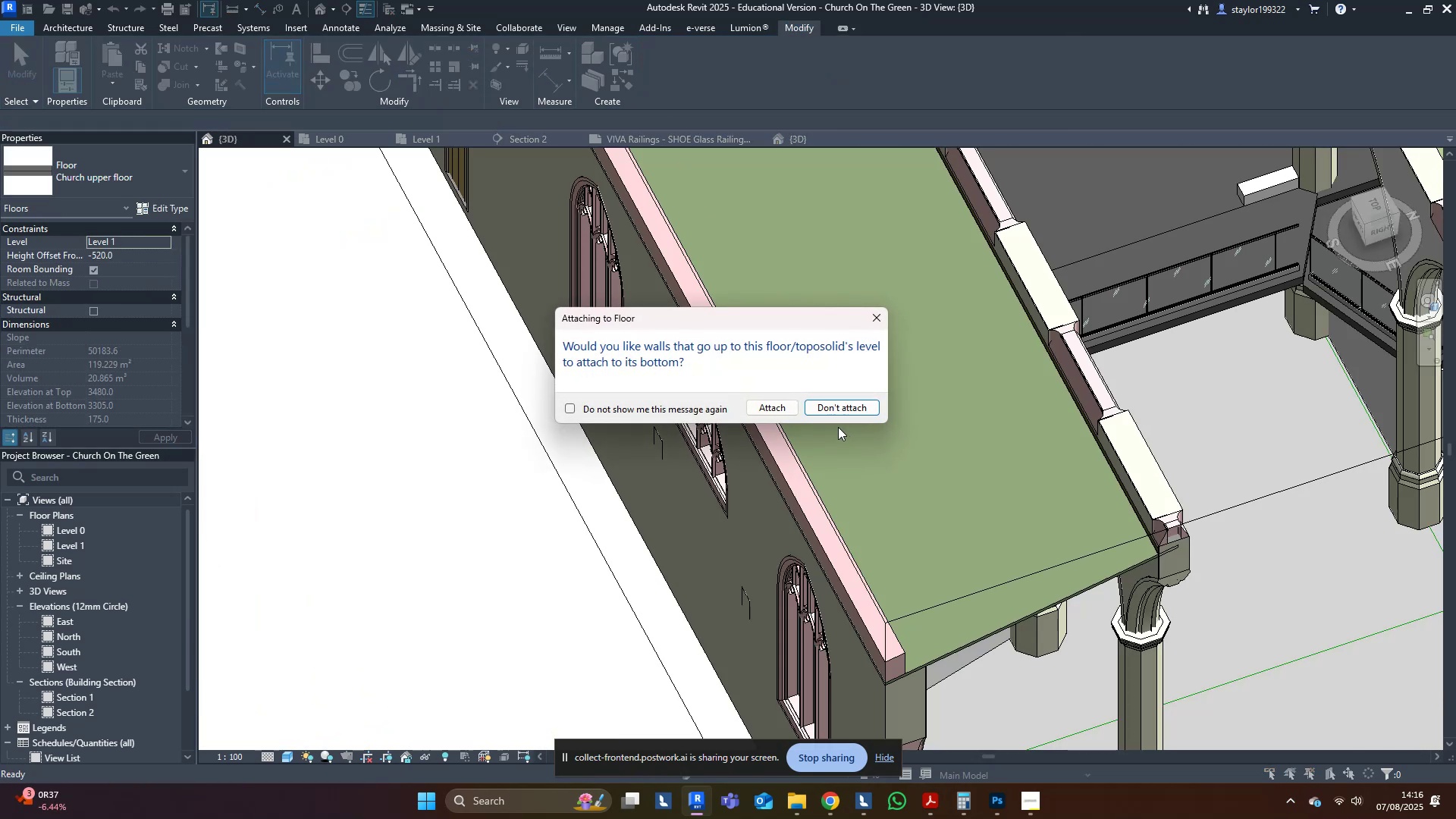 
left_click([844, 404])
 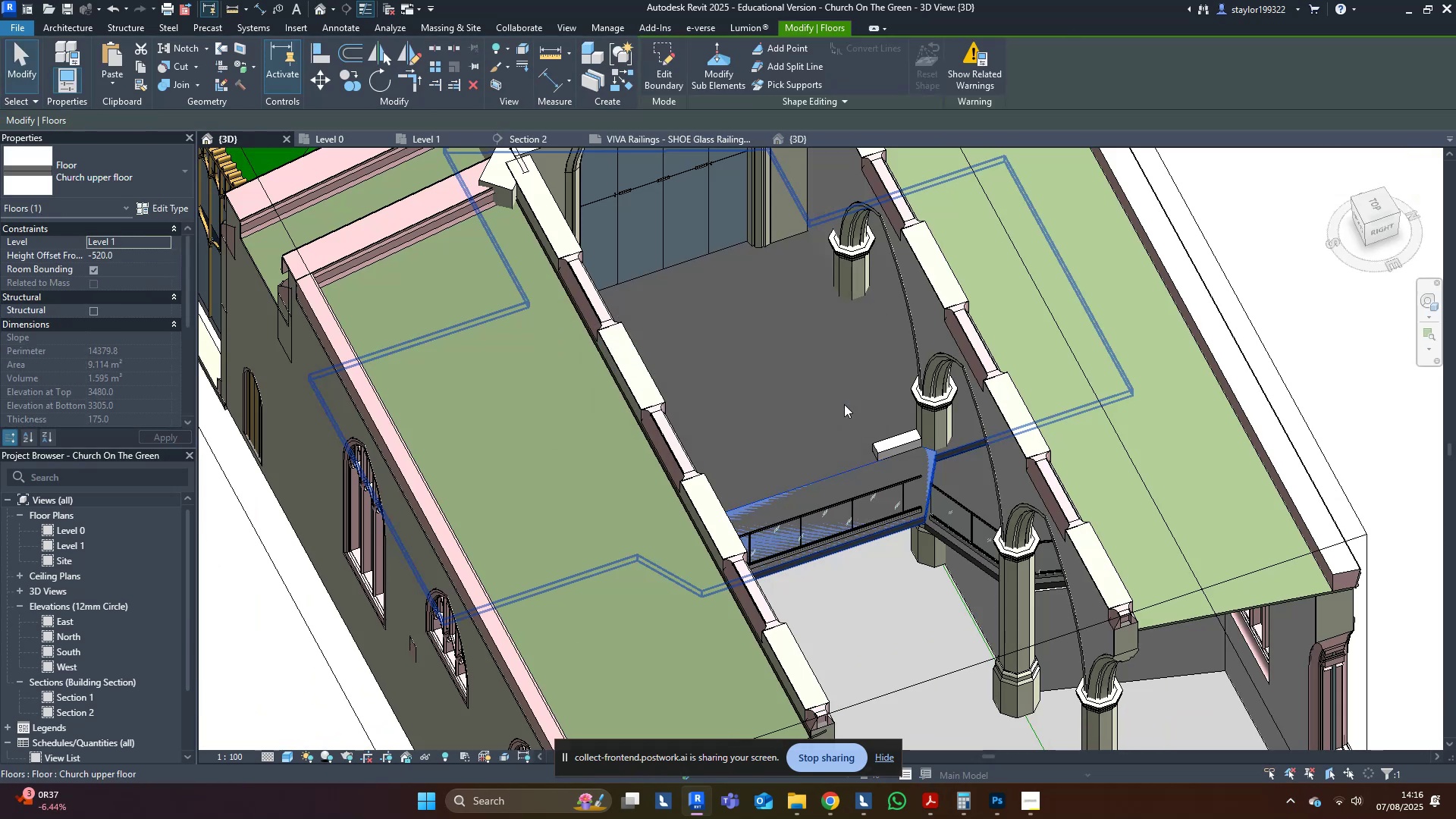 
key(Escape)
 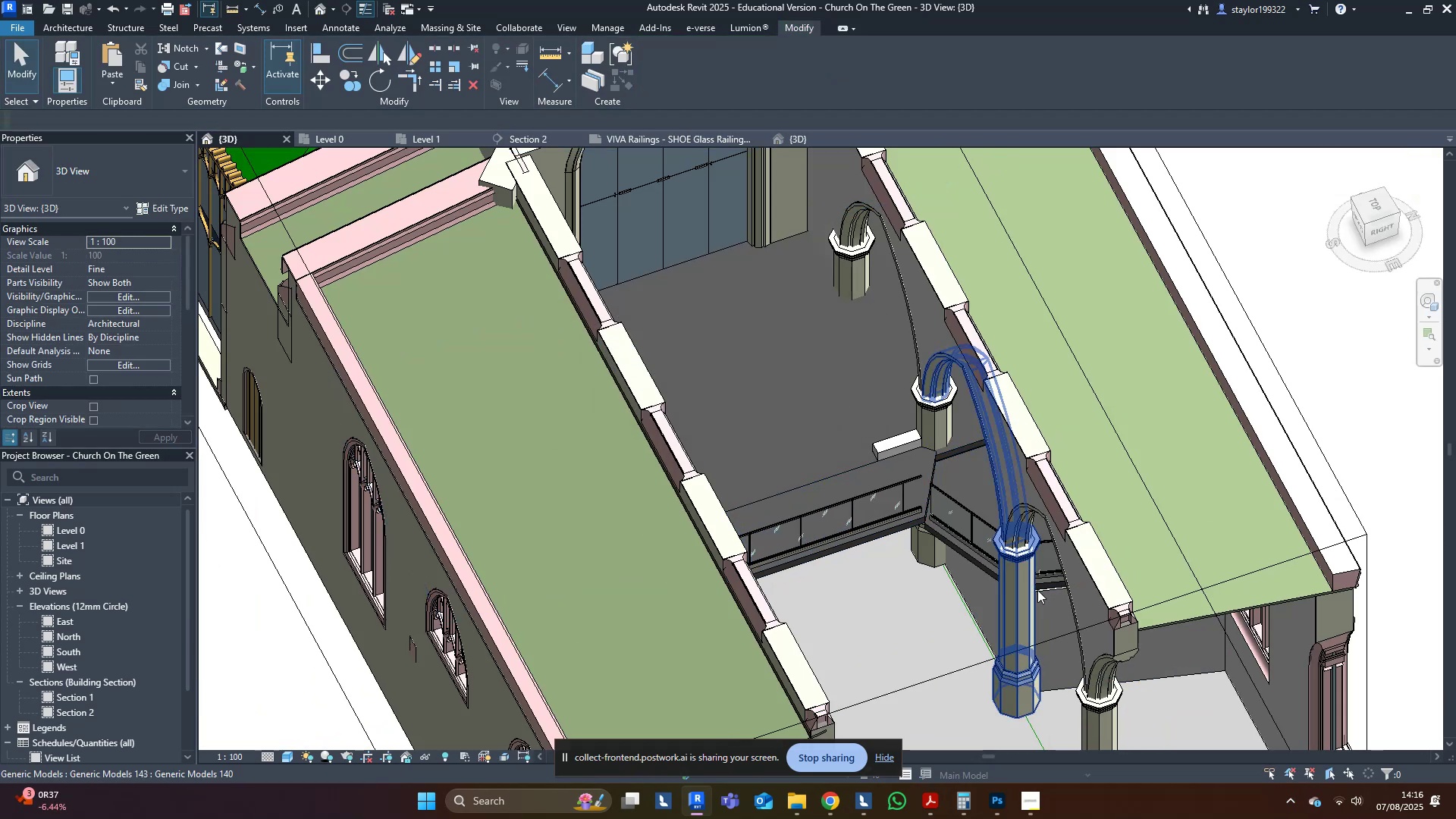 
scroll: coordinate [956, 494], scroll_direction: up, amount: 4.0
 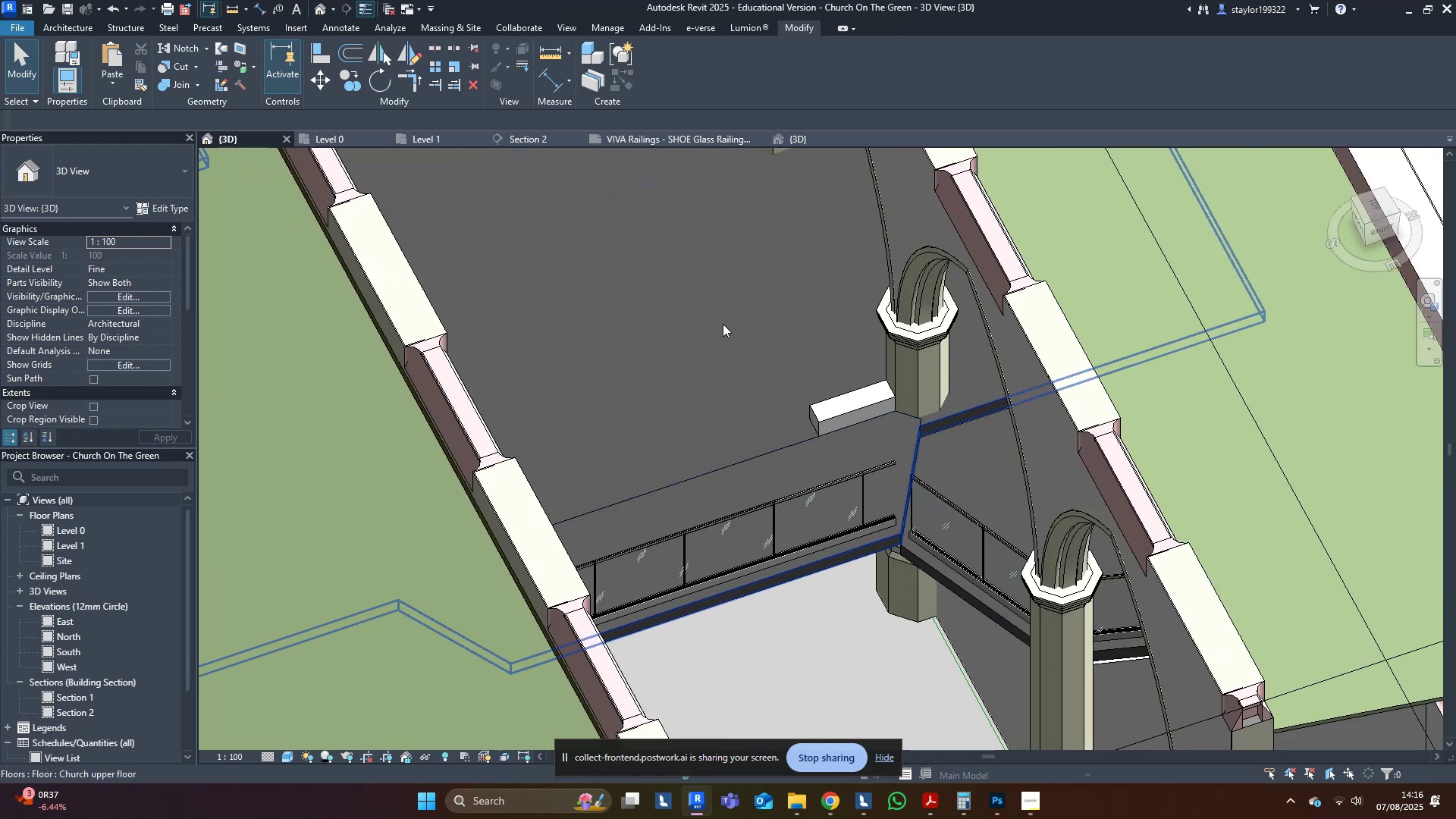 
double_click([723, 324])
 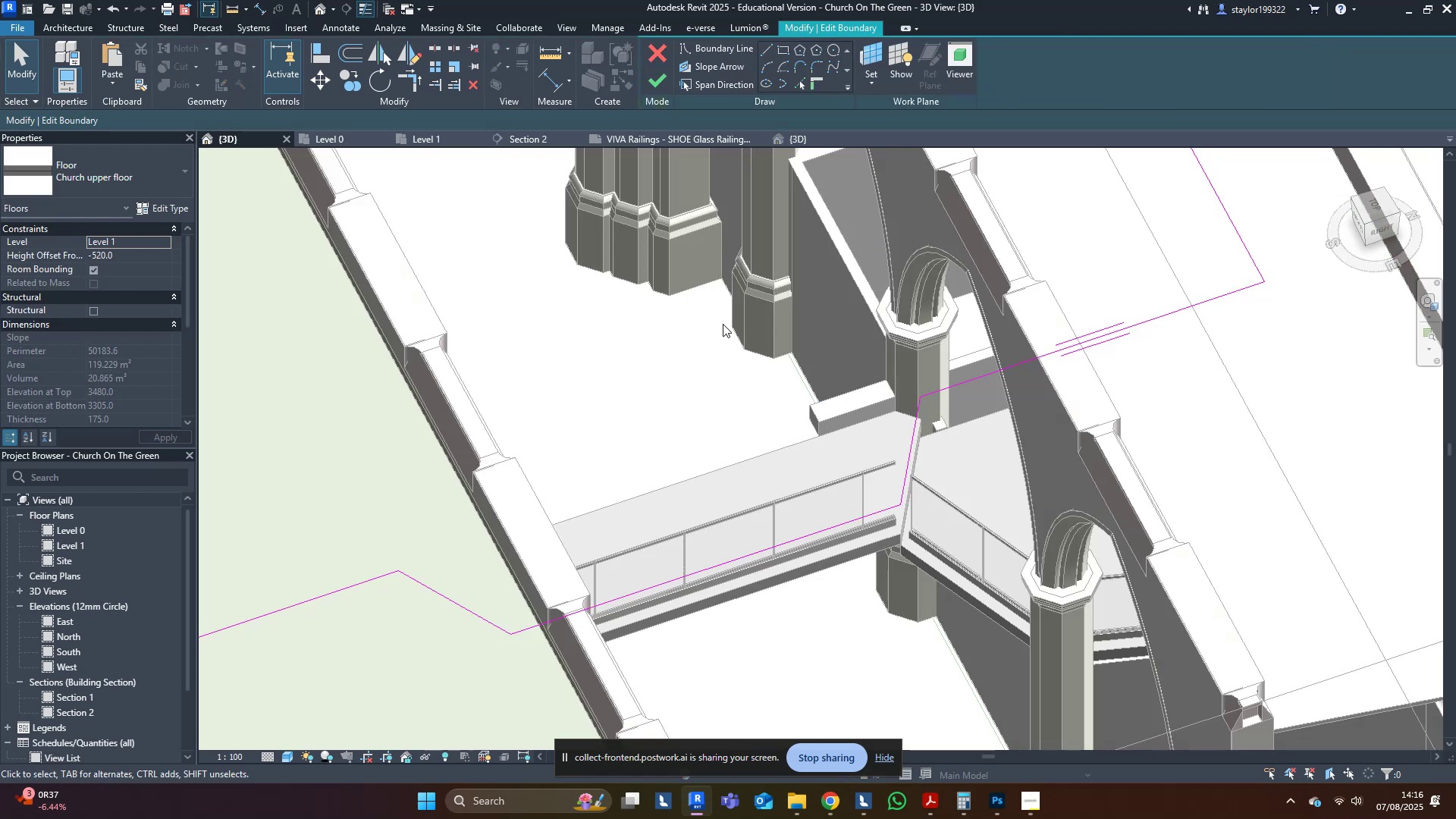 
hold_key(key=ShiftLeft, duration=0.45)
 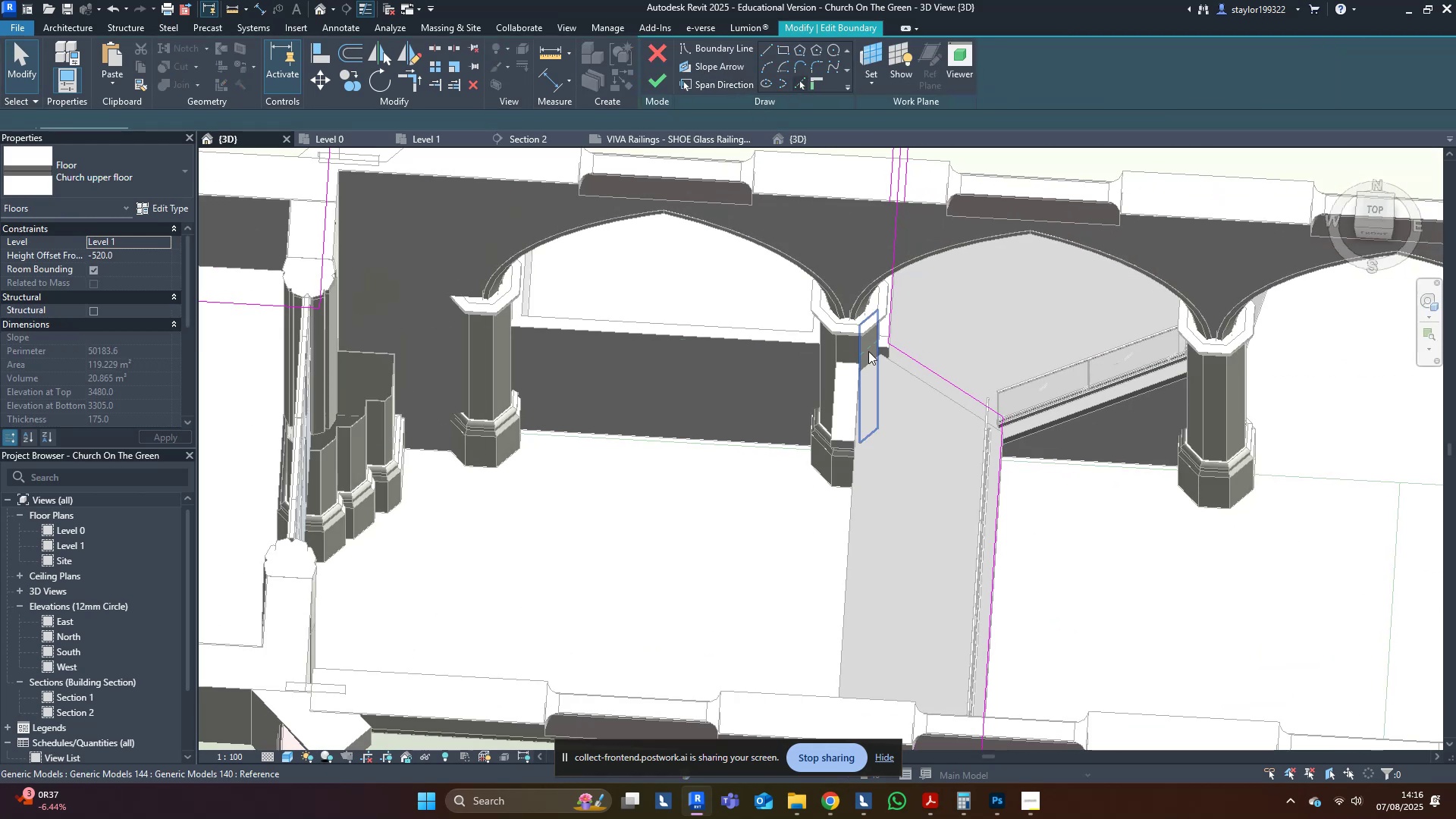 
left_click([861, 378])
 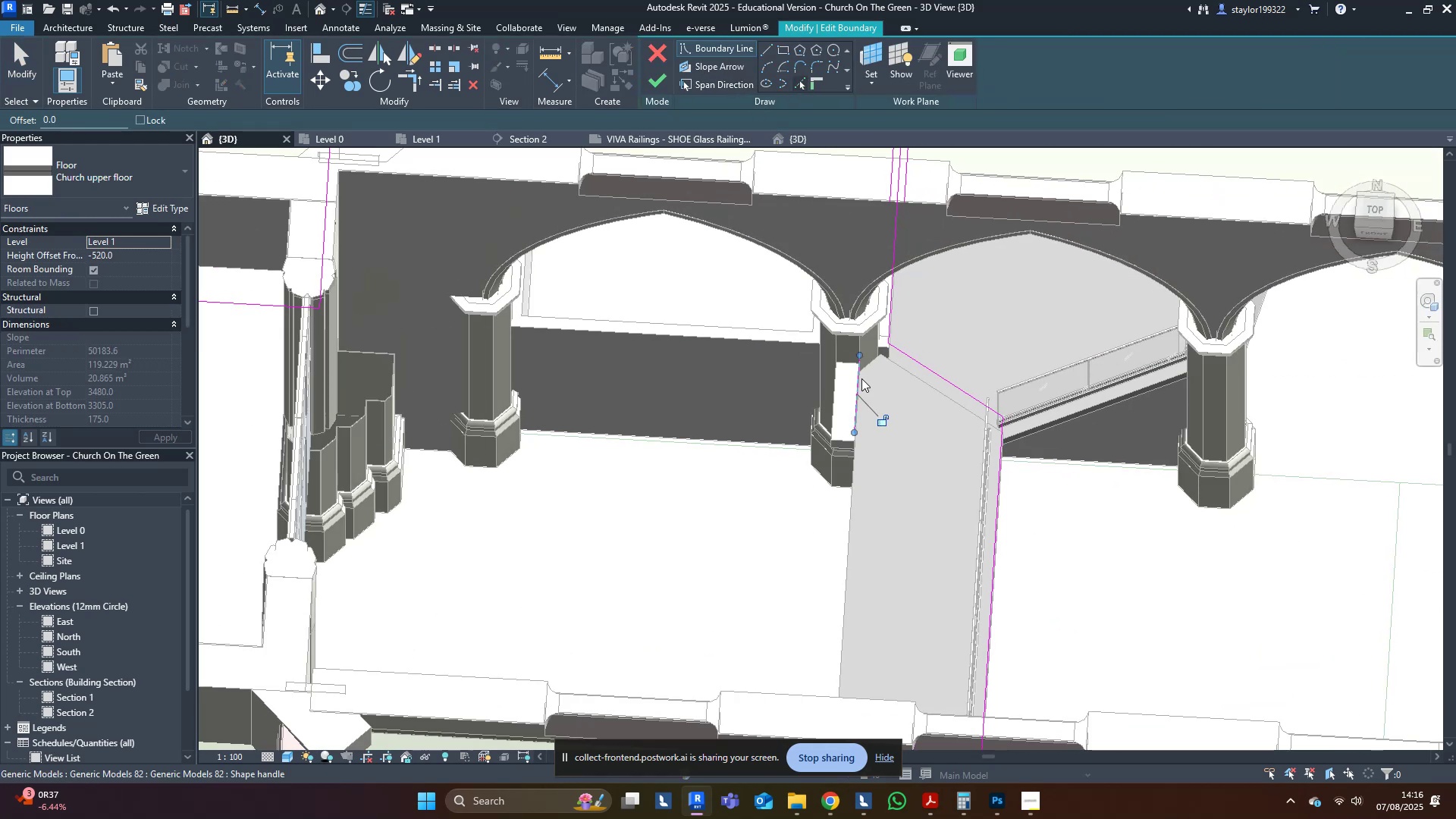 
scroll: coordinate [852, 436], scroll_direction: down, amount: 4.0
 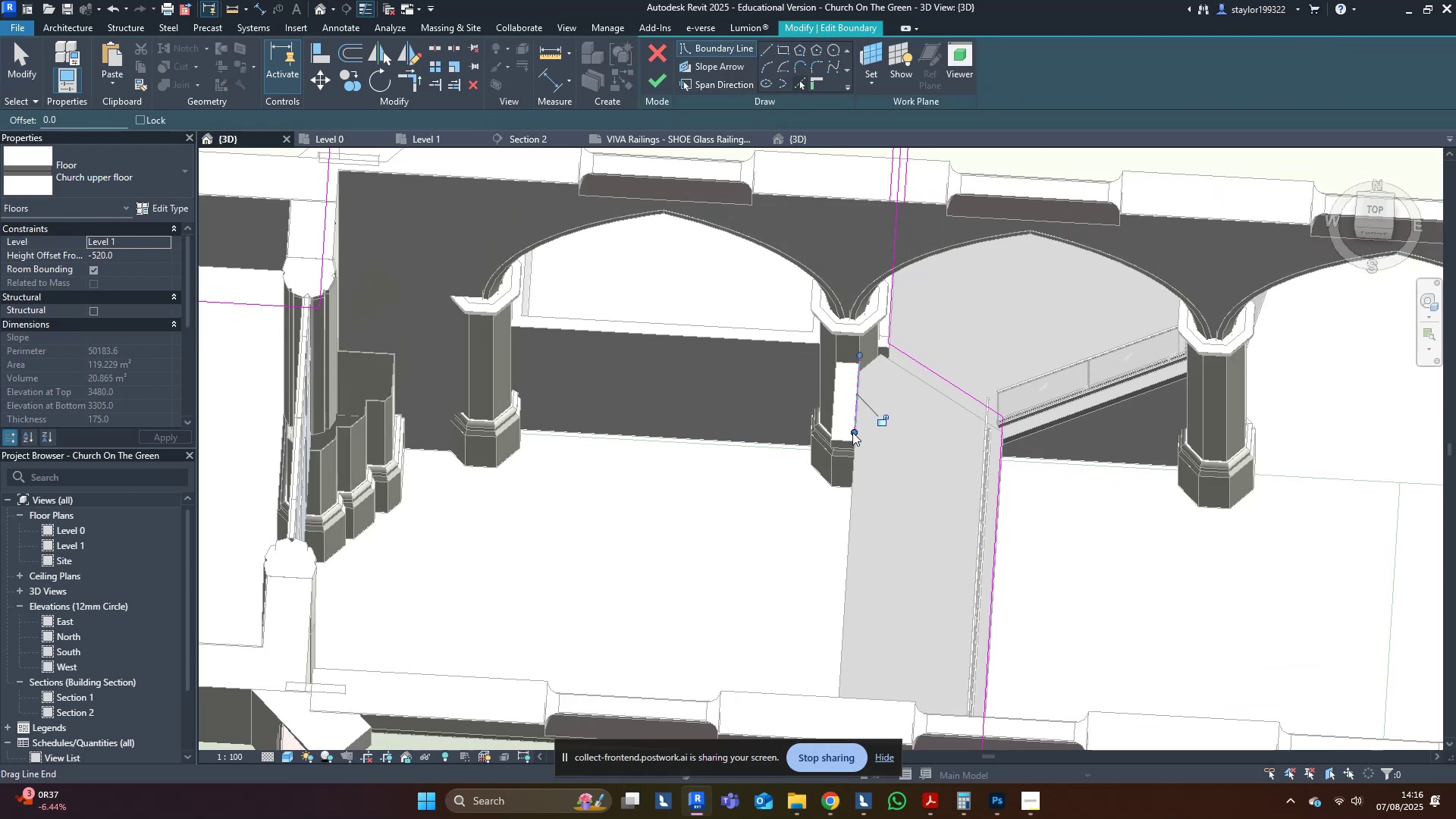 
hold_key(key=ShiftLeft, duration=0.46)
 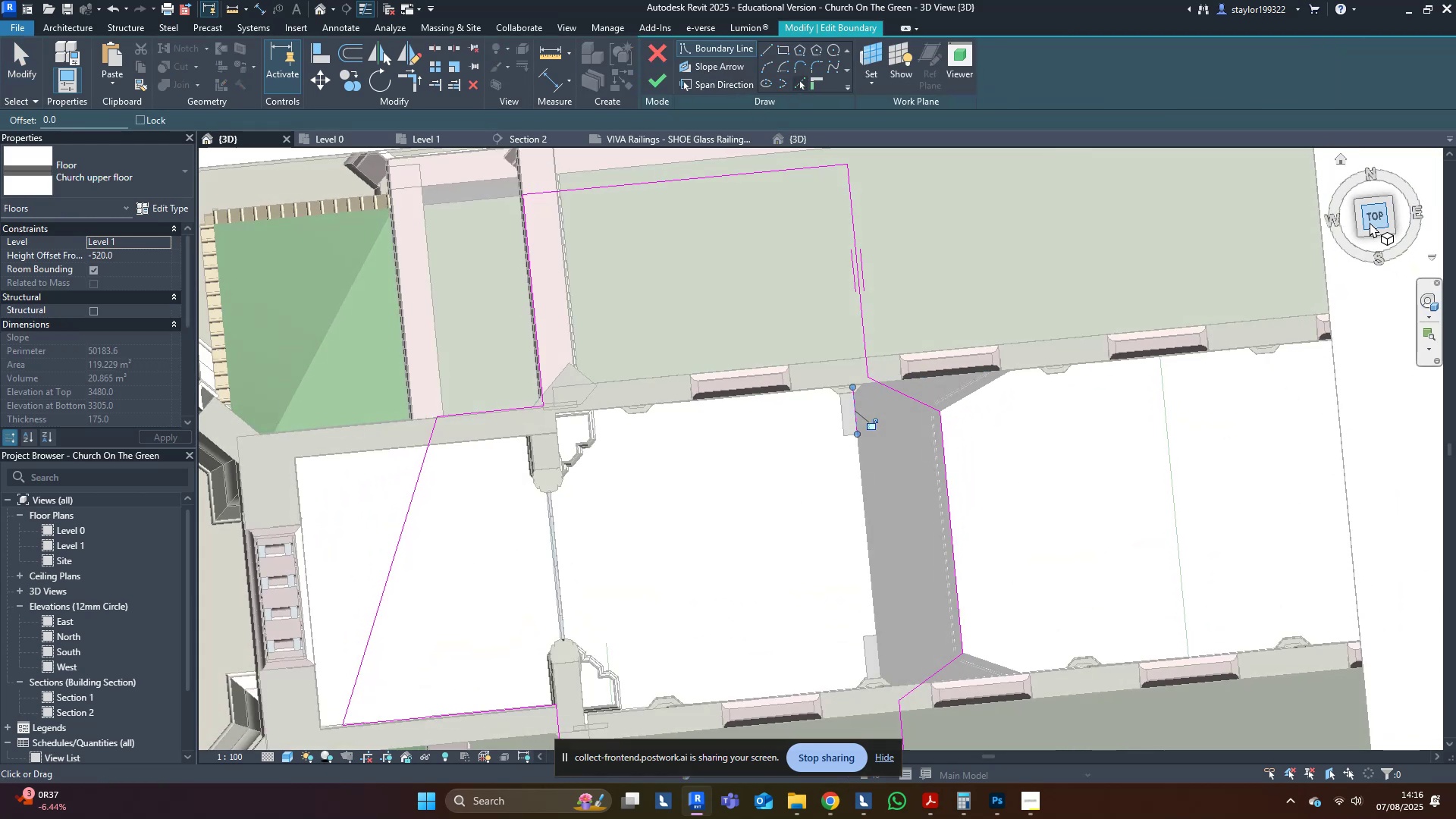 
left_click([1370, 222])
 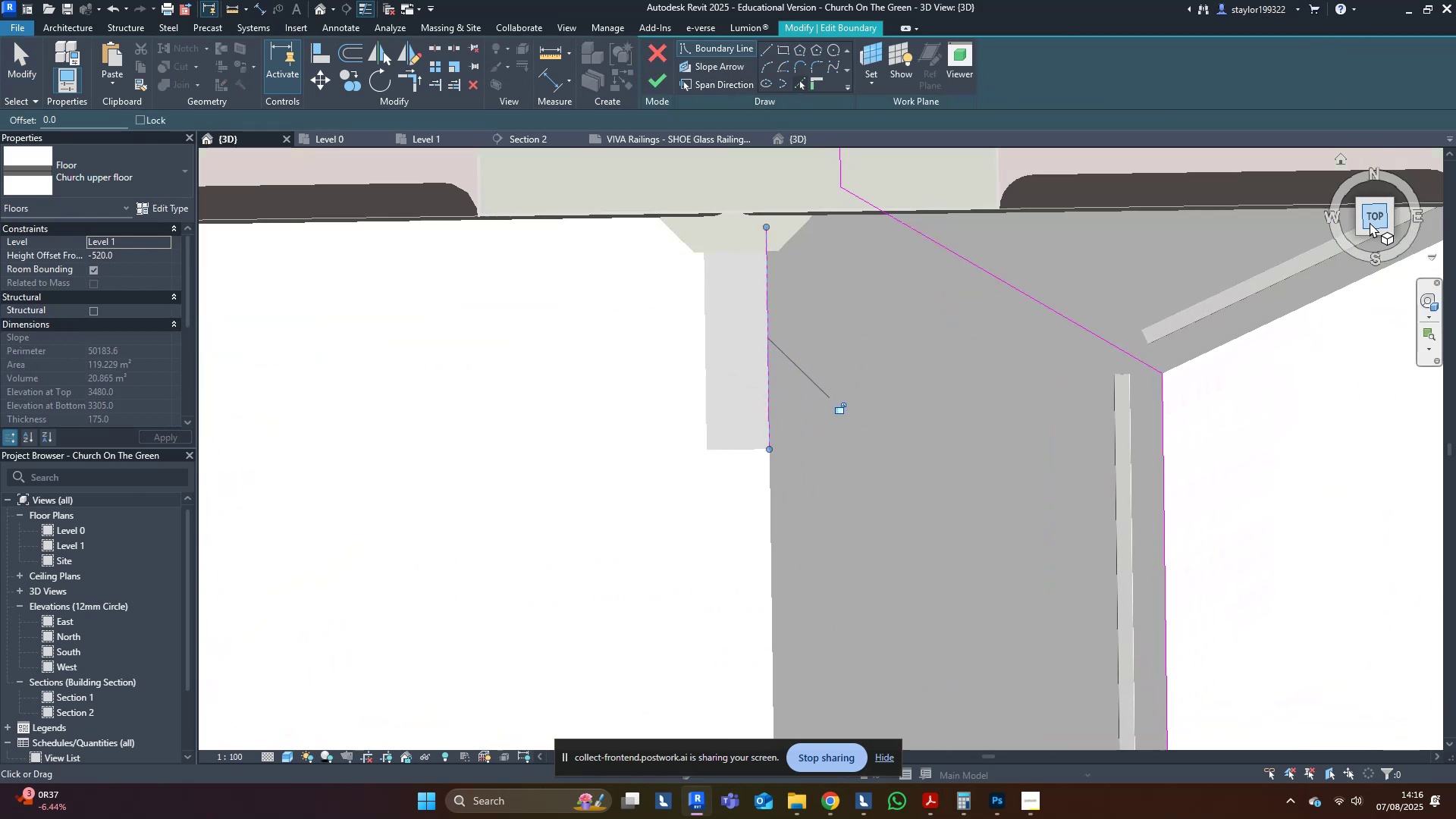 
scroll: coordinate [1081, 466], scroll_direction: down, amount: 15.0
 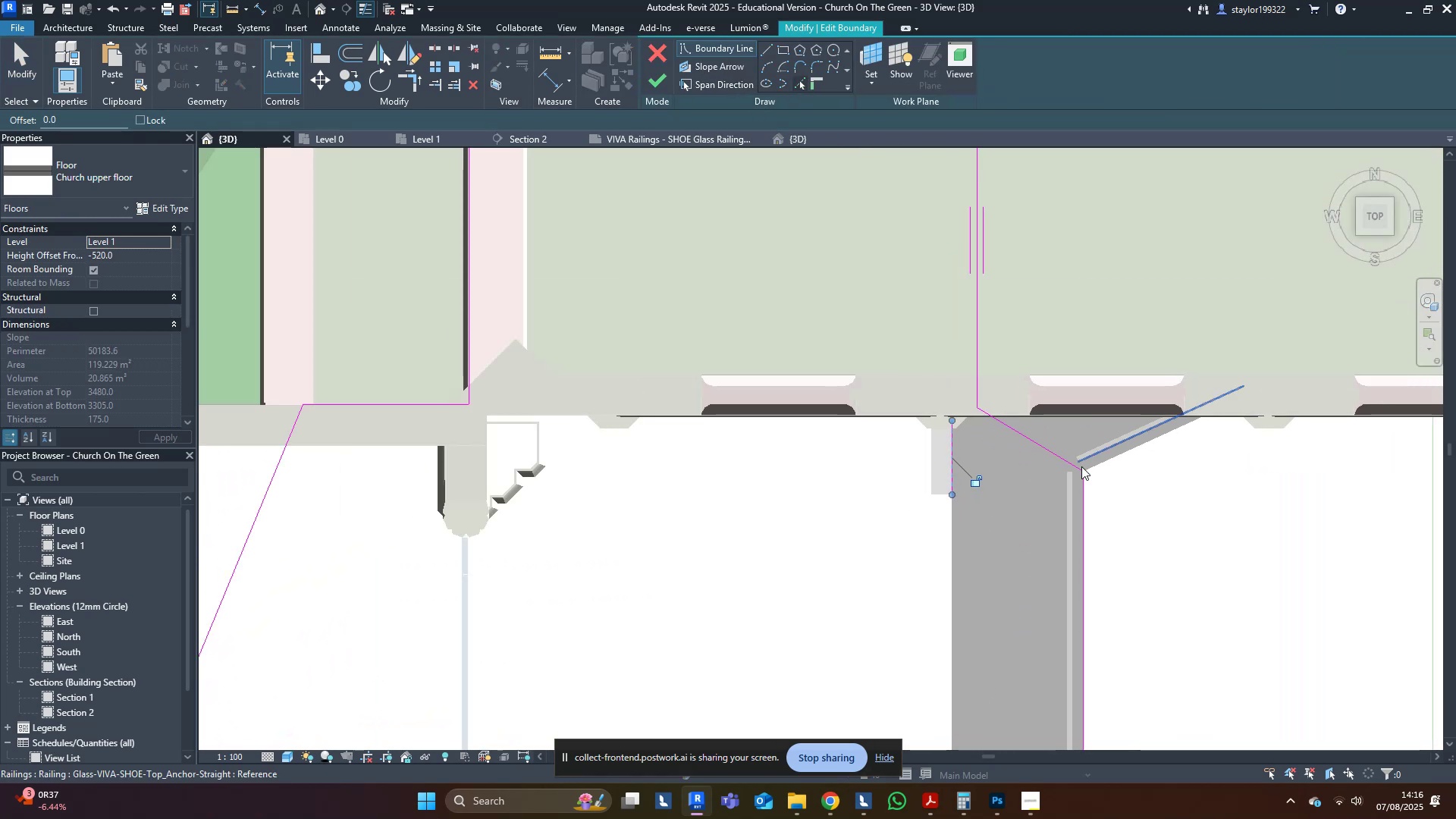 
hold_key(key=M, duration=12.5)
 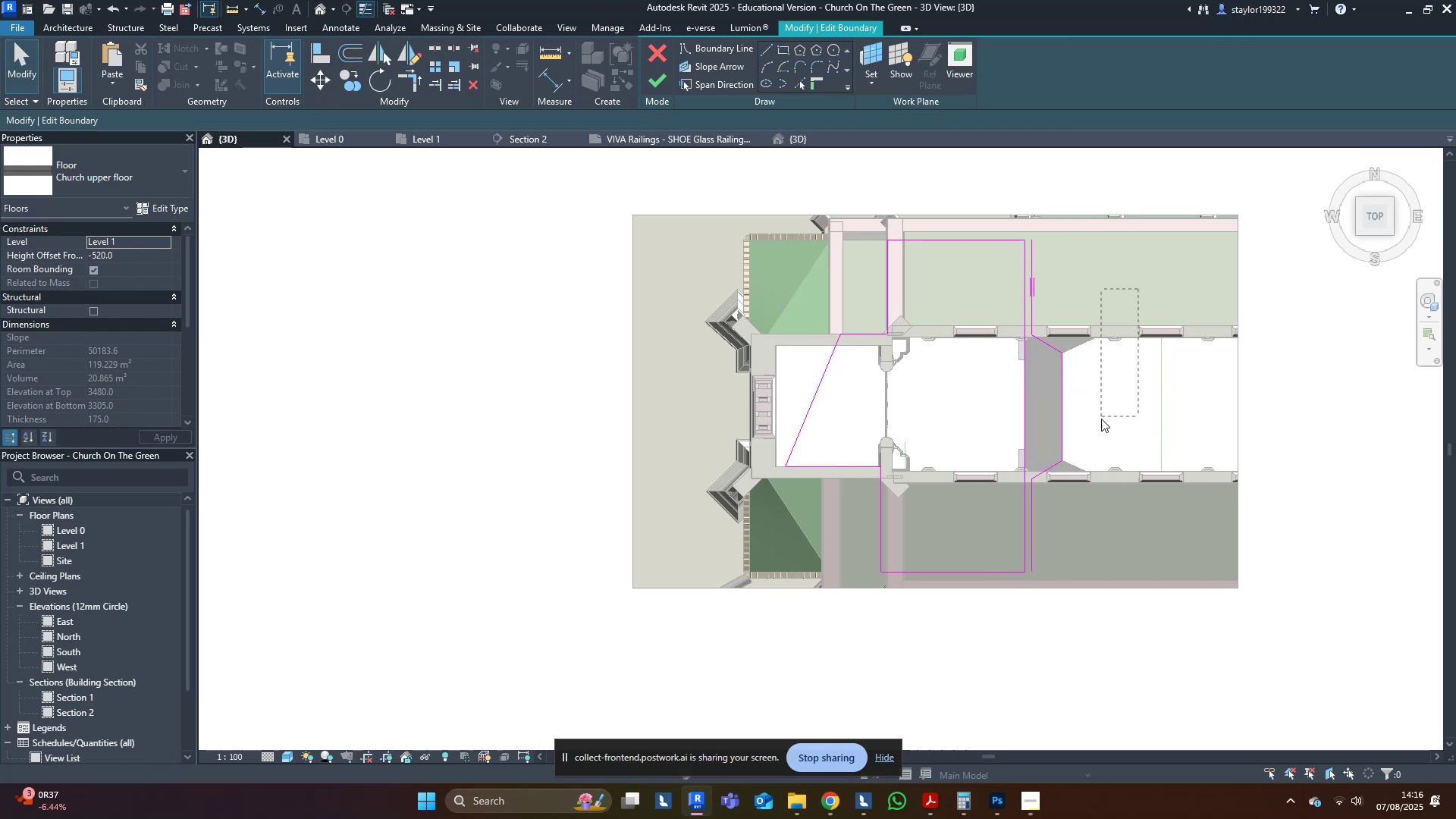 
type(dwf)
 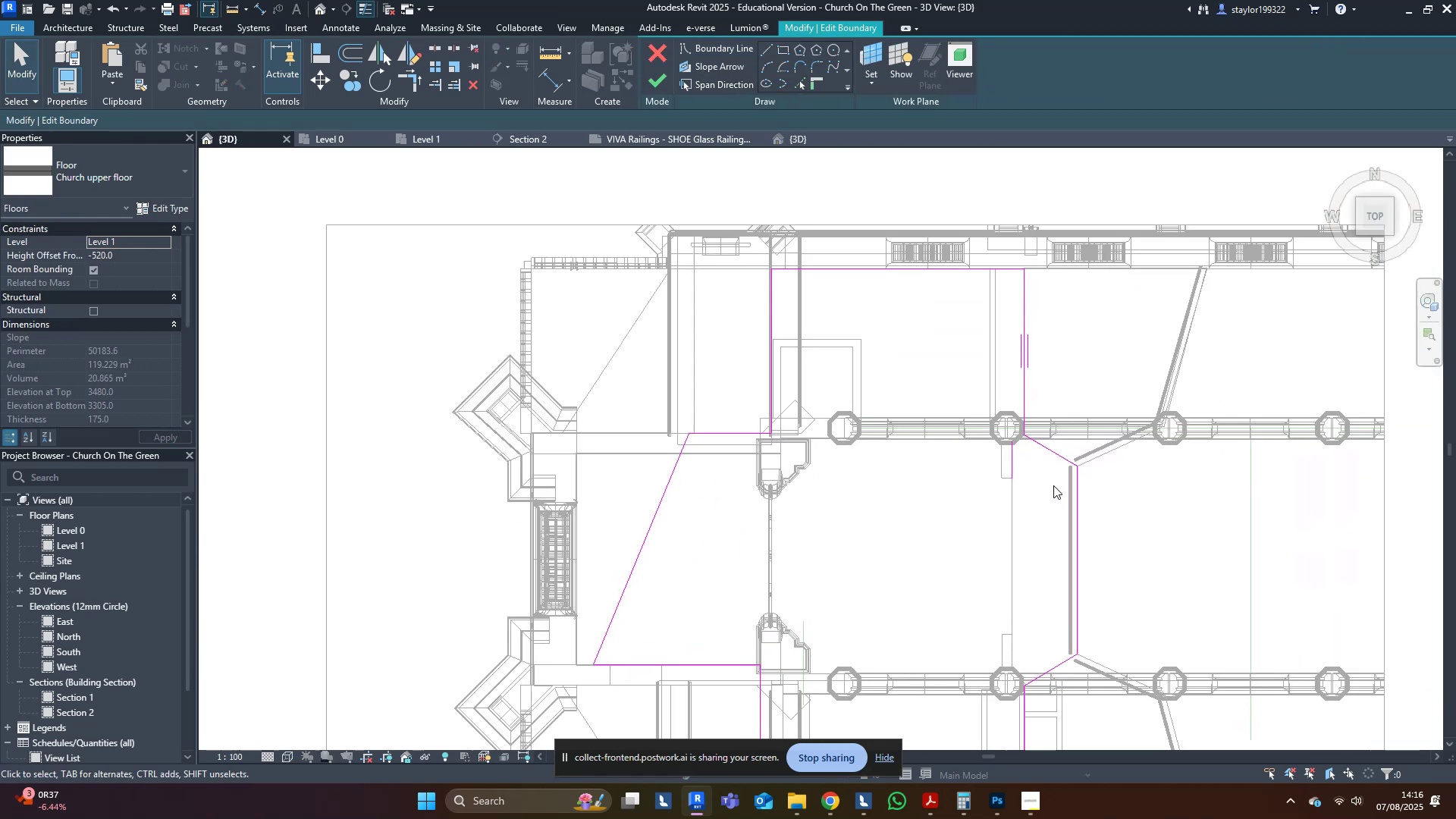 
scroll: coordinate [1056, 497], scroll_direction: down, amount: 8.0
 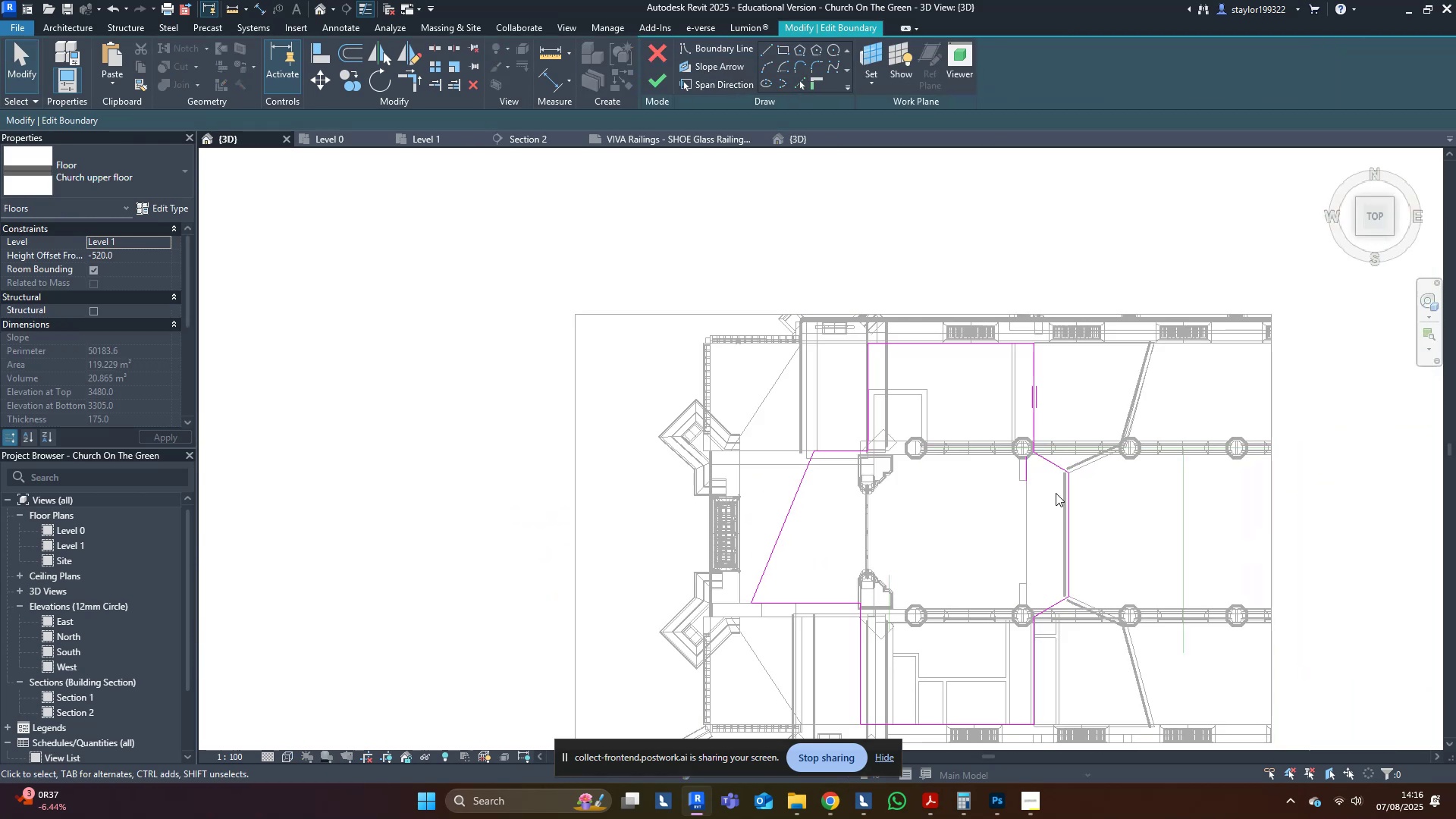 
scroll: coordinate [1053, 485], scroll_direction: up, amount: 3.0
 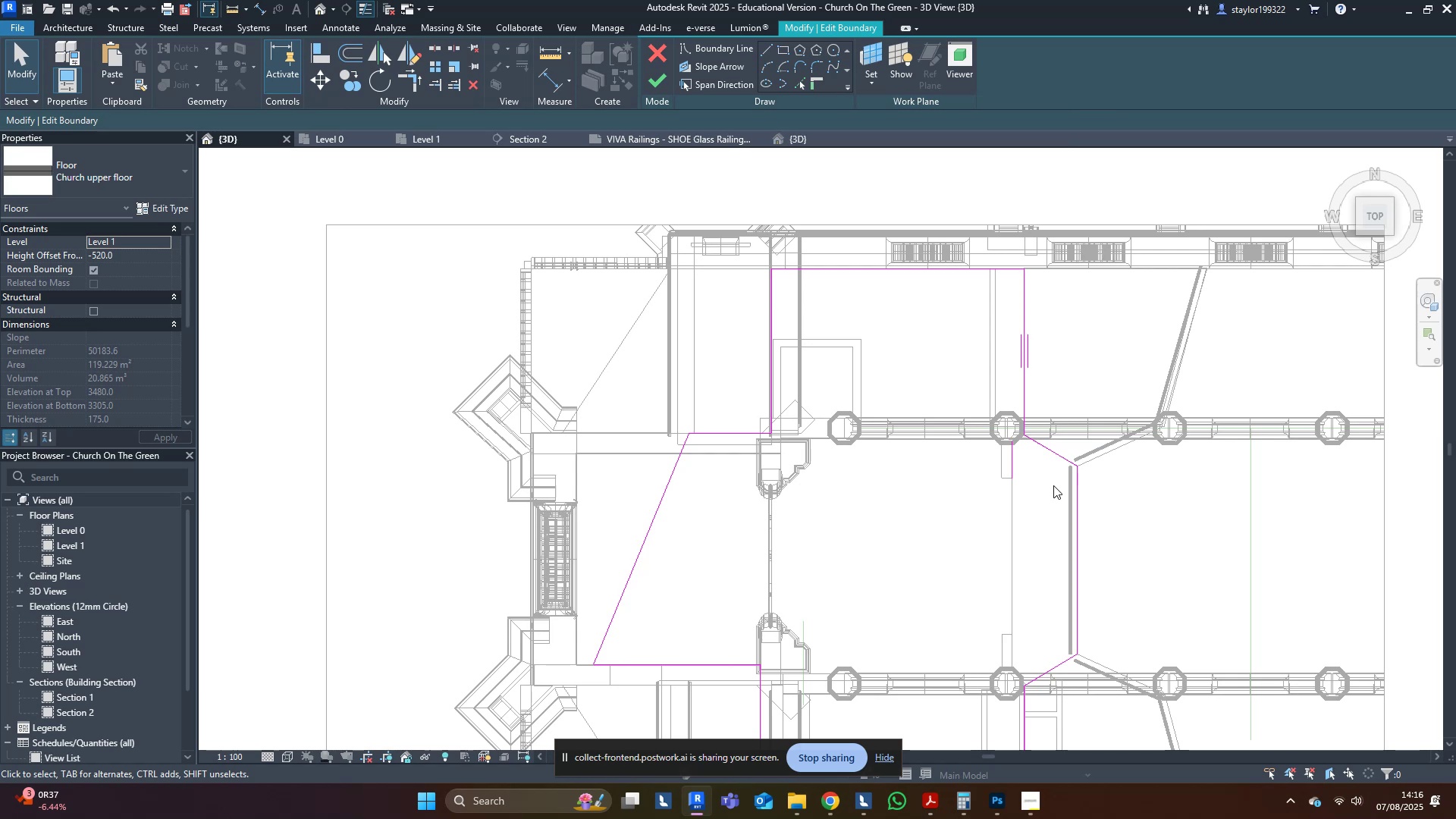 
type(sdtr)
 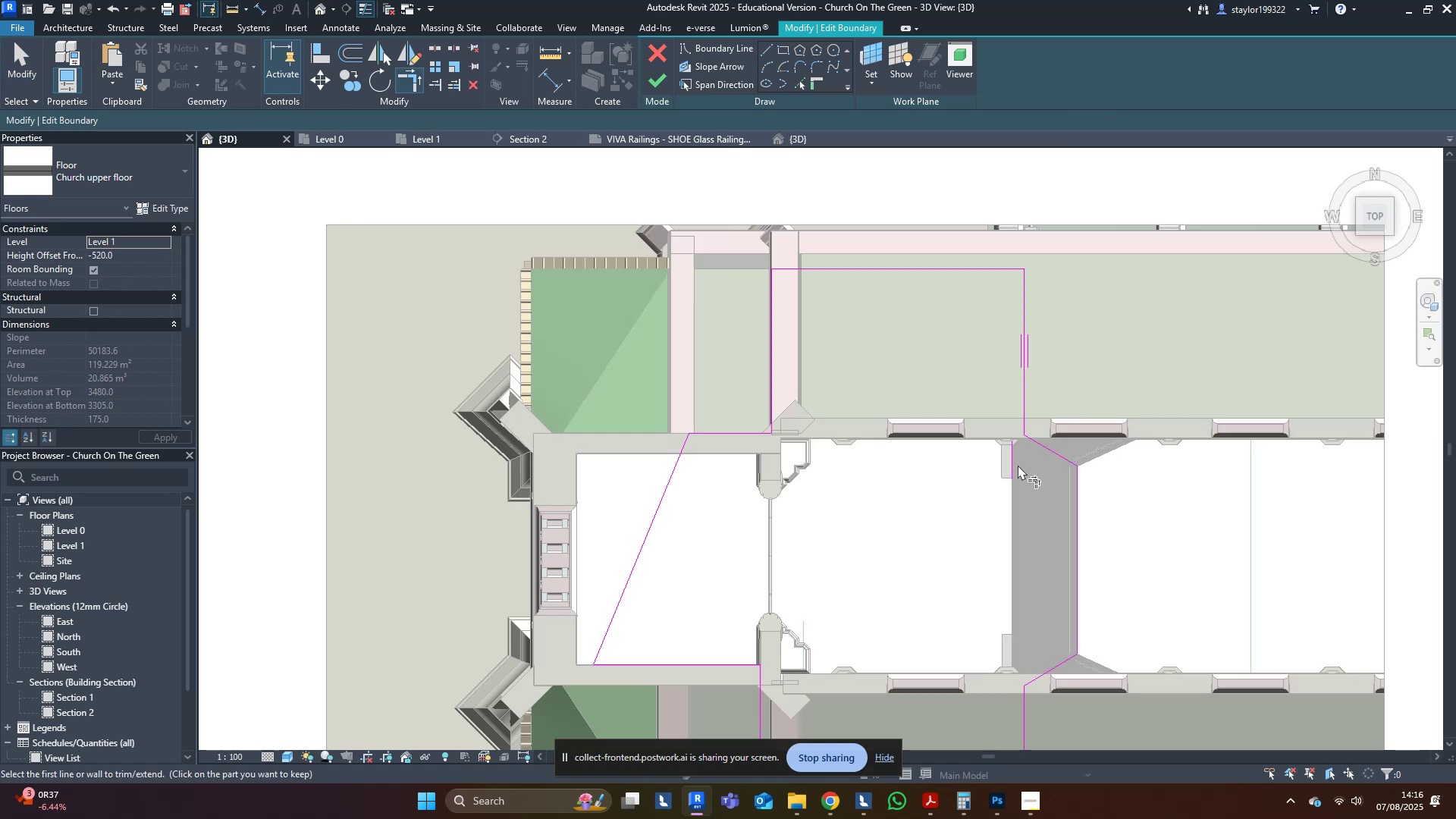 
left_click([1012, 465])
 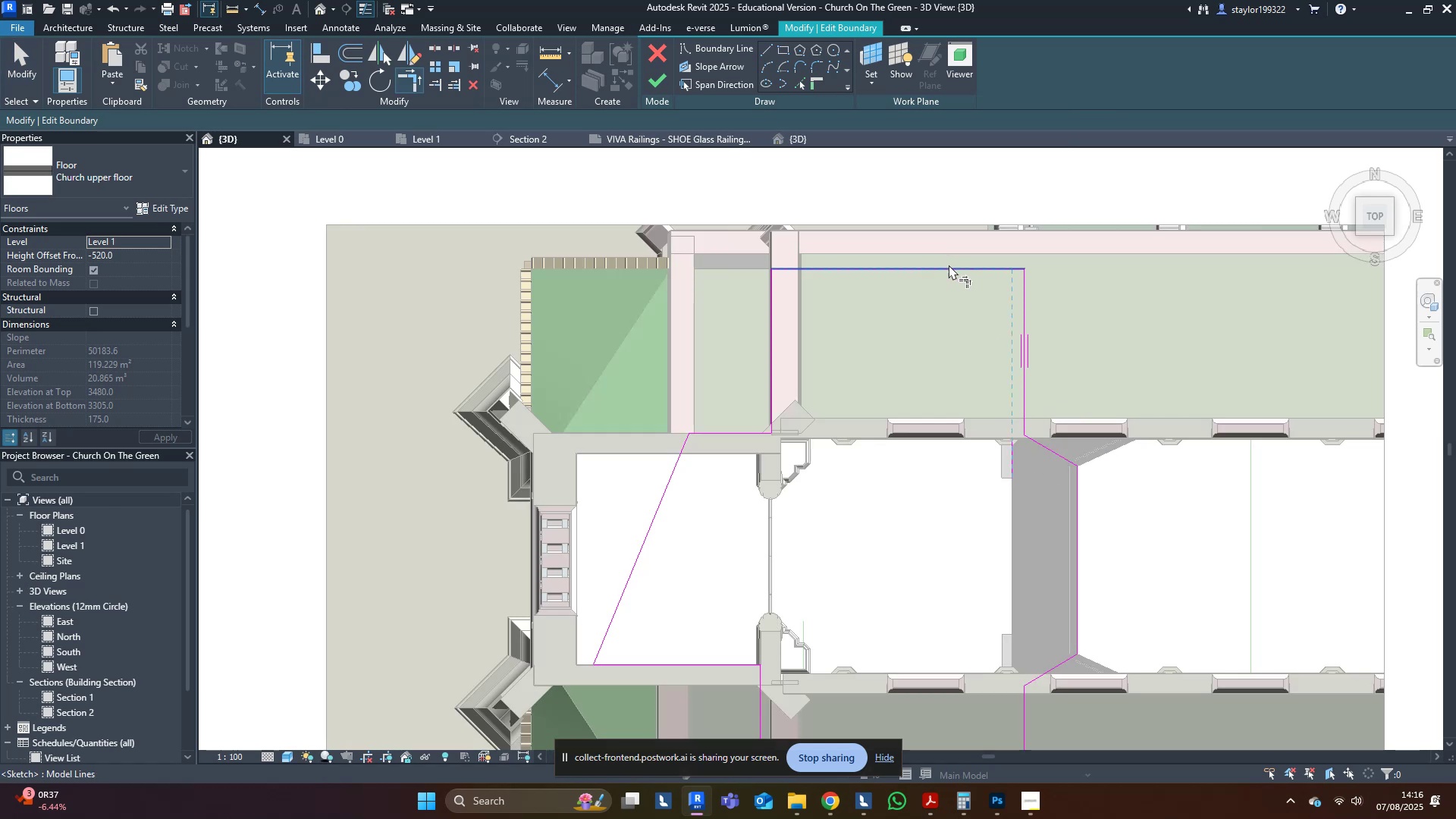 
left_click([949, 267])
 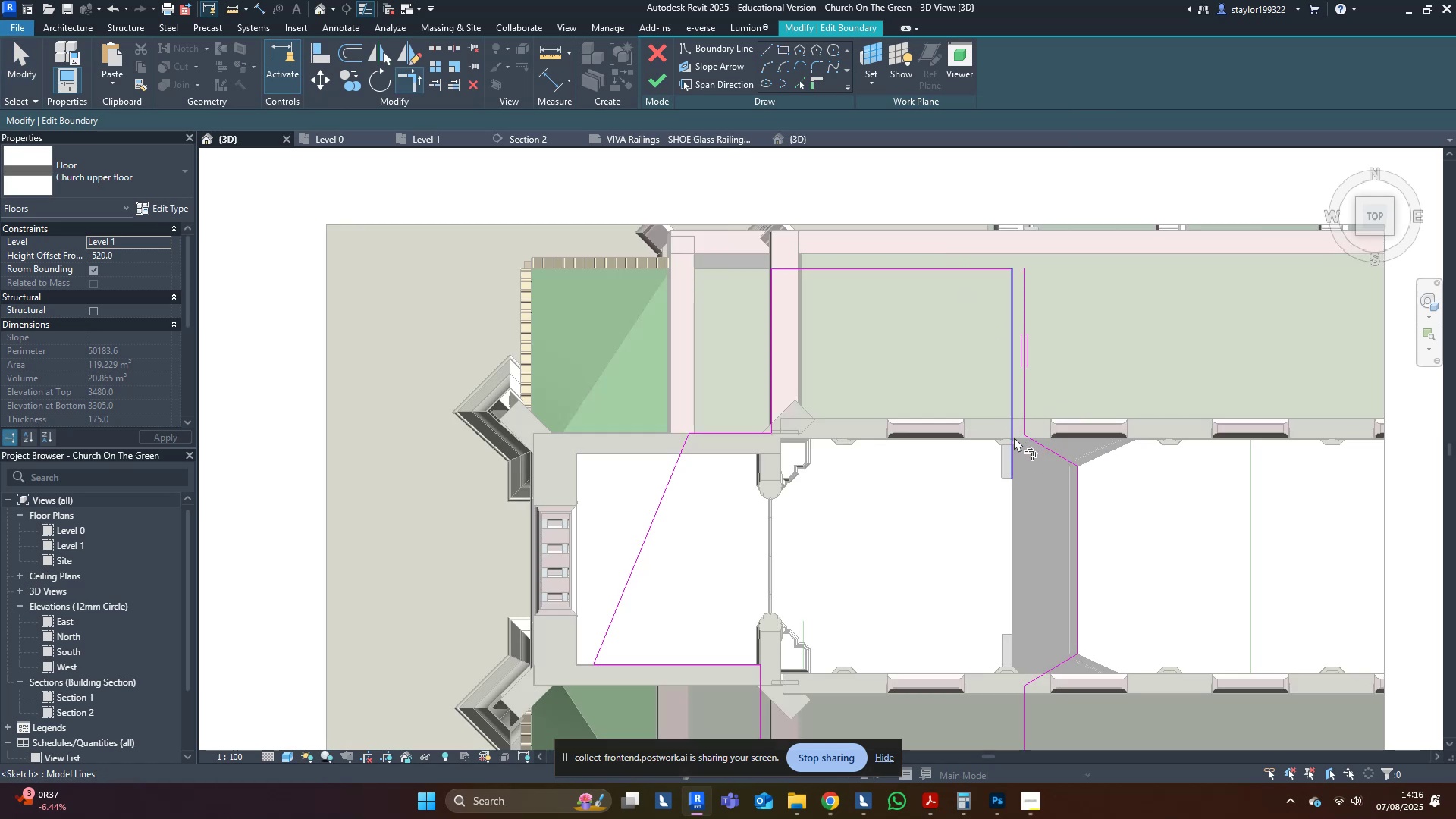 
scroll: coordinate [996, 489], scroll_direction: down, amount: 4.0
 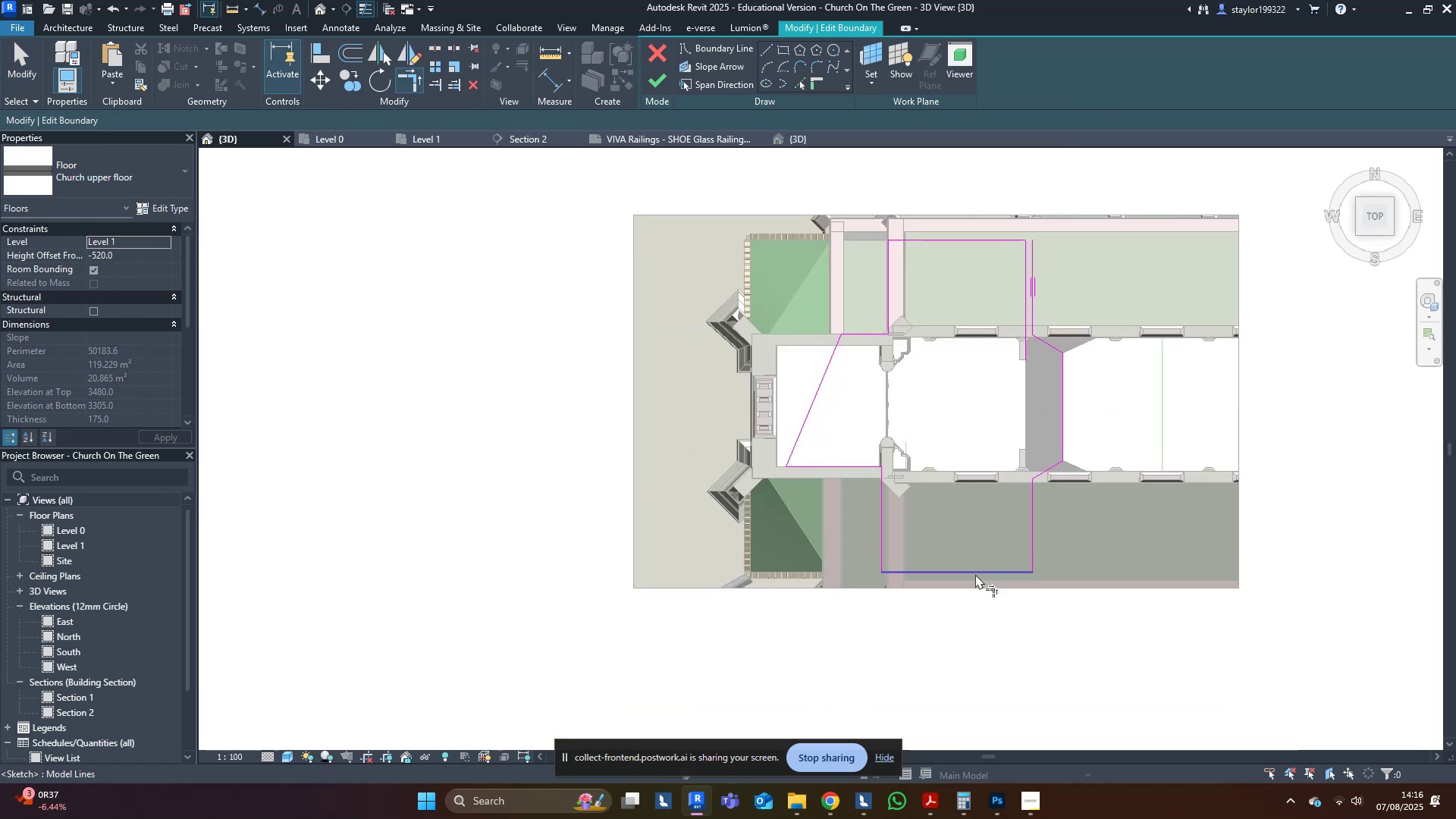 
left_click([974, 574])
 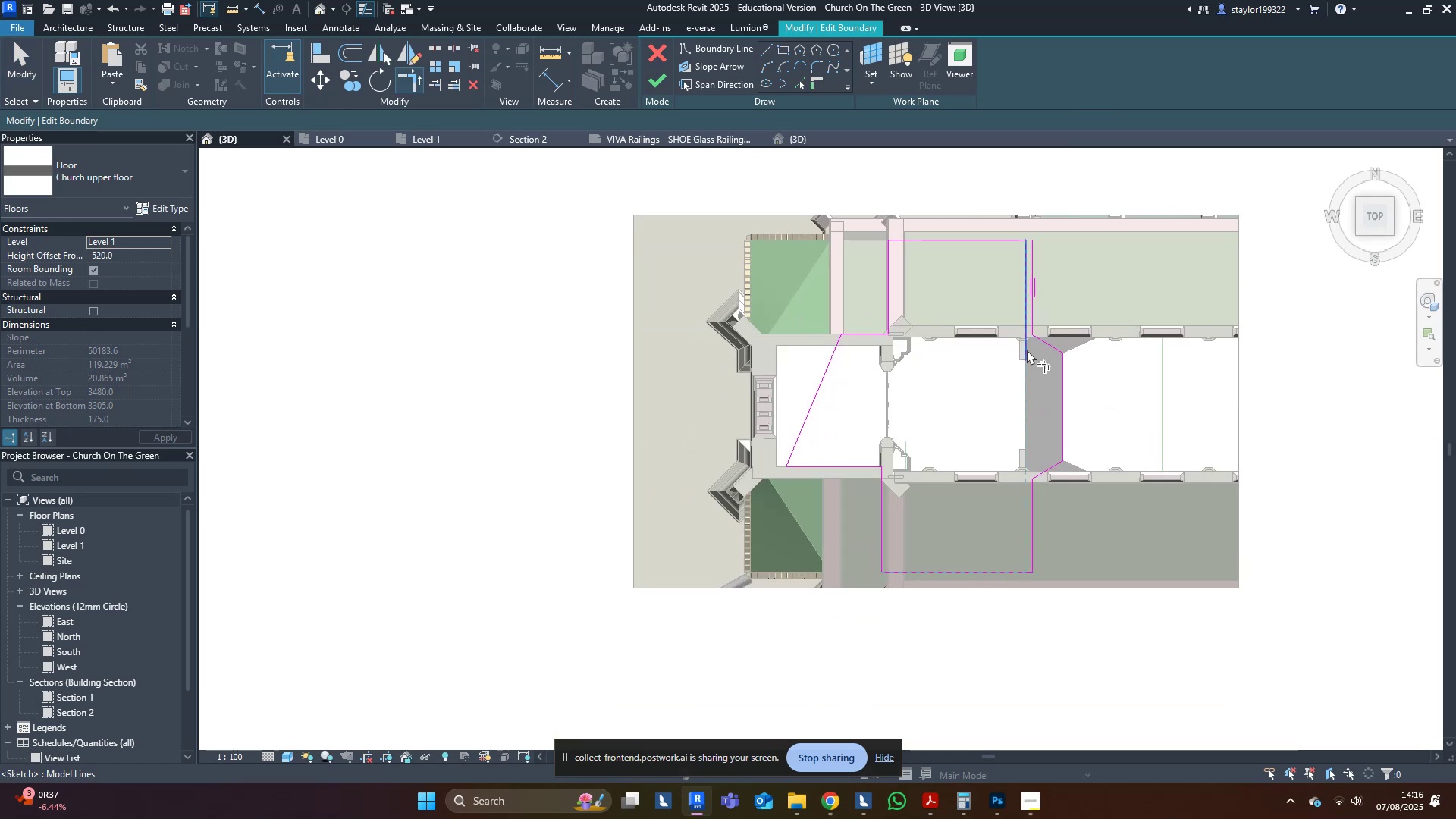 
left_click([1027, 350])
 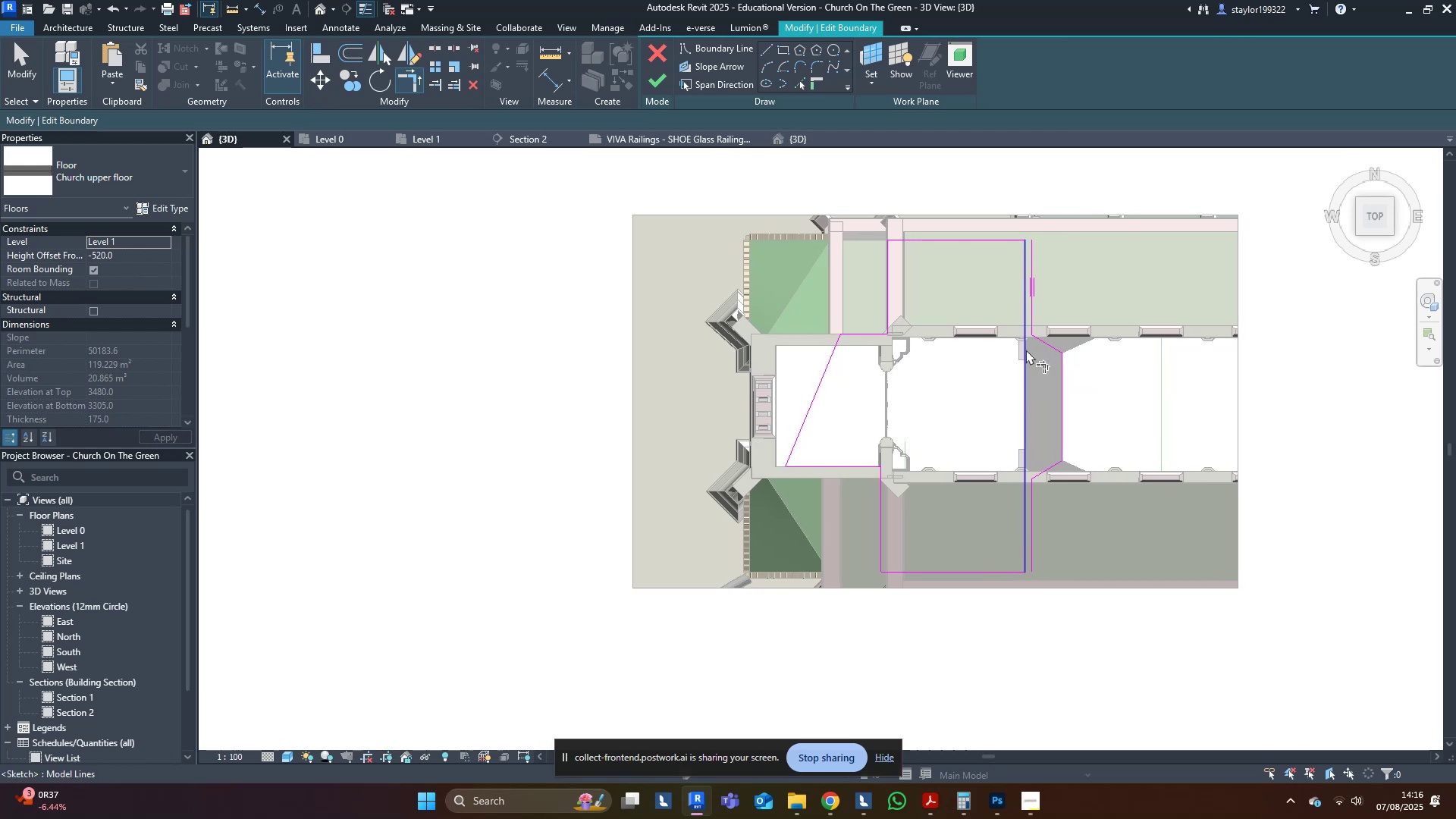 
key(D)
 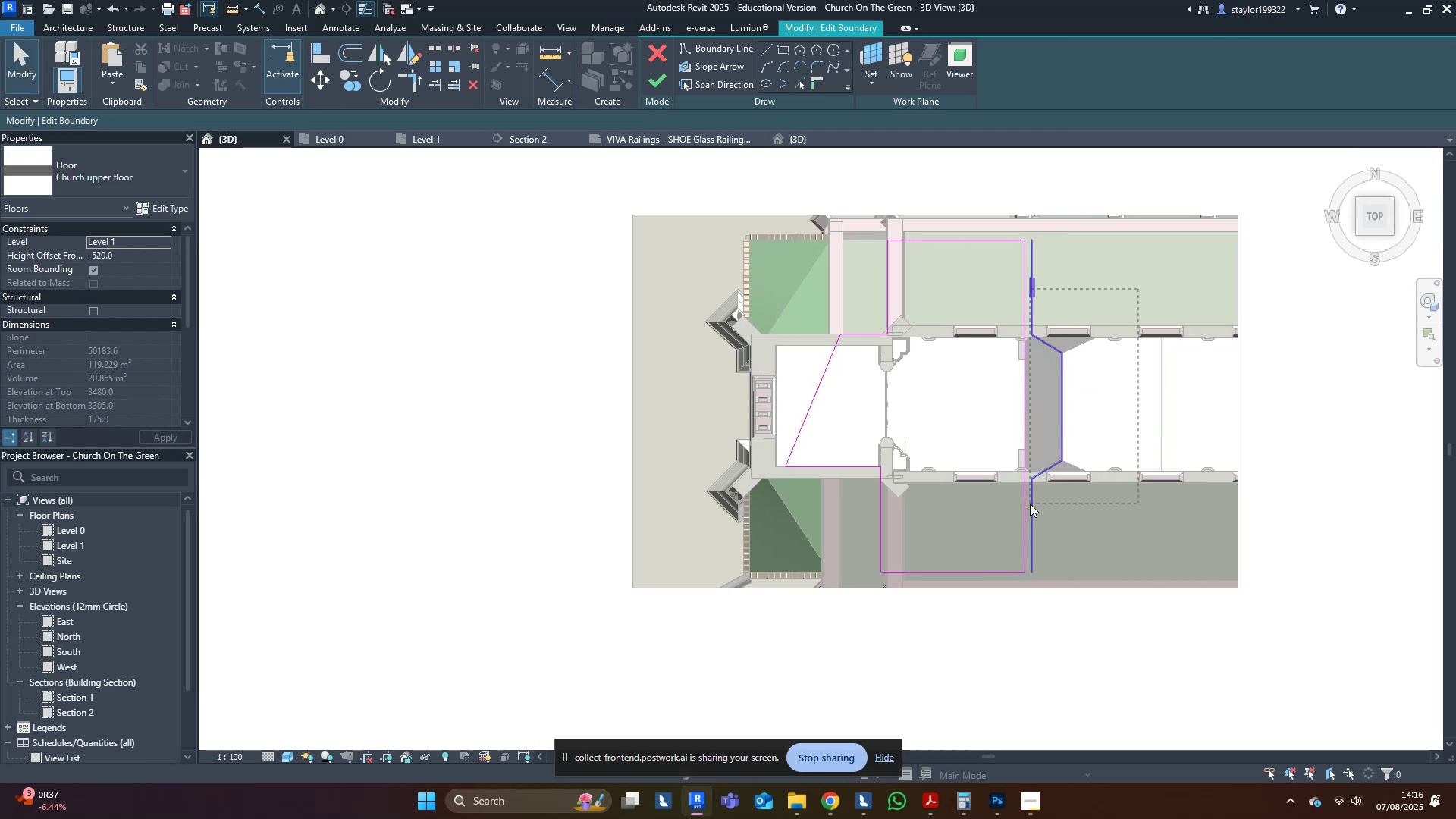 
left_click([664, 83])
 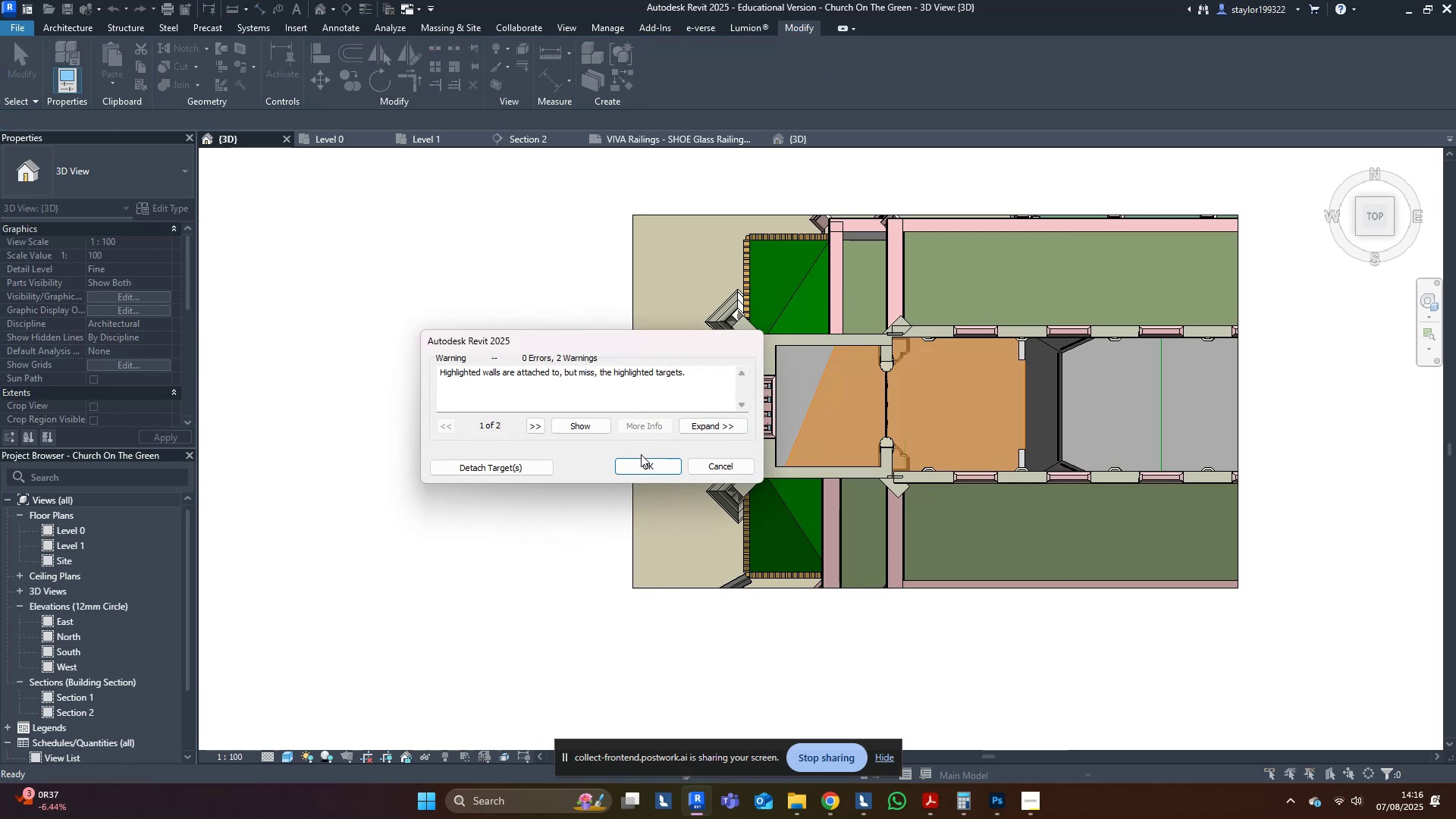 
left_click([640, 466])
 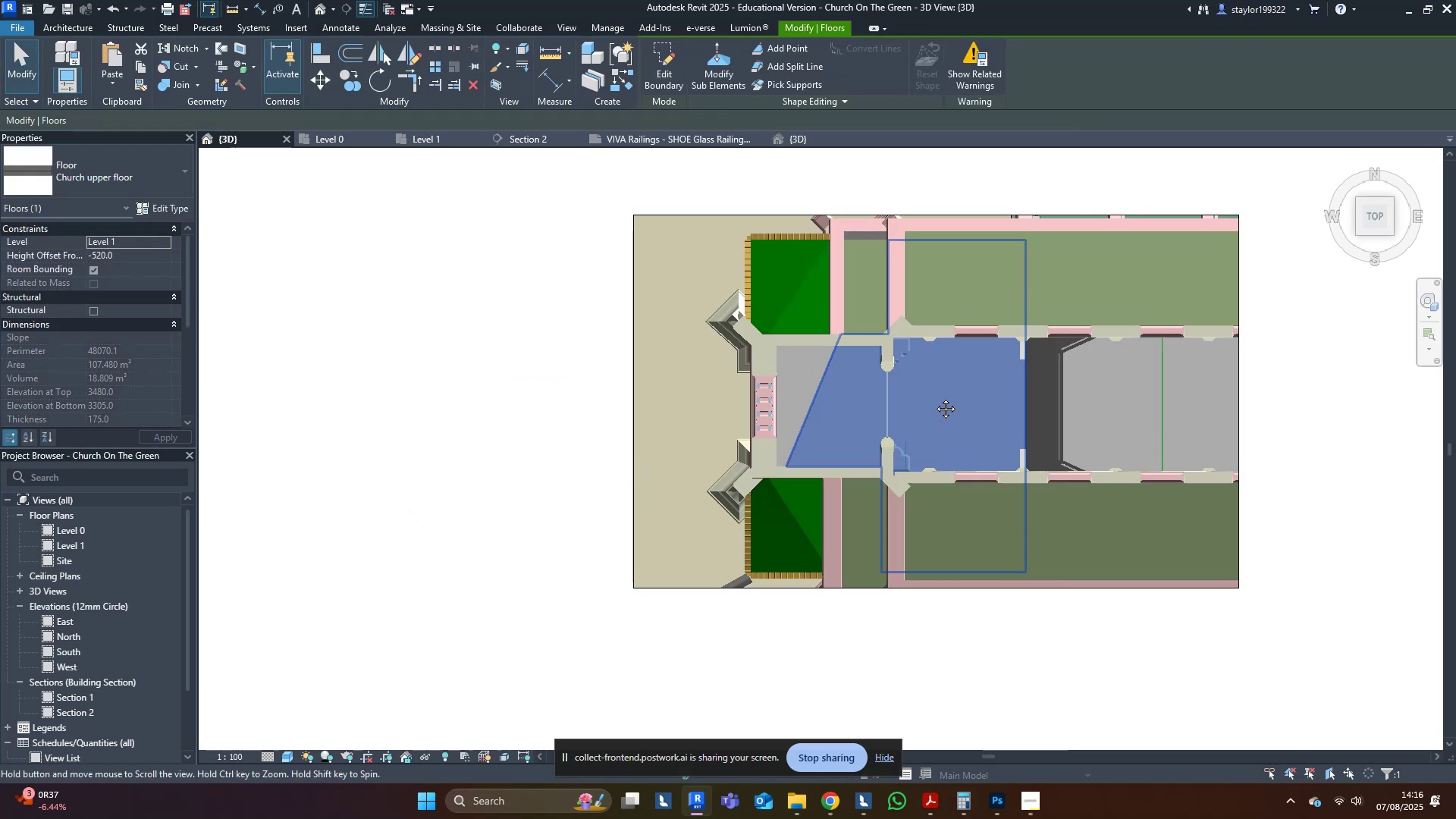 
scroll: coordinate [1103, 510], scroll_direction: up, amount: 11.0
 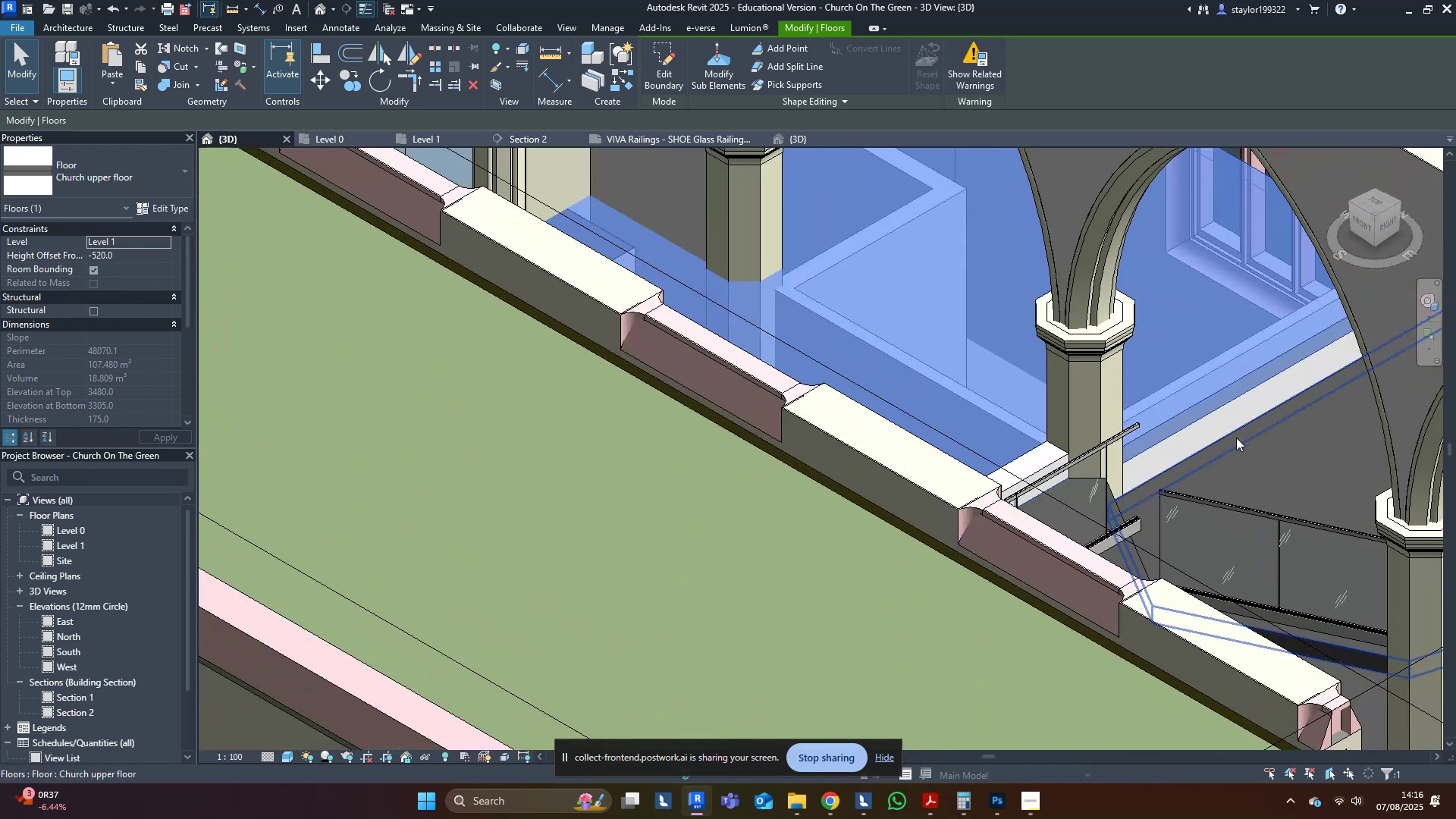 
scroll: coordinate [1034, 461], scroll_direction: down, amount: 3.0
 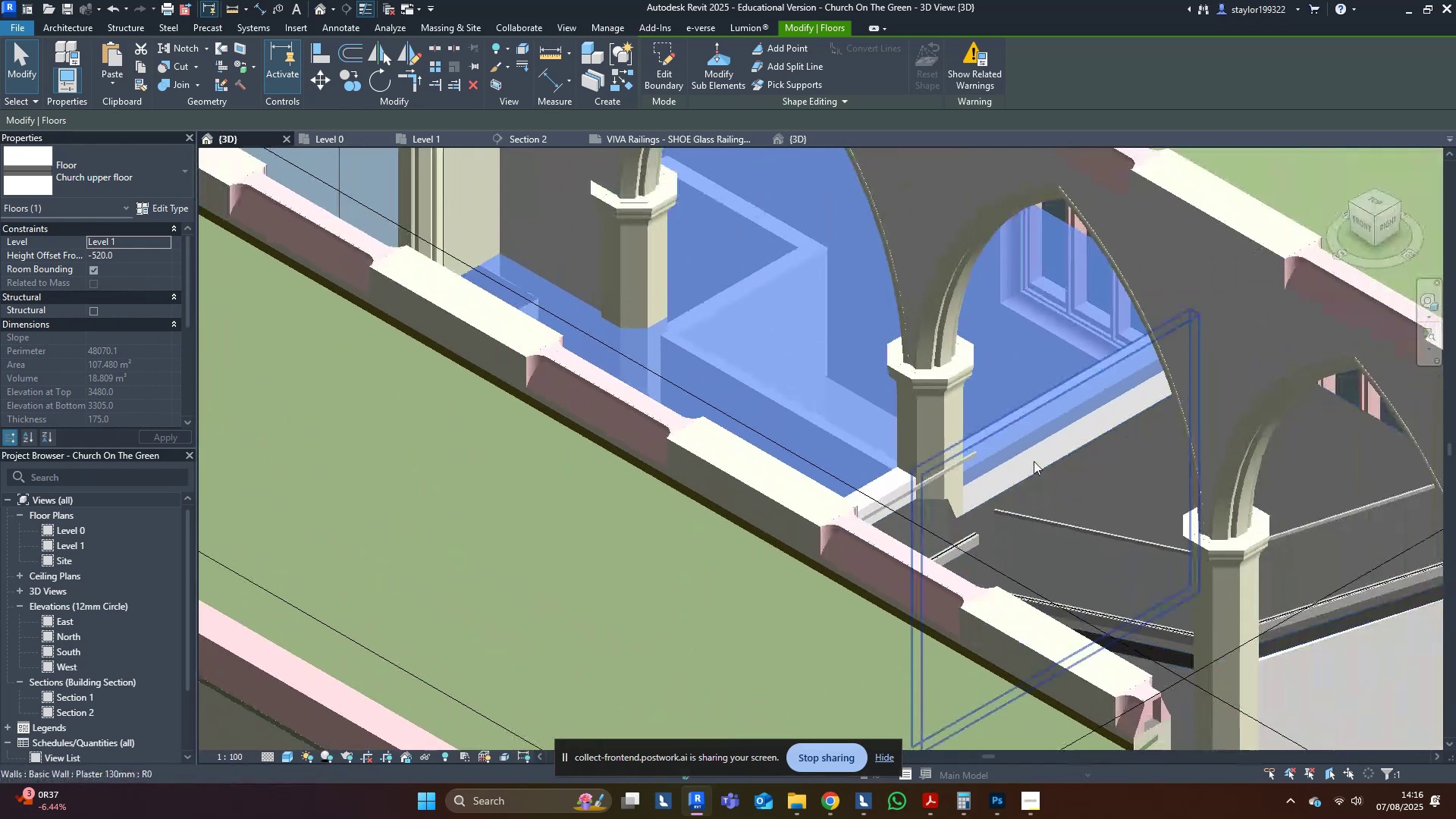 
hold_key(key=ShiftLeft, duration=1.53)
 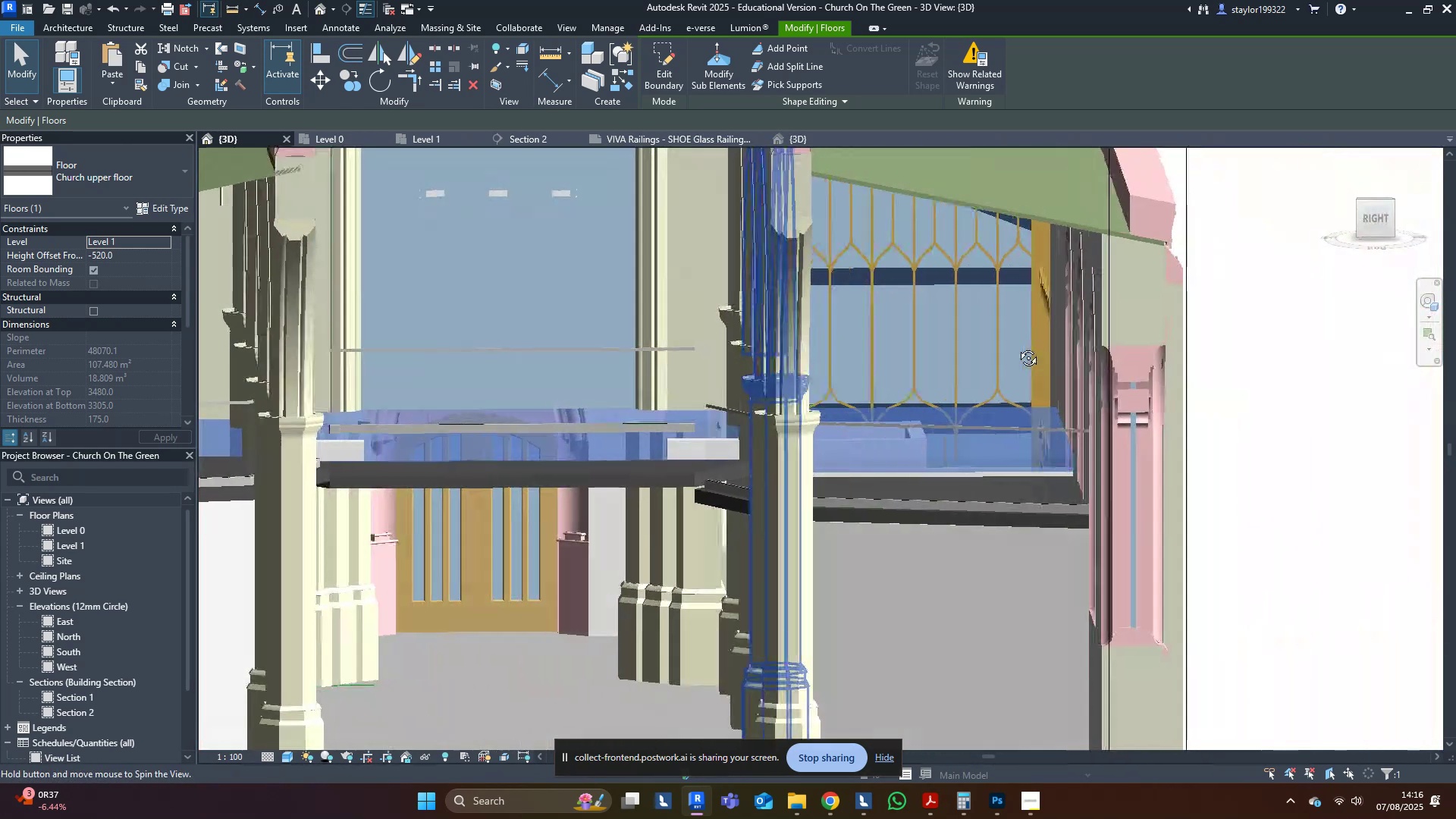 
key(Shift+ShiftLeft)
 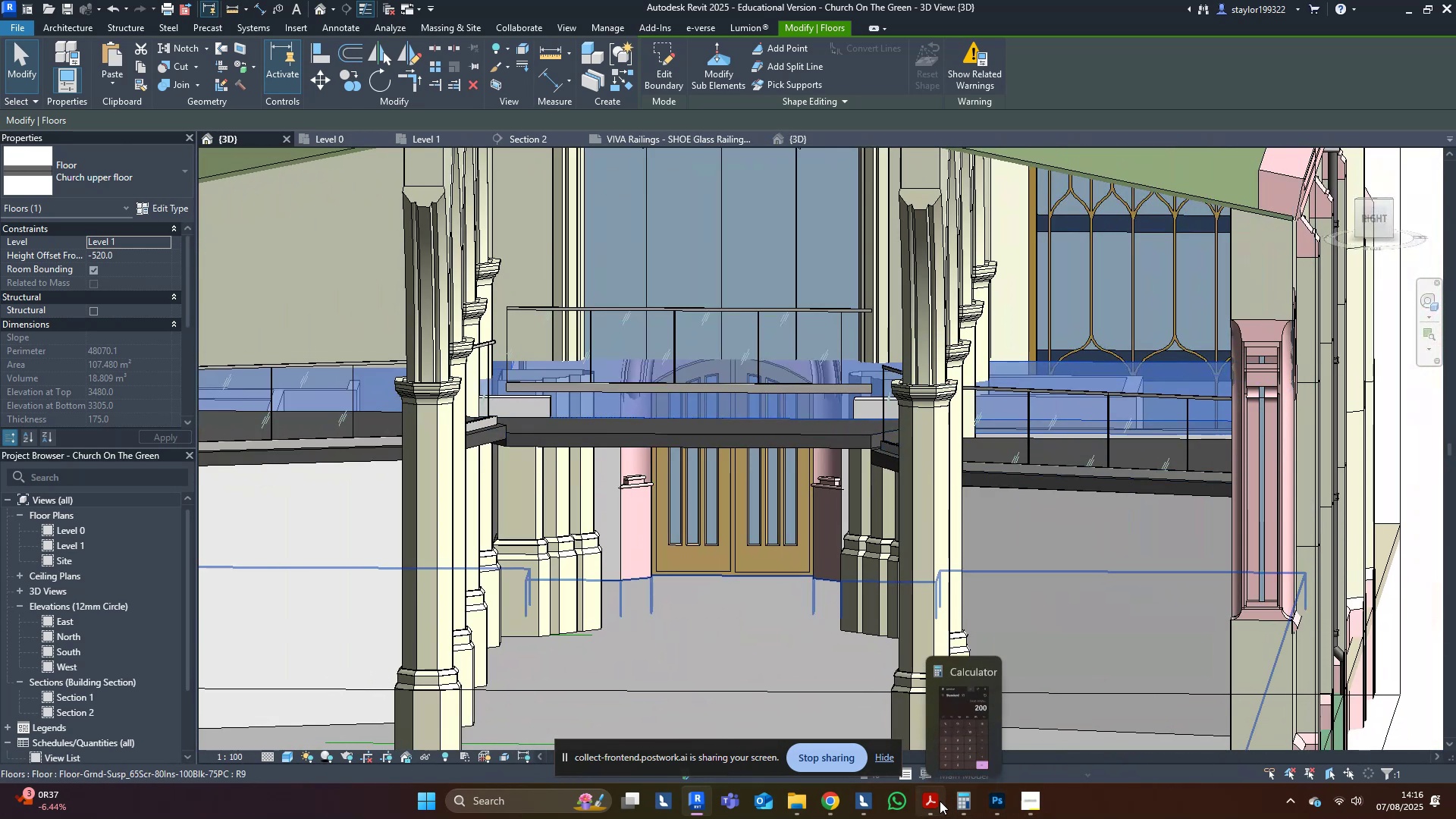 
left_click([940, 722])
 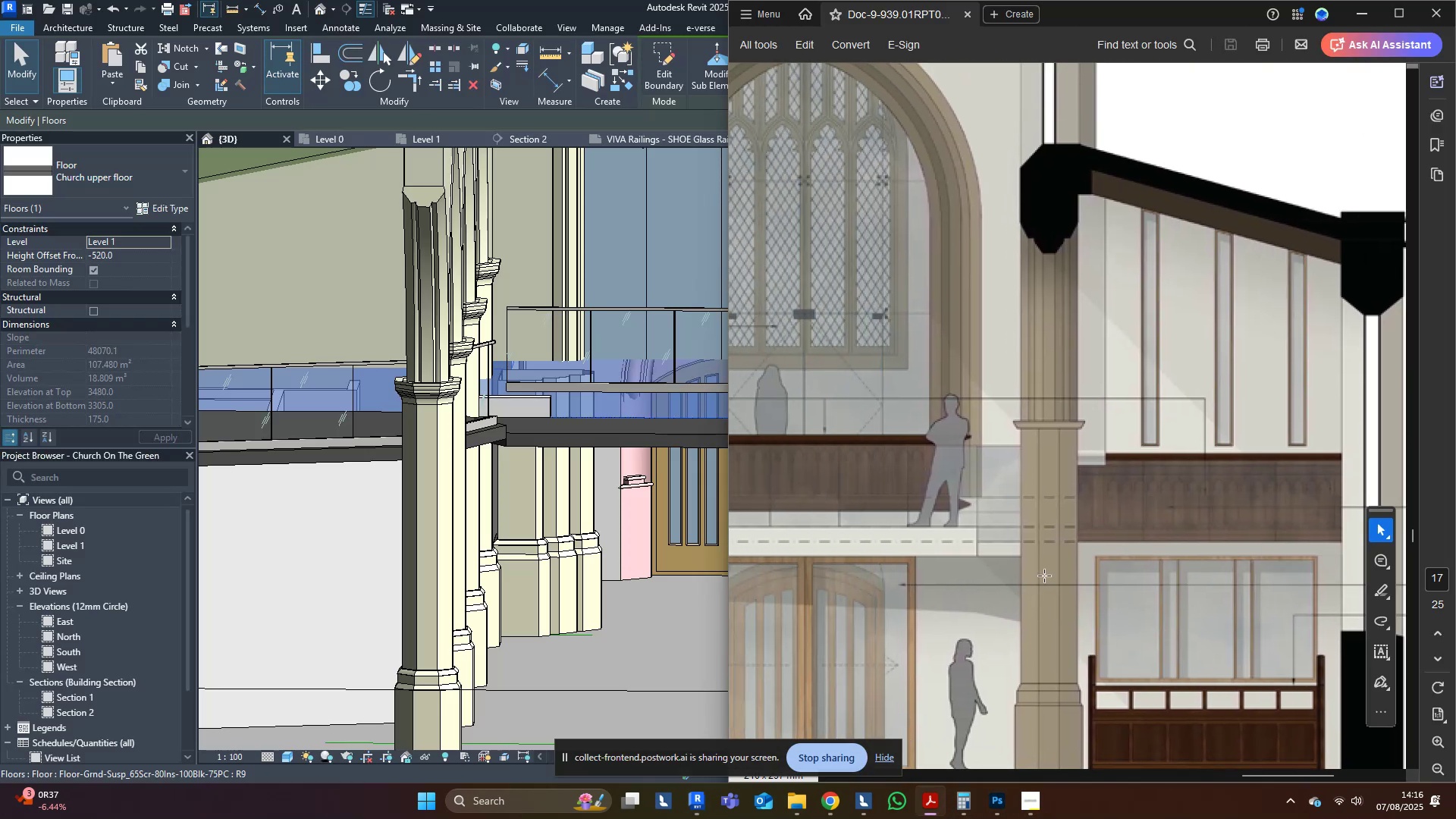 
middle_click([385, 315])
 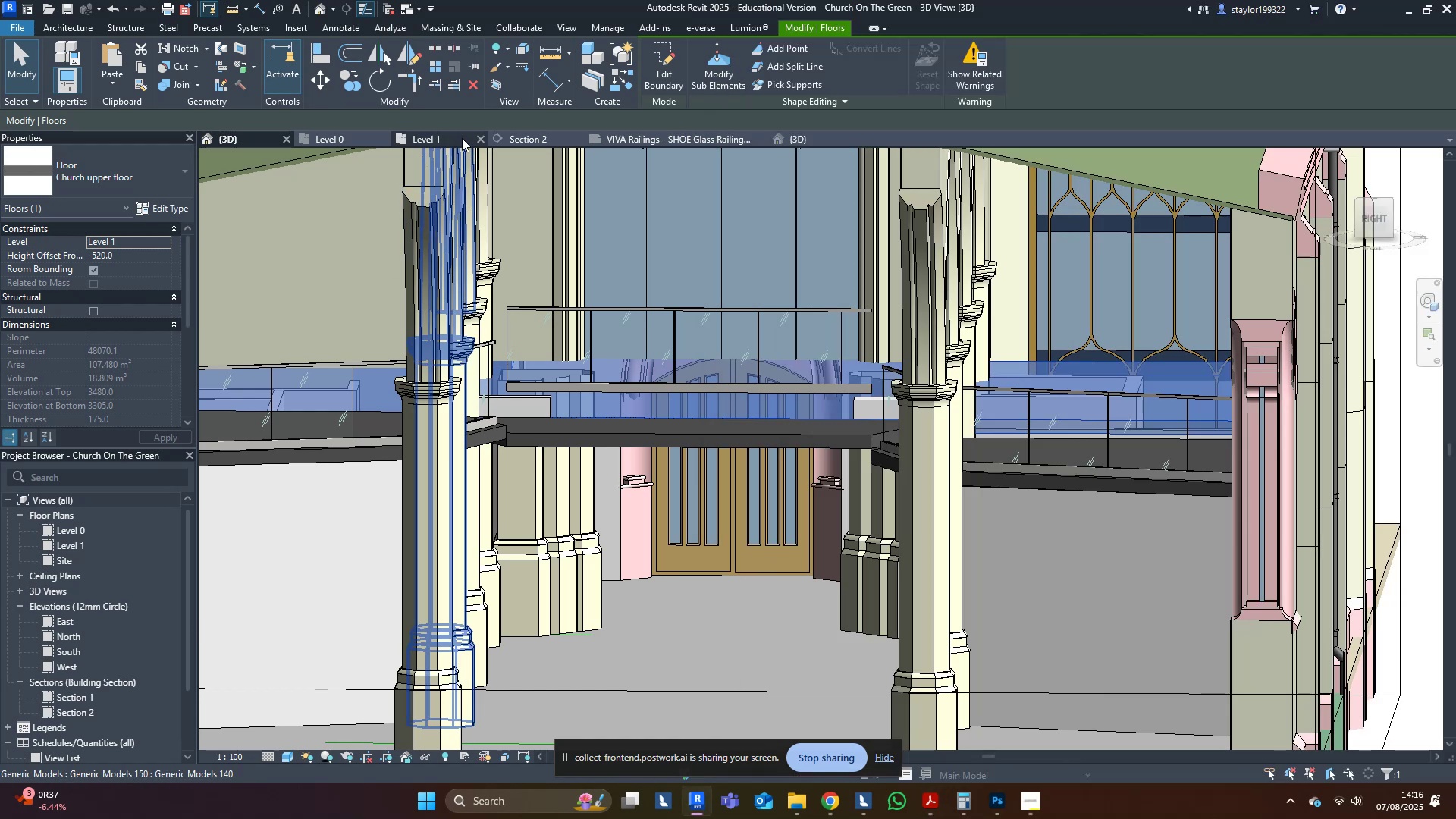 
left_click([452, 142])
 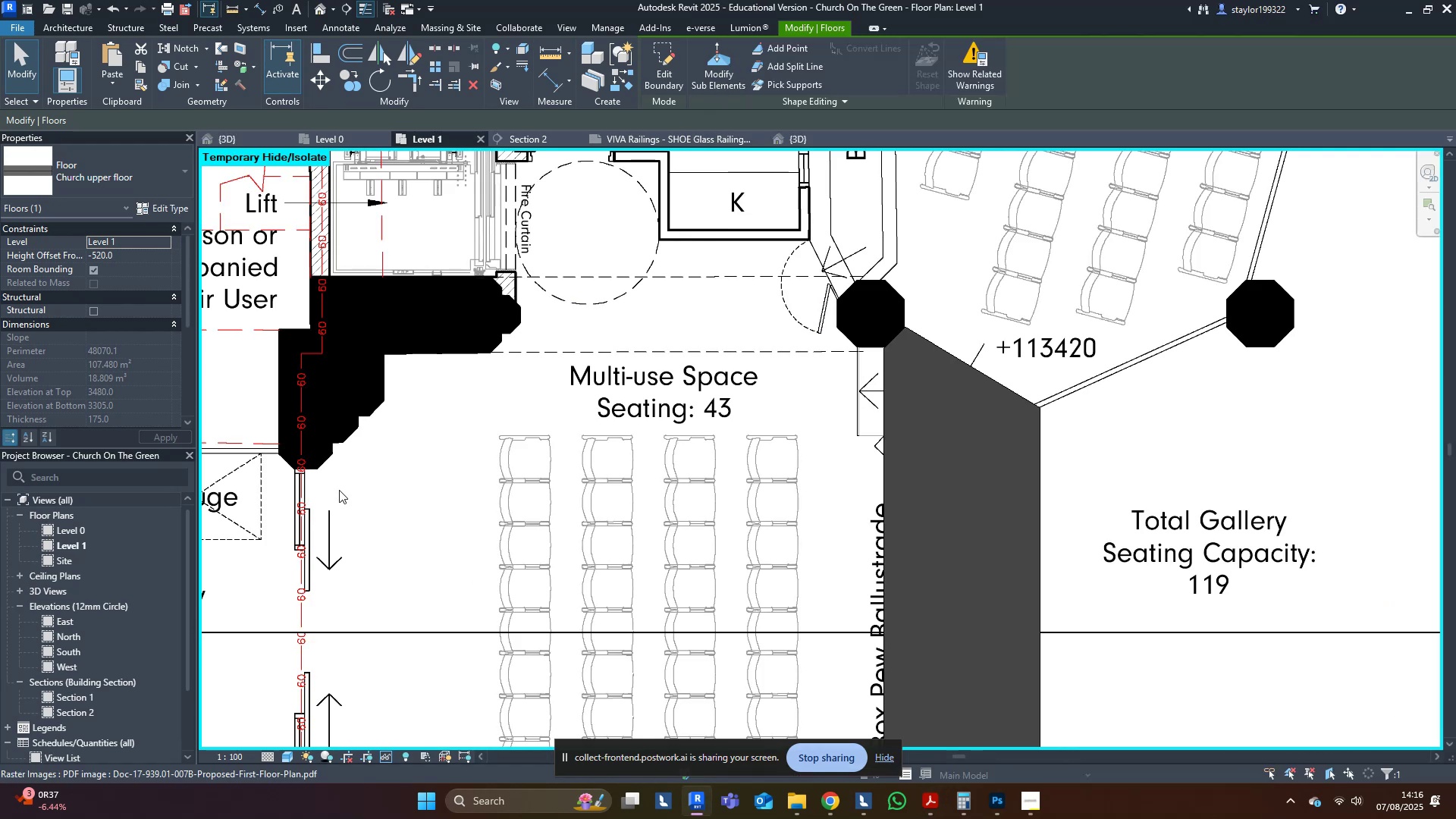 
scroll: coordinate [841, 578], scroll_direction: down, amount: 9.0
 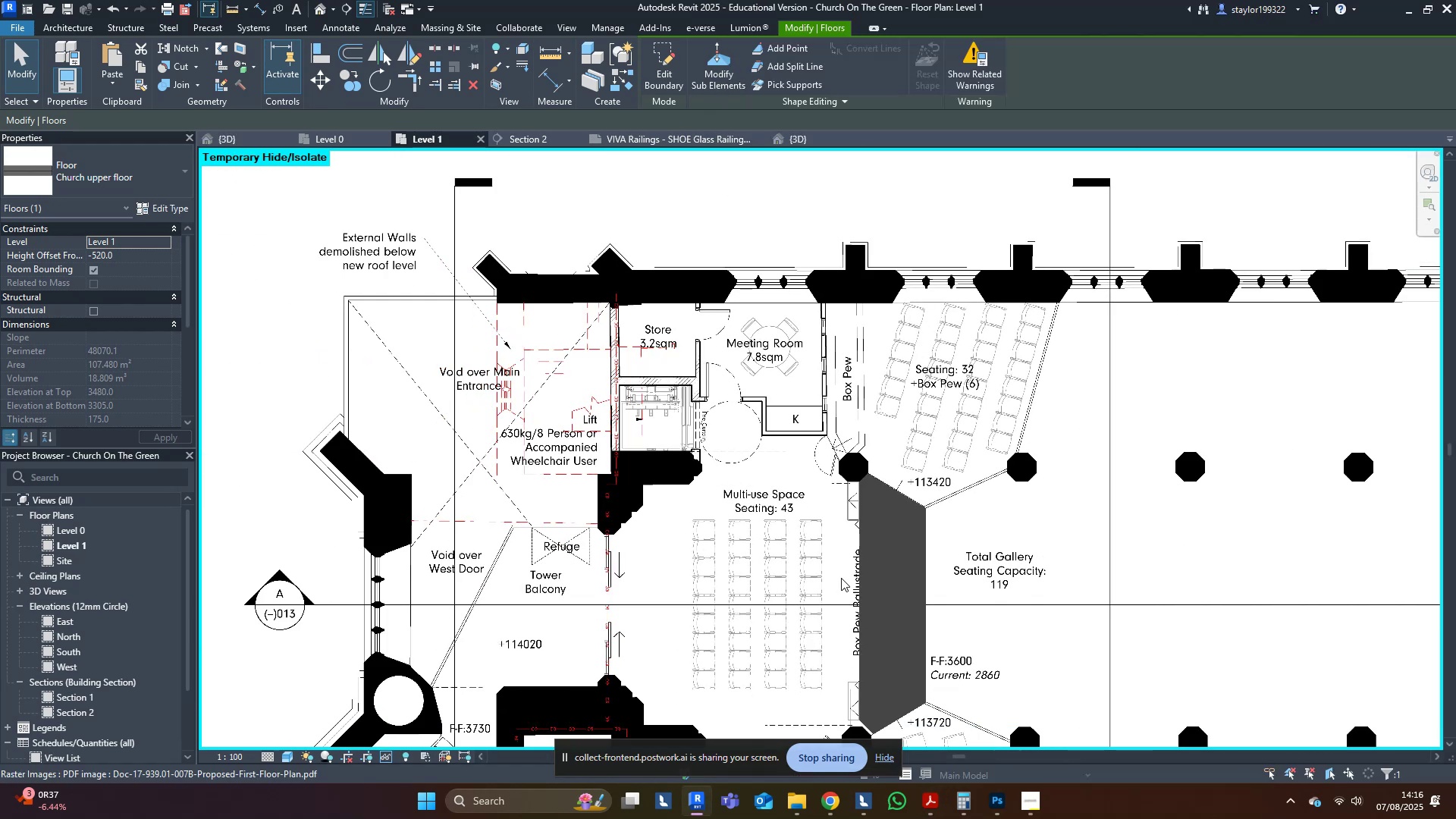 
type(sdwf)
 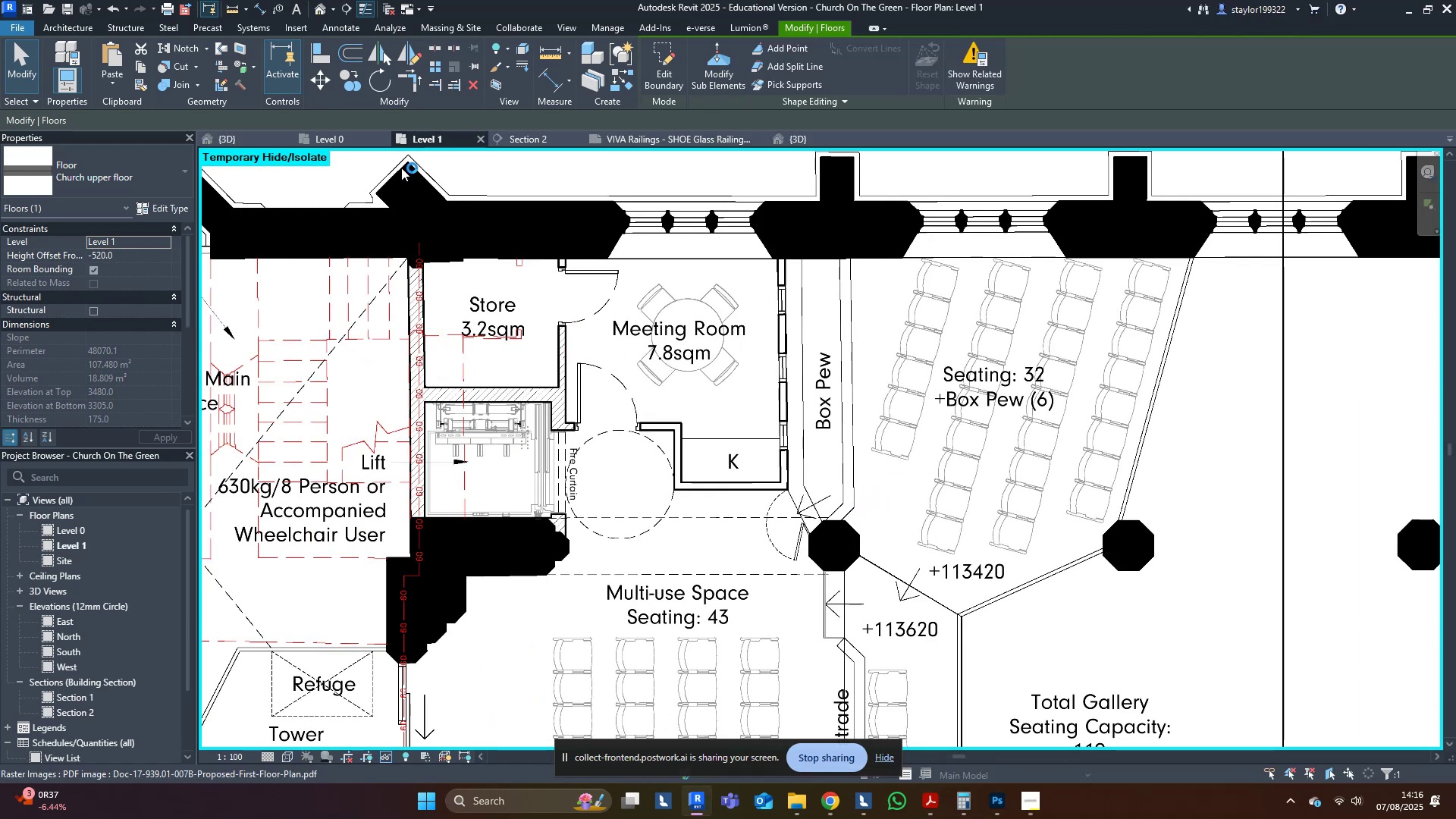 
scroll: coordinate [854, 450], scroll_direction: up, amount: 7.0
 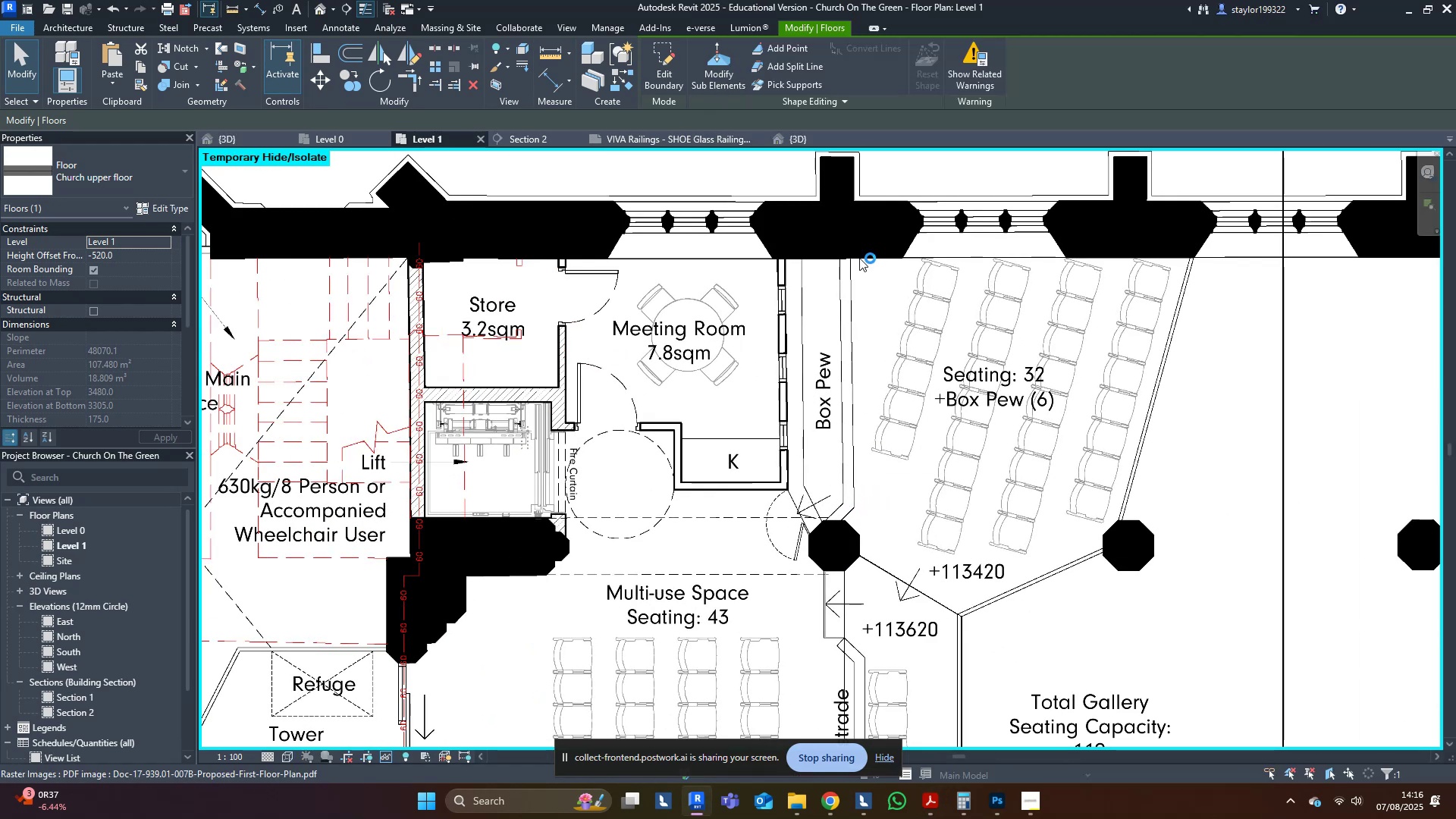 
left_click([260, 138])
 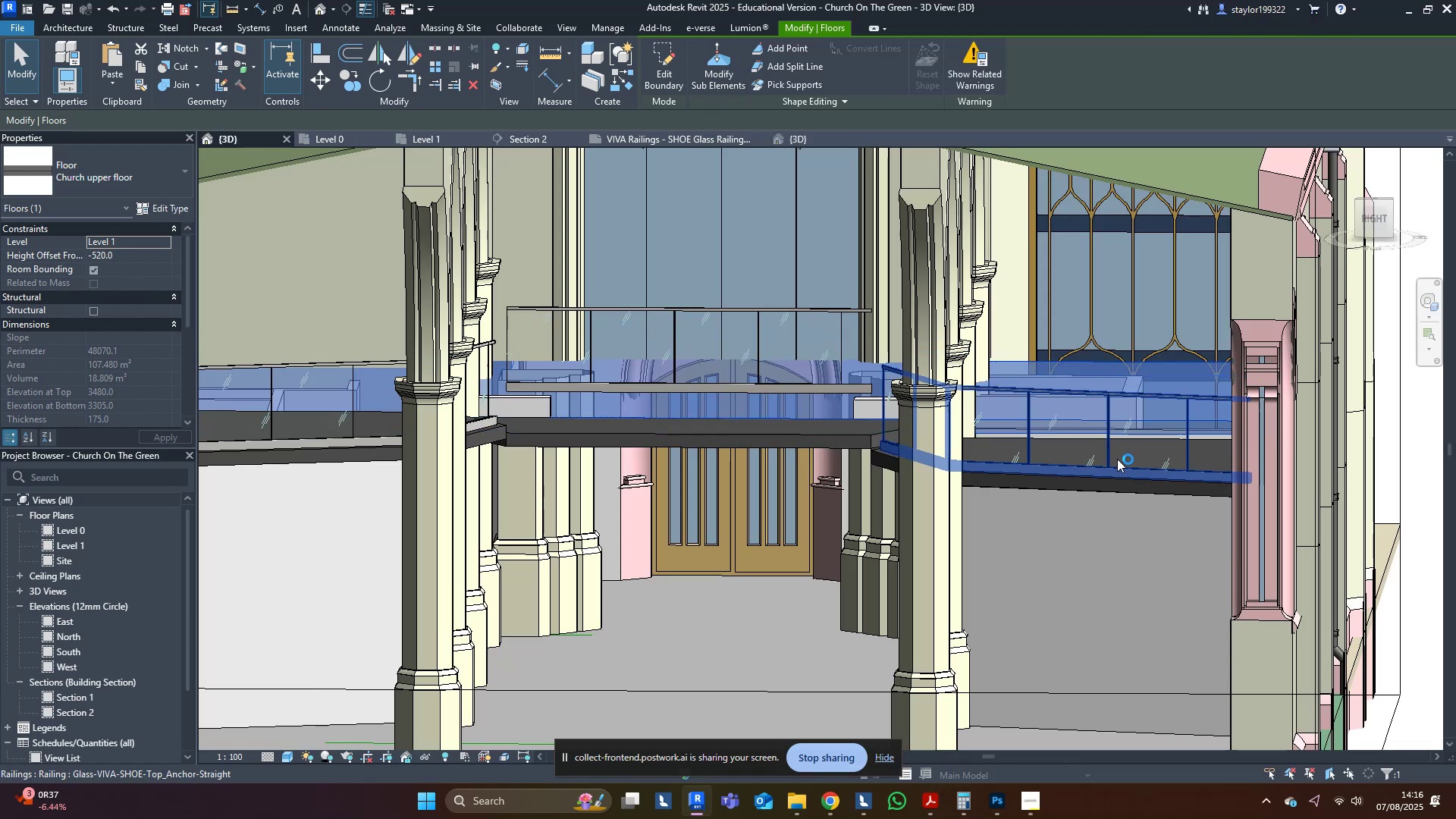 
left_click([1115, 481])
 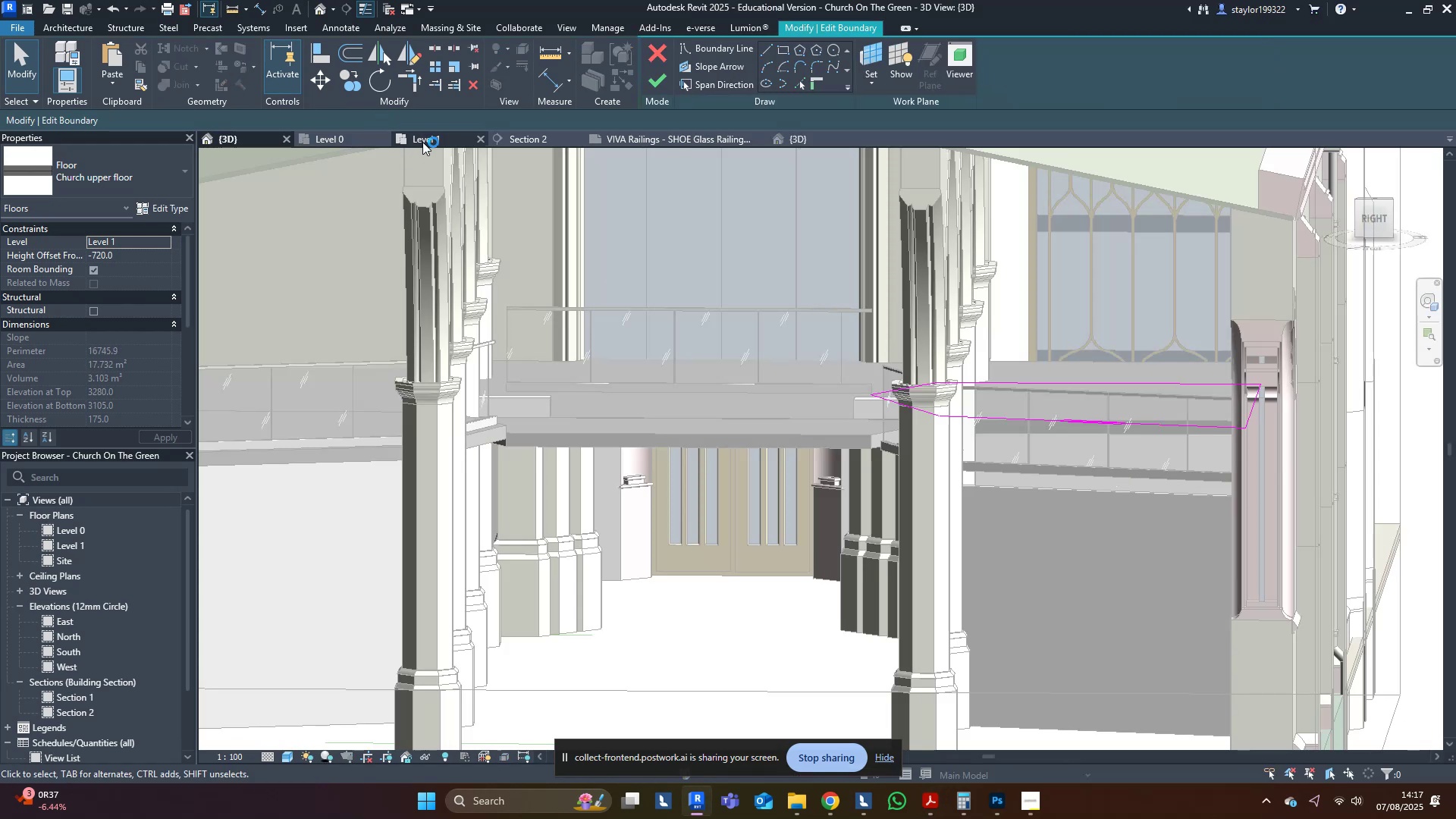 
middle_click([802, 300])
 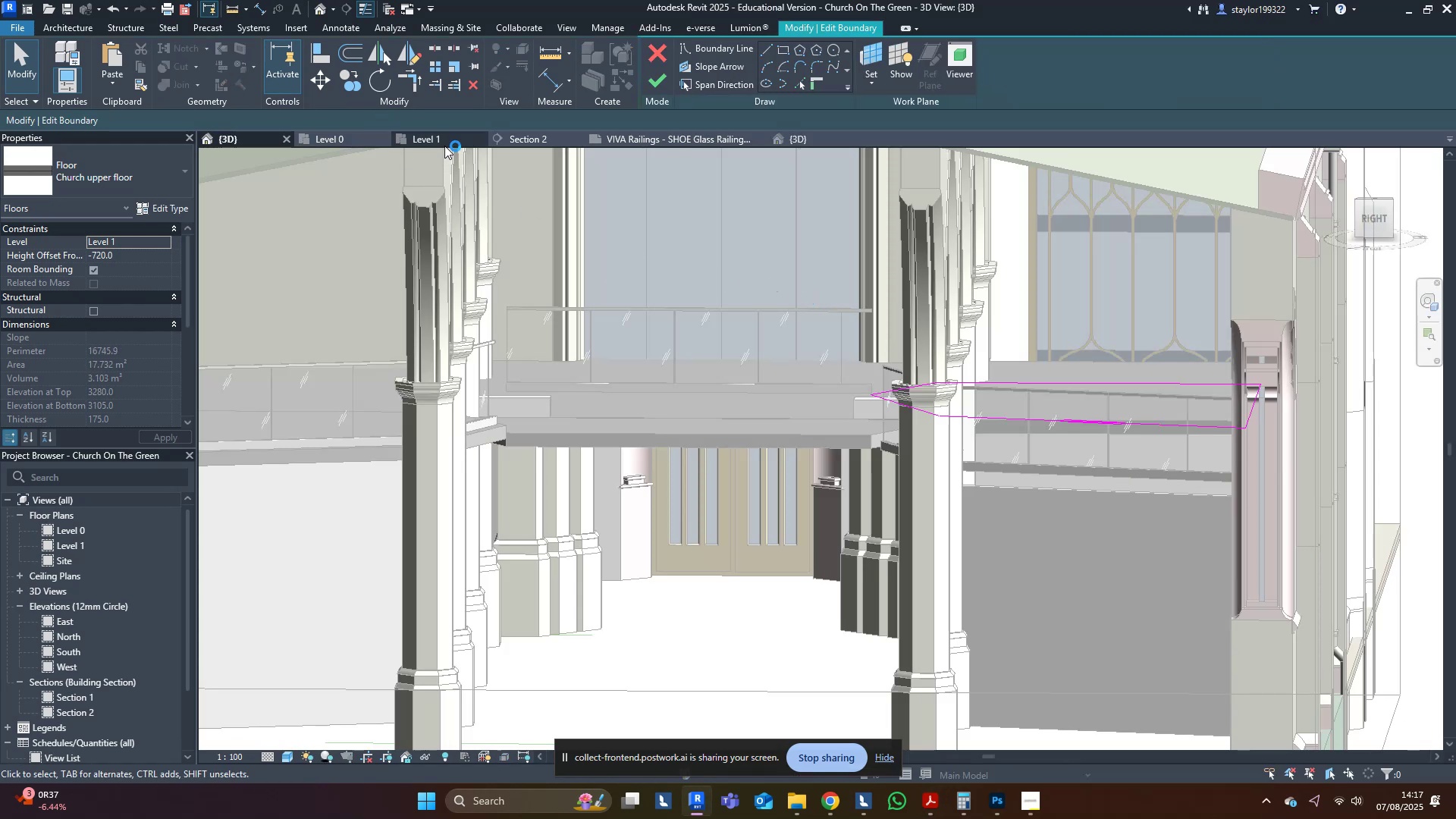 
left_click([444, 140])
 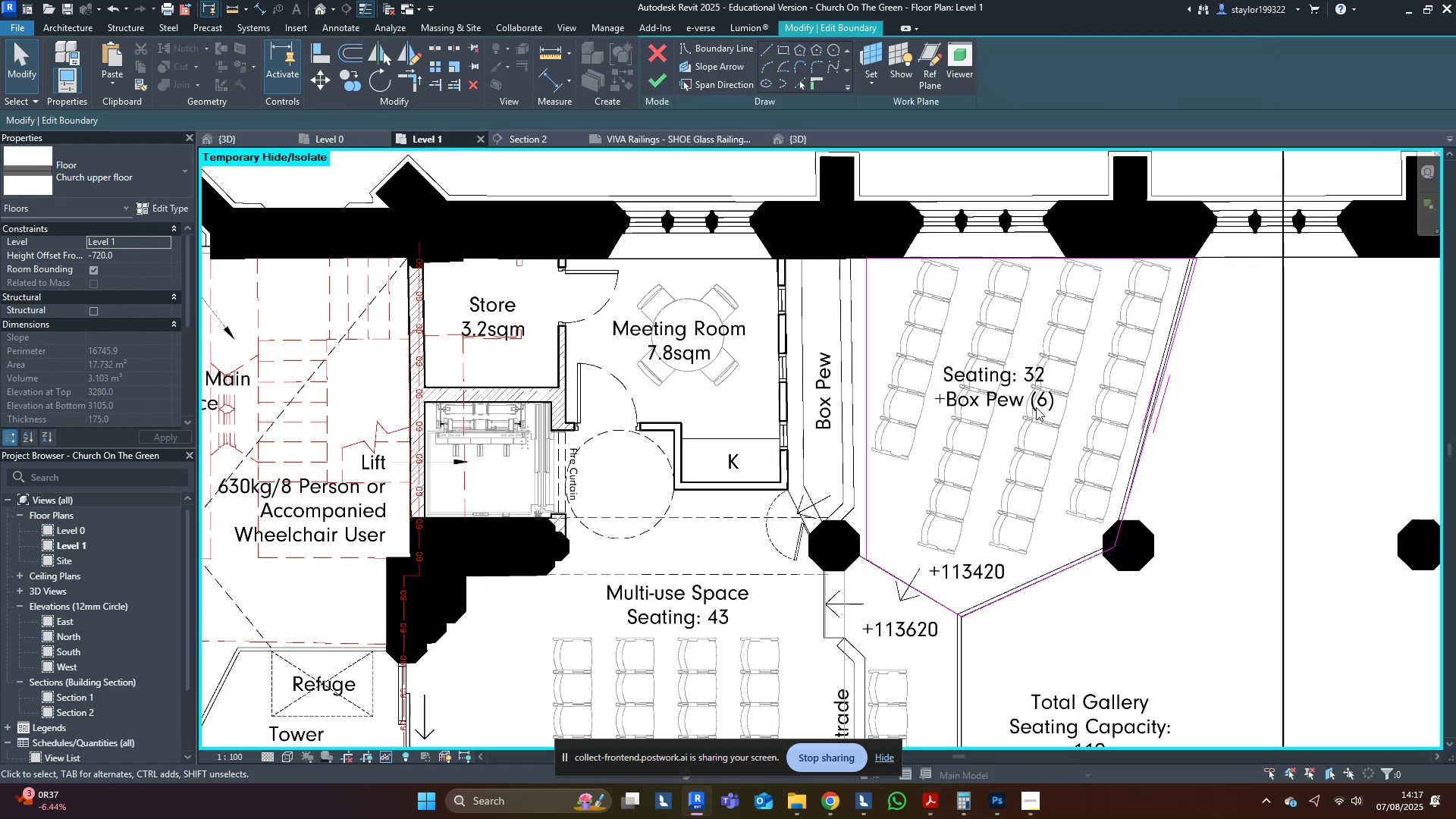 
middle_click([1130, 443])
 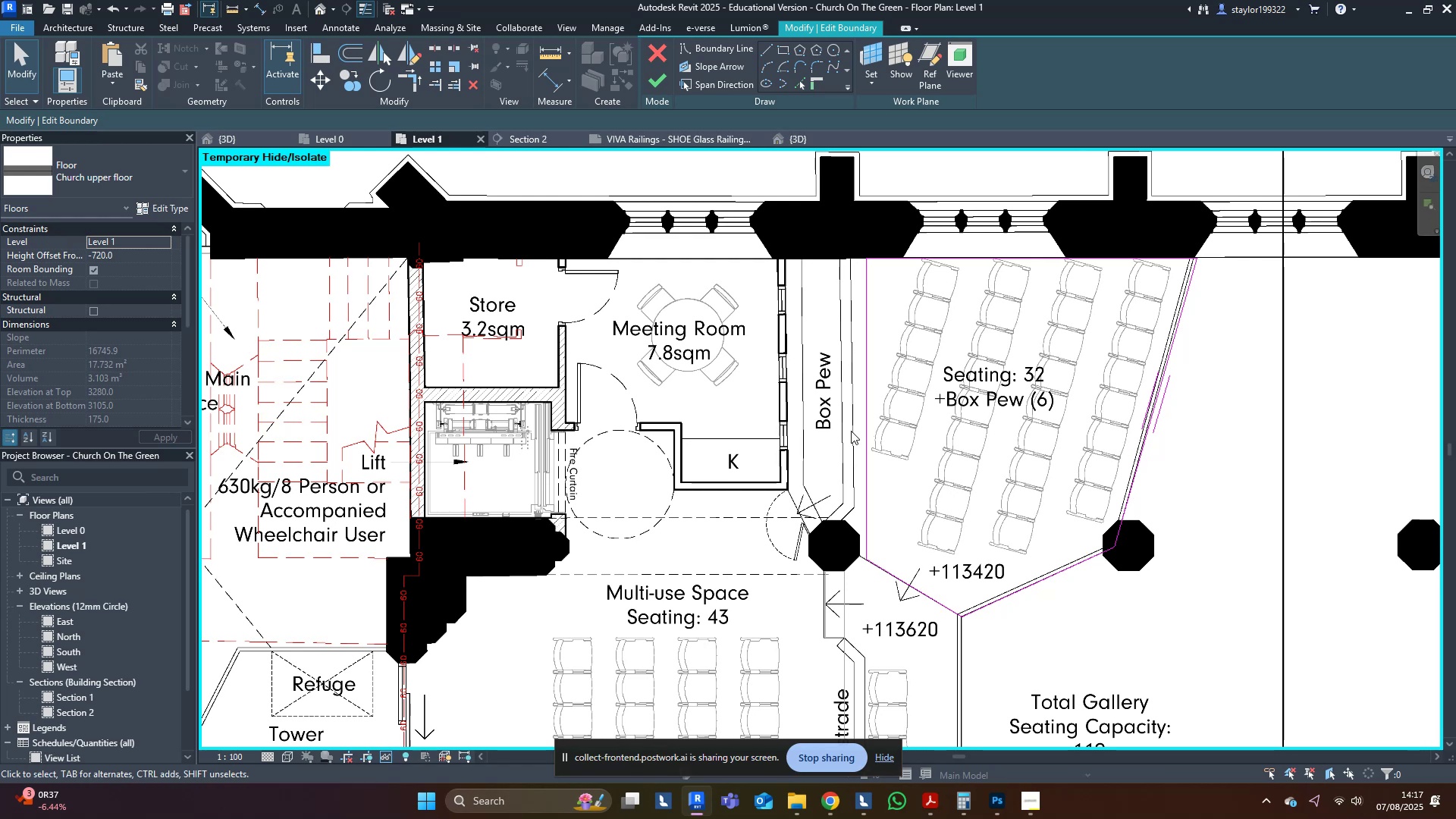 
scroll: coordinate [861, 525], scroll_direction: up, amount: 3.0
 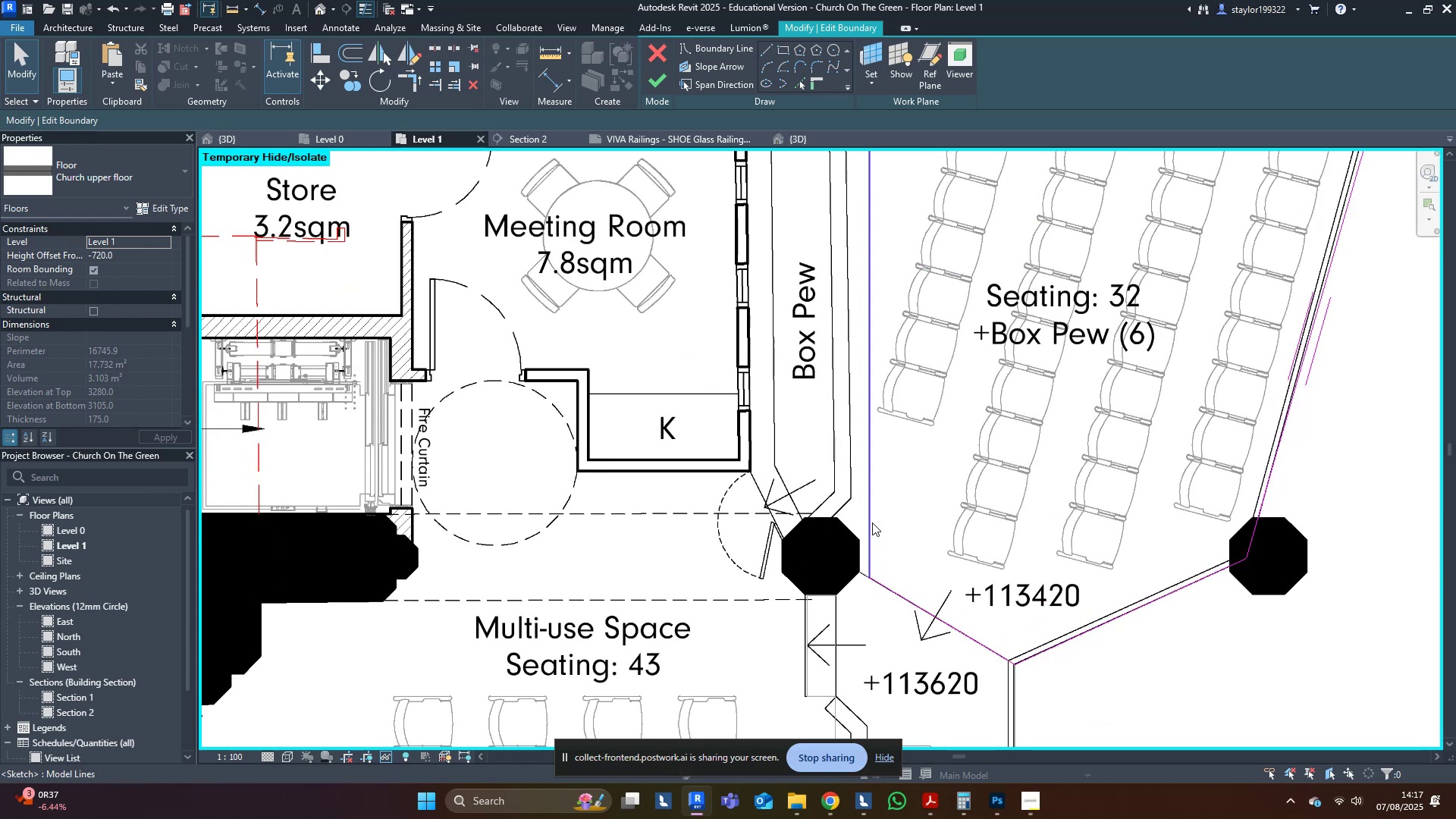 
left_click_drag(start_coordinate=[871, 522], to_coordinate=[836, 519])
 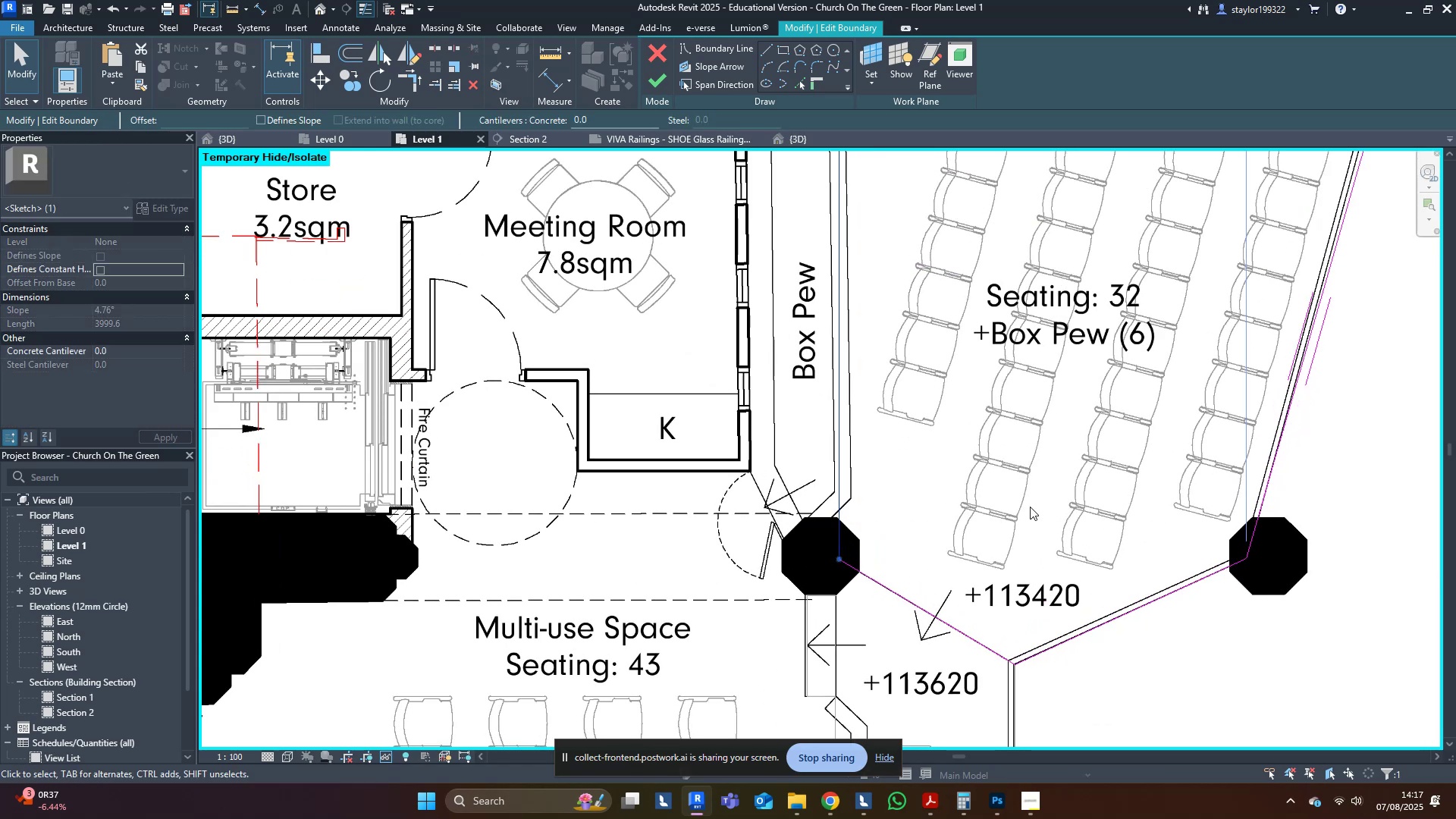 
key(ArrowLeft)
 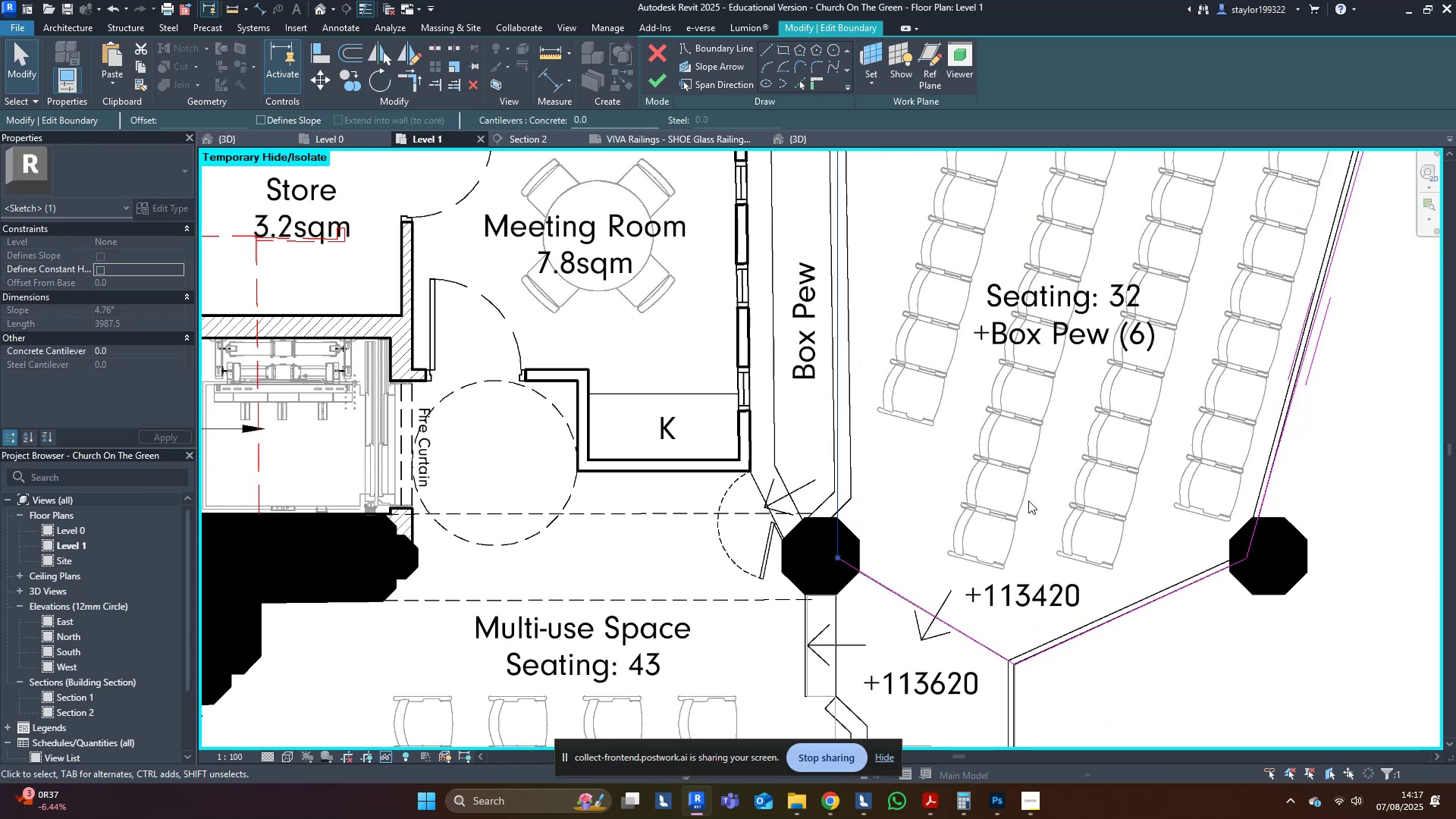 
key(ArrowLeft)
 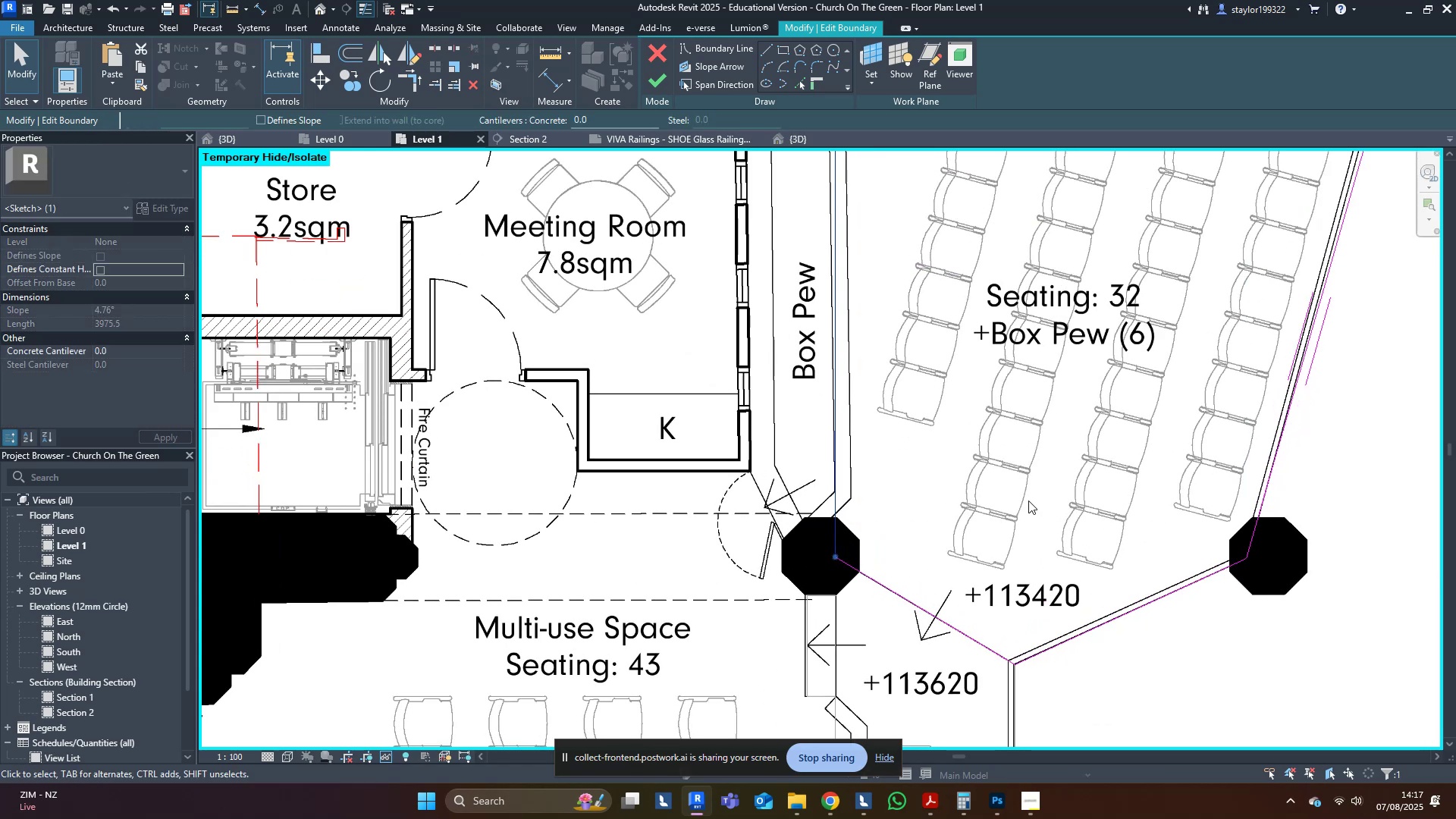 
key(ArrowLeft)
 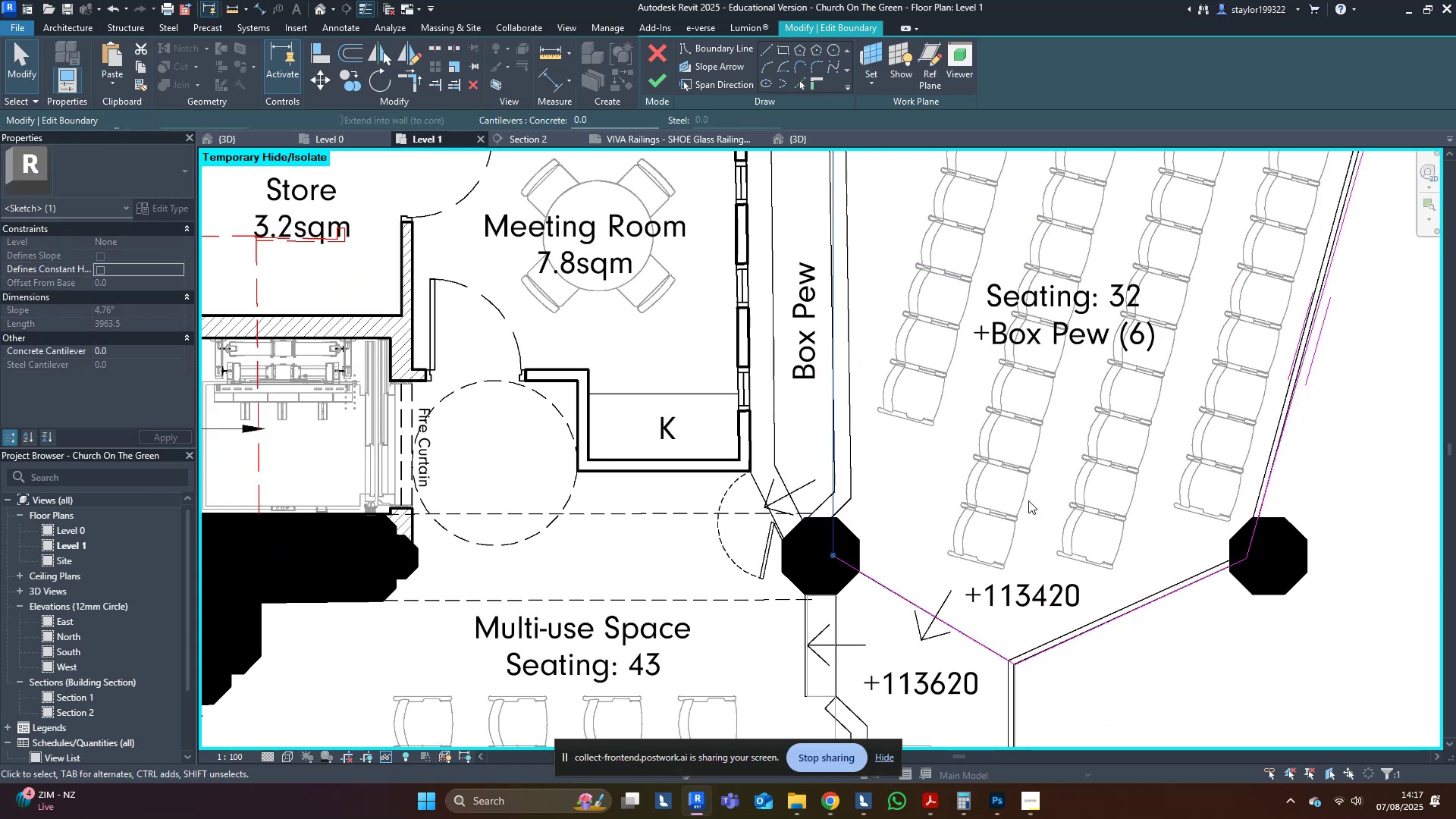 
key(ArrowRight)
 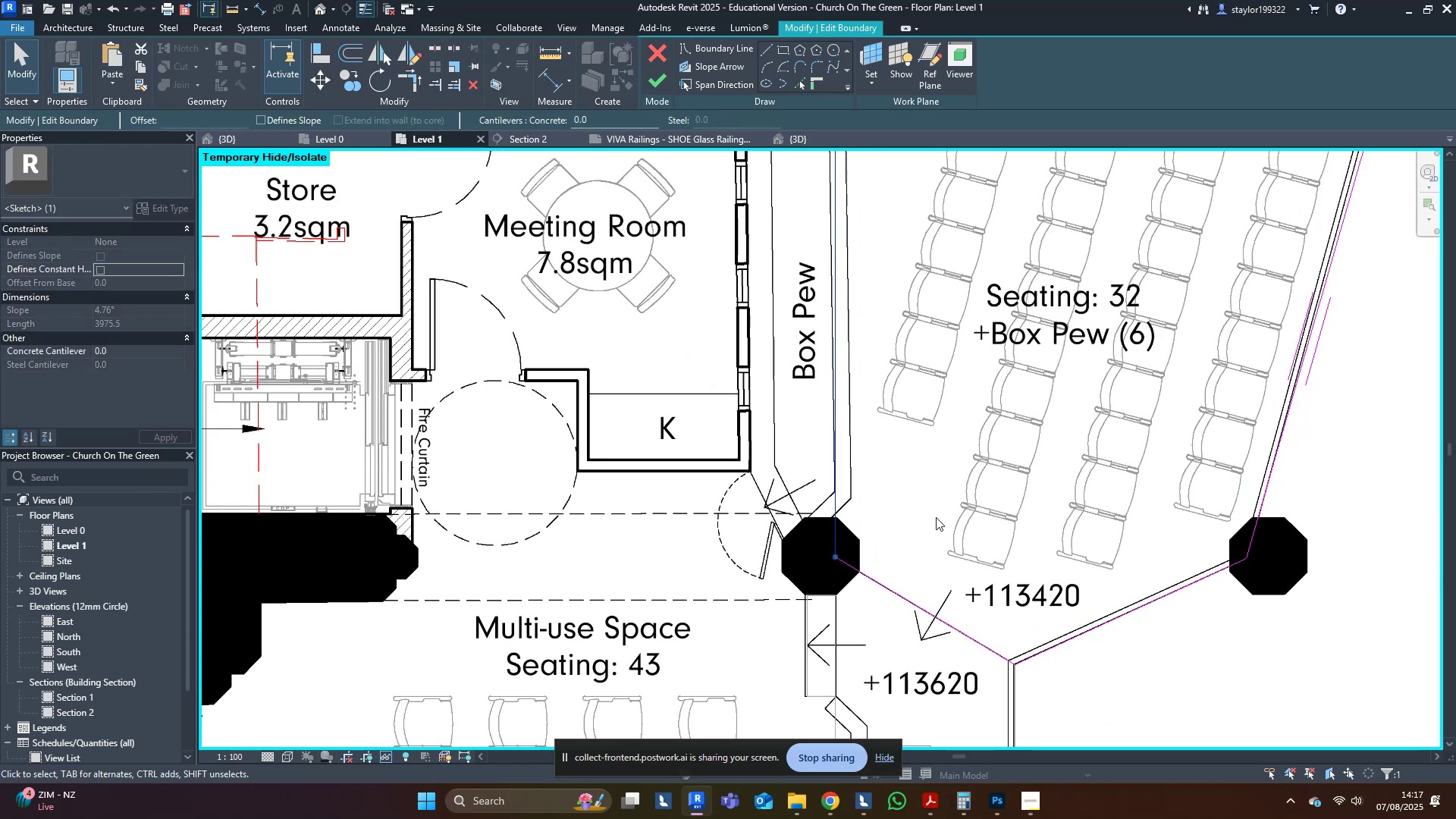 
left_click([926, 508])
 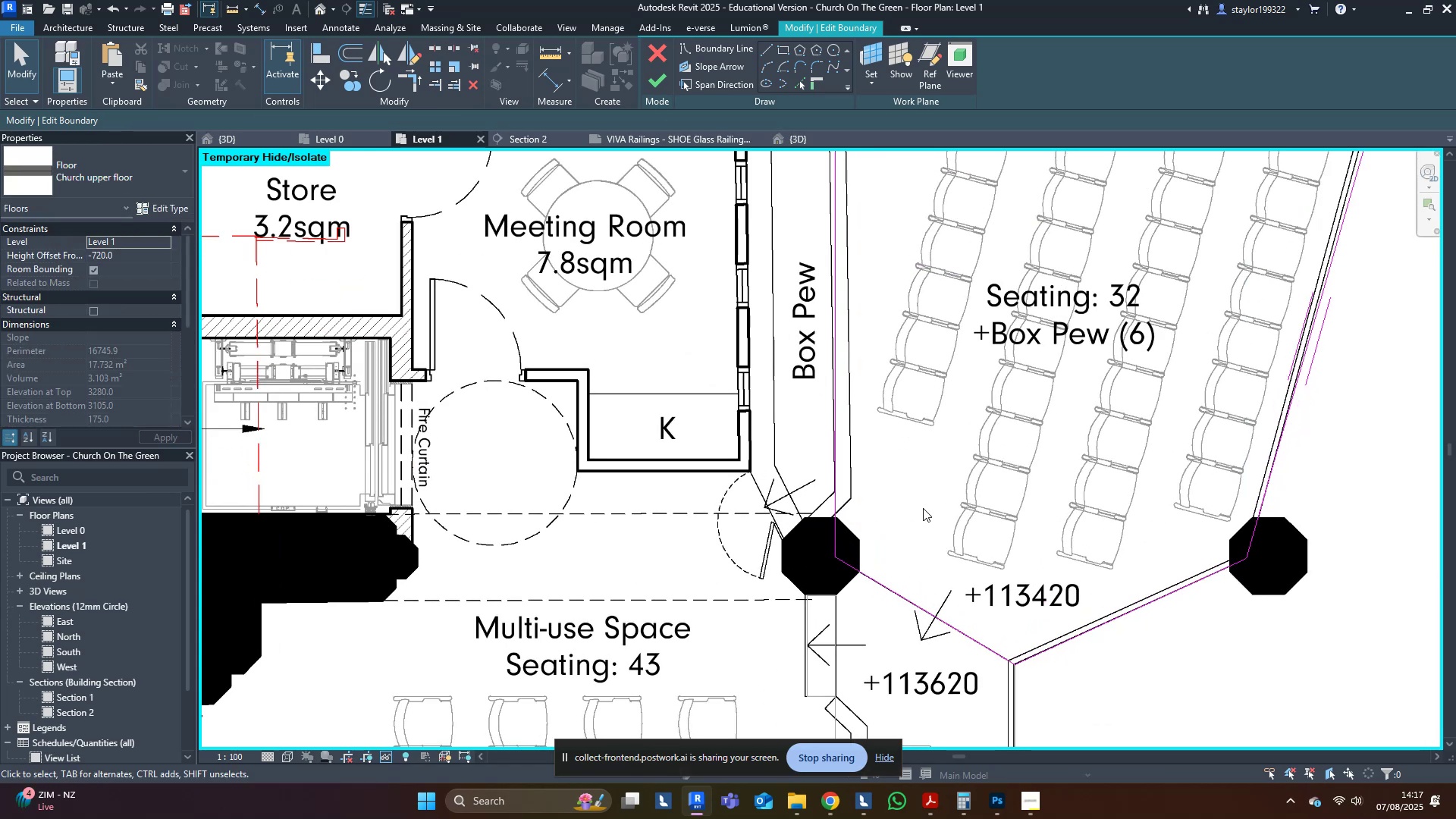 
type(sd)
 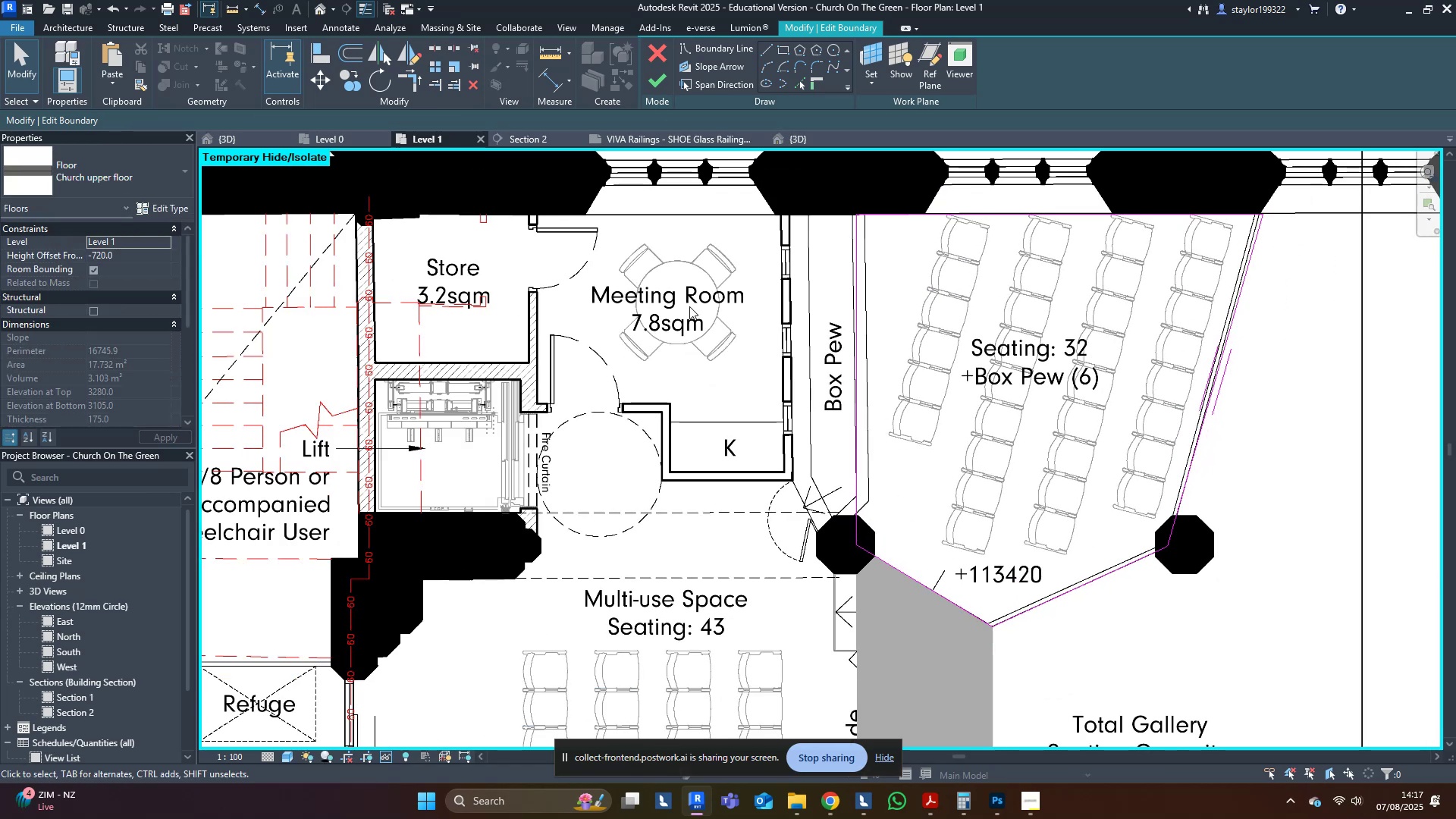 
scroll: coordinate [923, 508], scroll_direction: down, amount: 2.0
 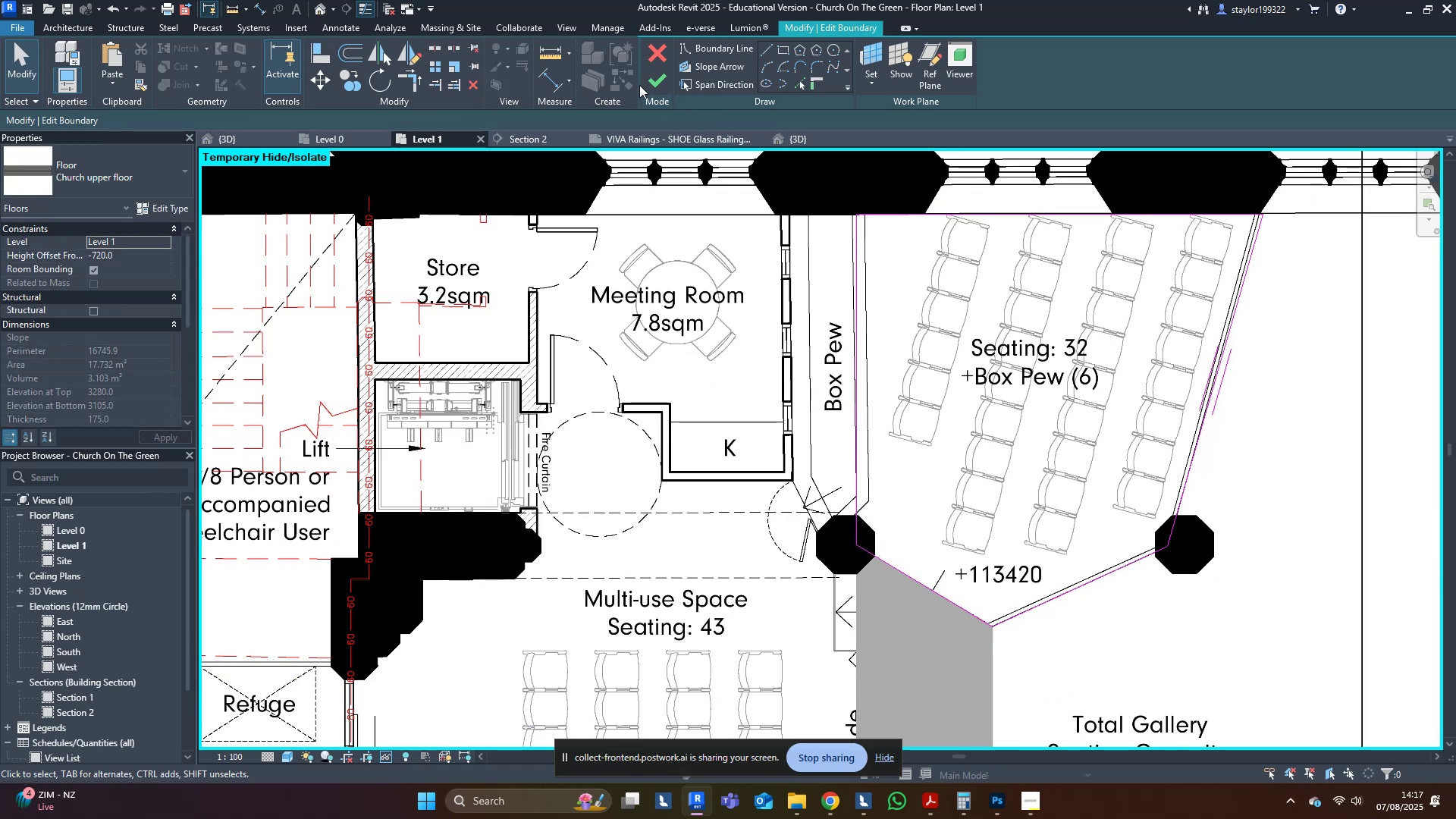 
double_click([646, 84])
 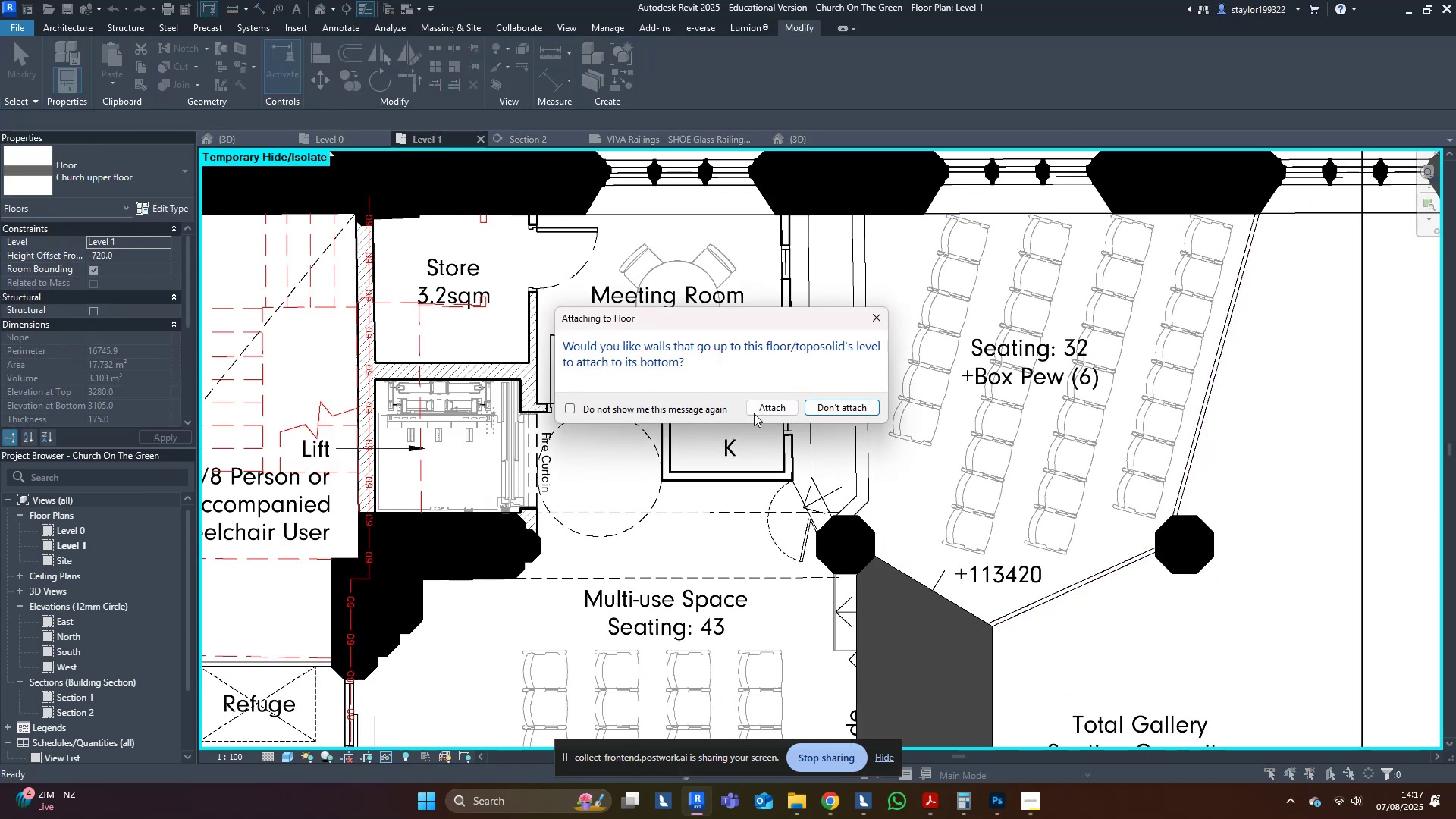 
left_click([858, 406])
 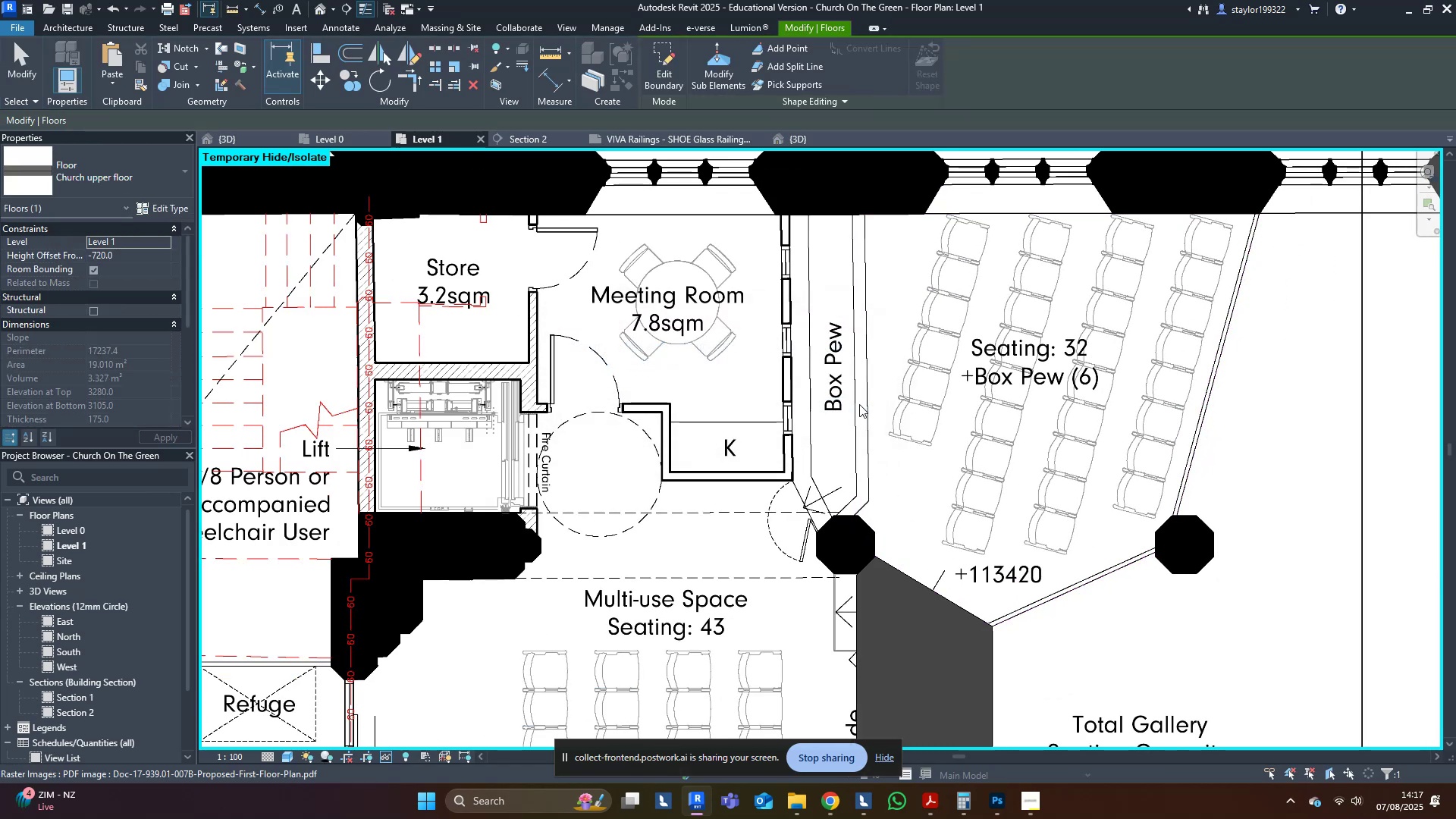 
middle_click([859, 403])
 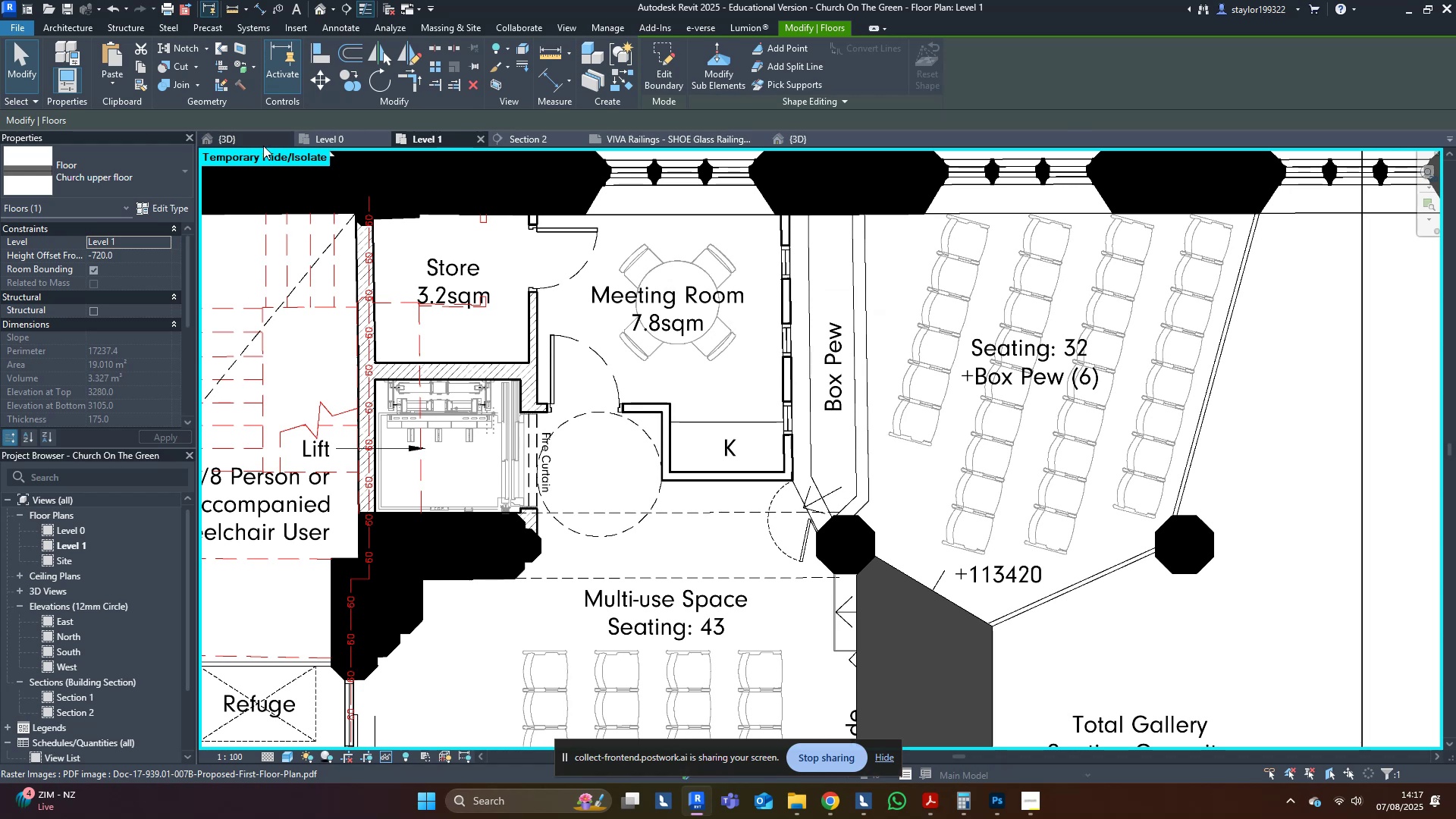 
left_click([242, 142])
 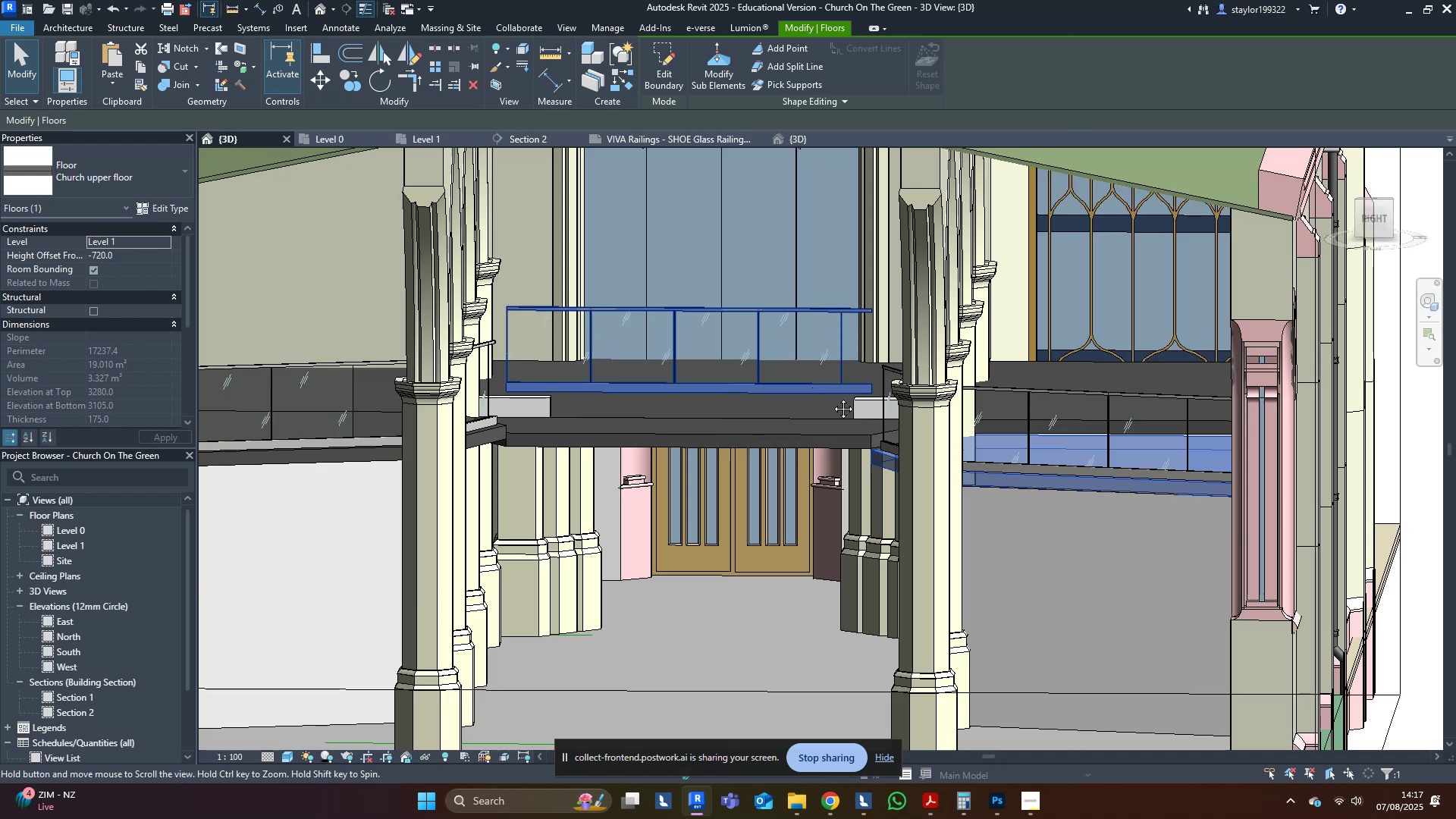 
hold_key(key=ControlLeft, duration=0.76)
left_click([821, 443])
 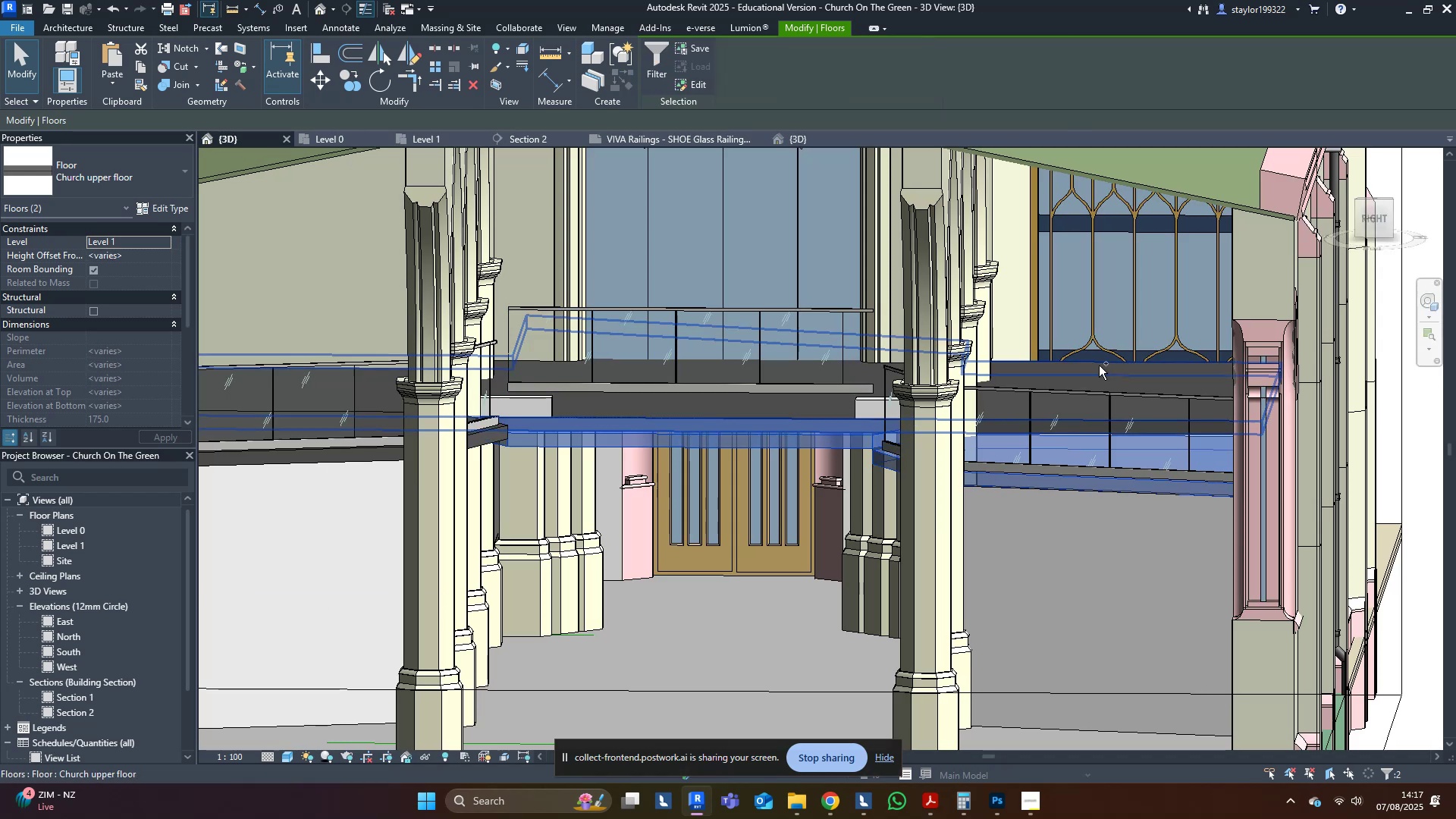 
double_click([1102, 366])
 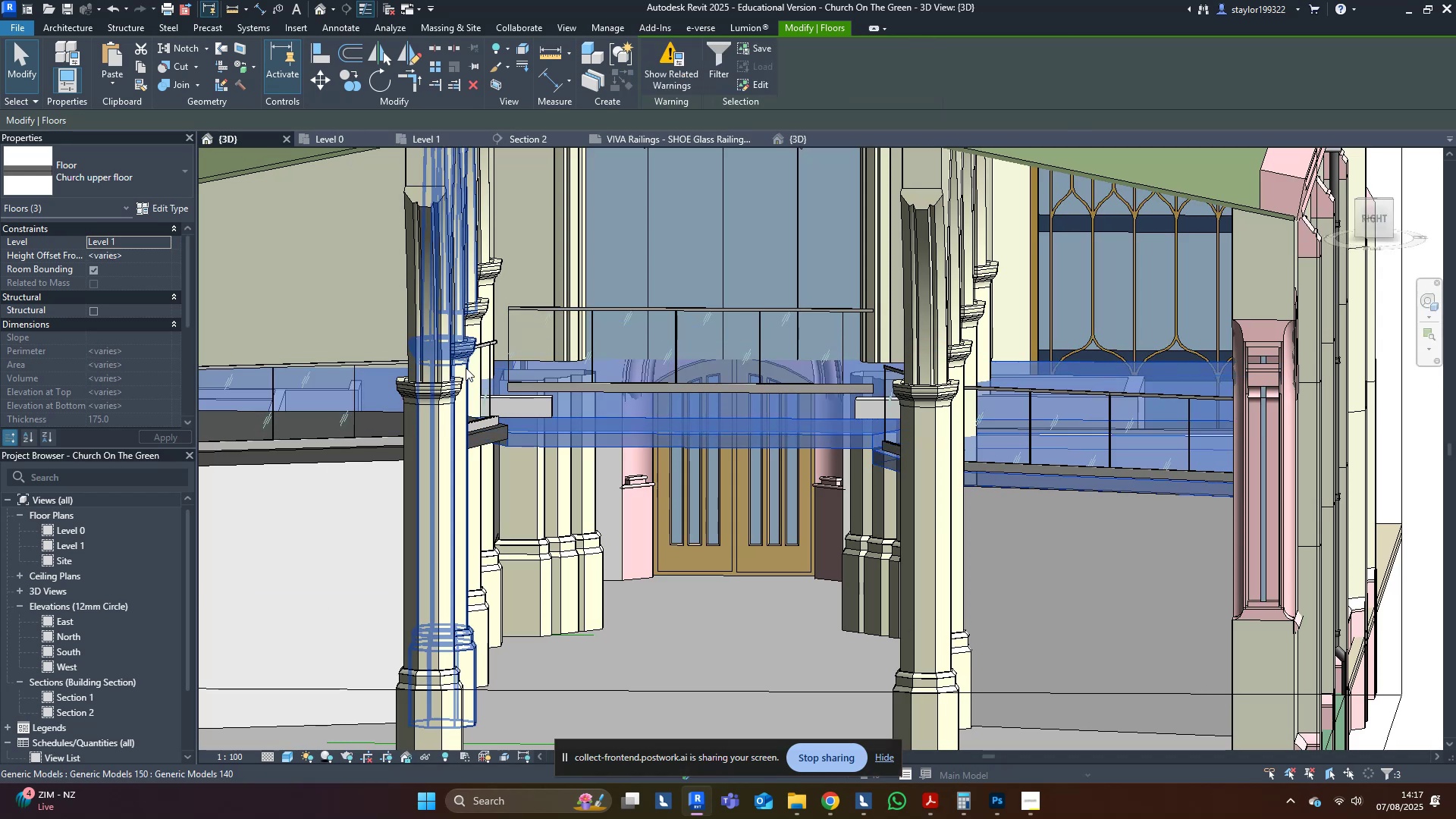 
key(Shift+ShiftLeft)
 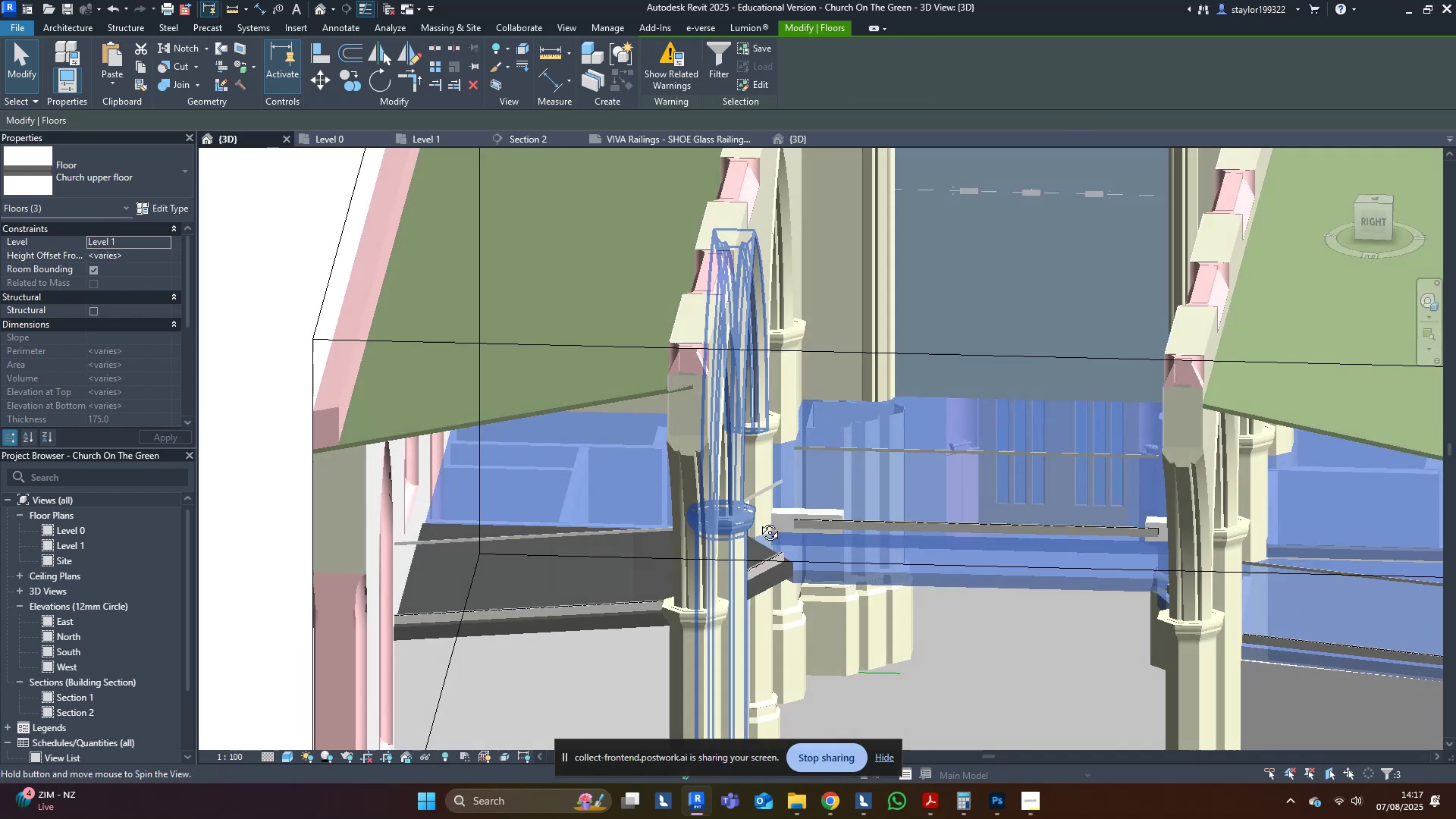 
hold_key(key=ControlLeft, duration=0.65)
 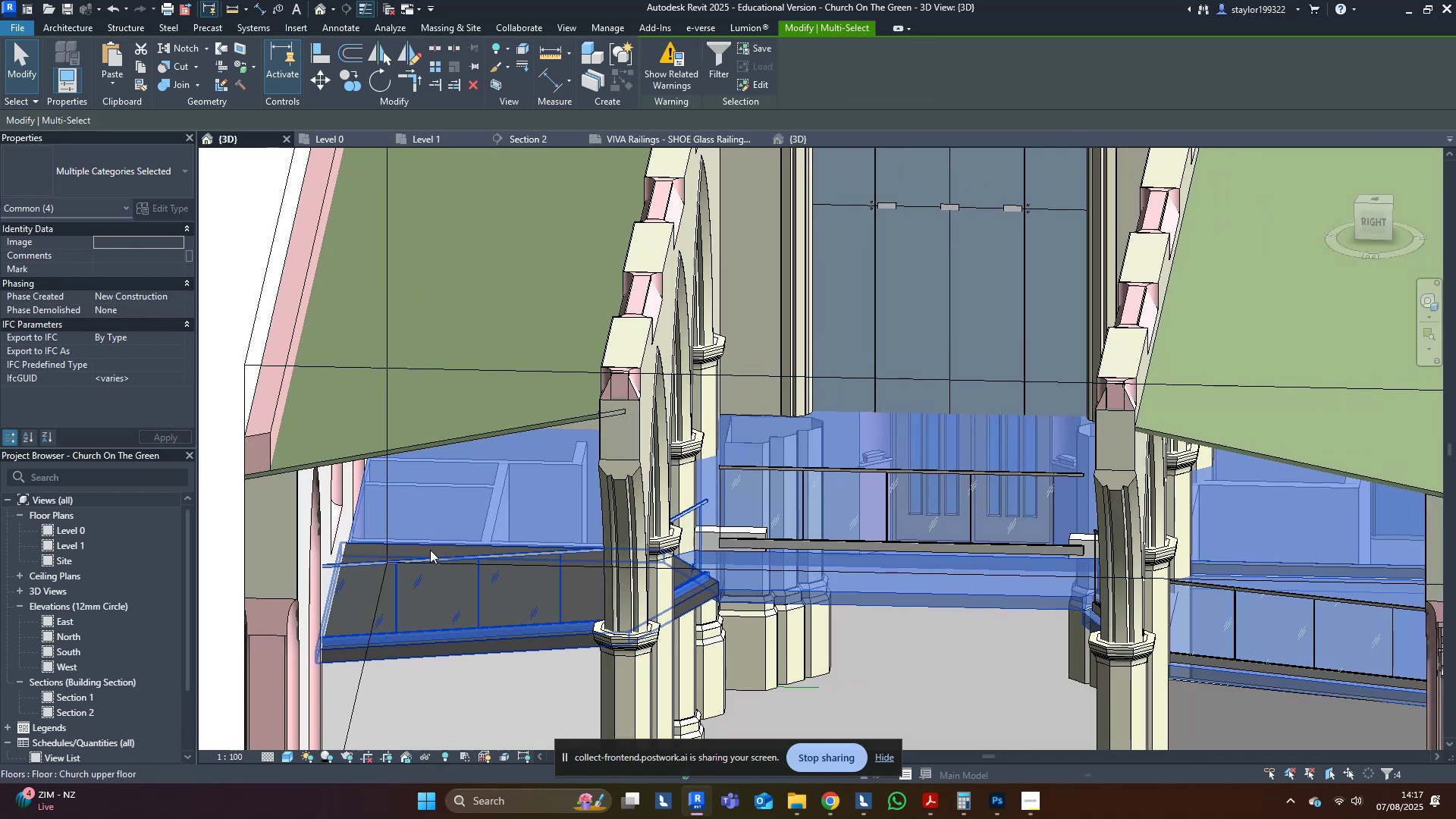 
hold_key(key=ControlLeft, duration=0.53)
left_click([431, 550])
 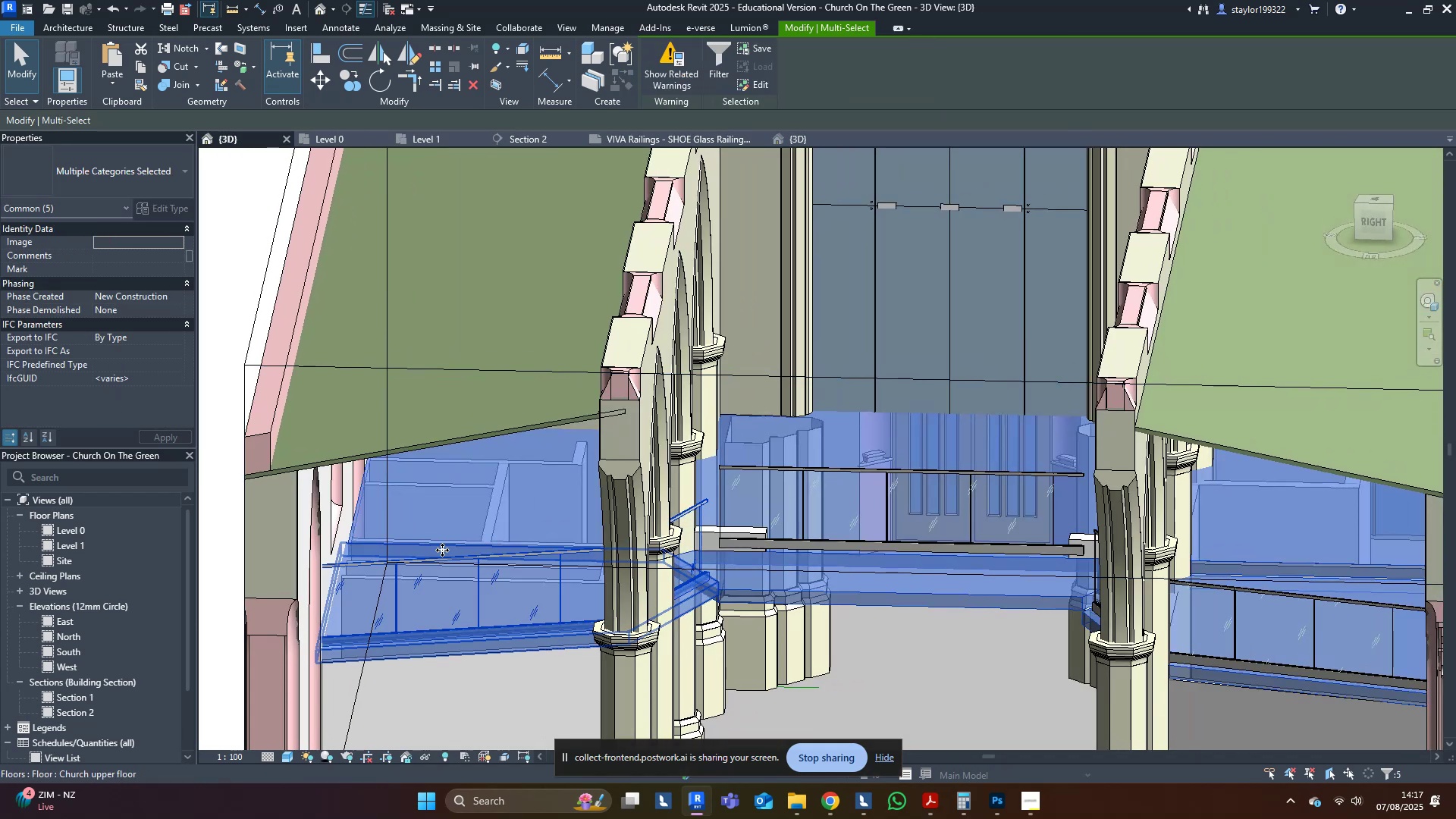 
hold_key(key=ShiftLeft, duration=0.52)
left_click([522, 585])
 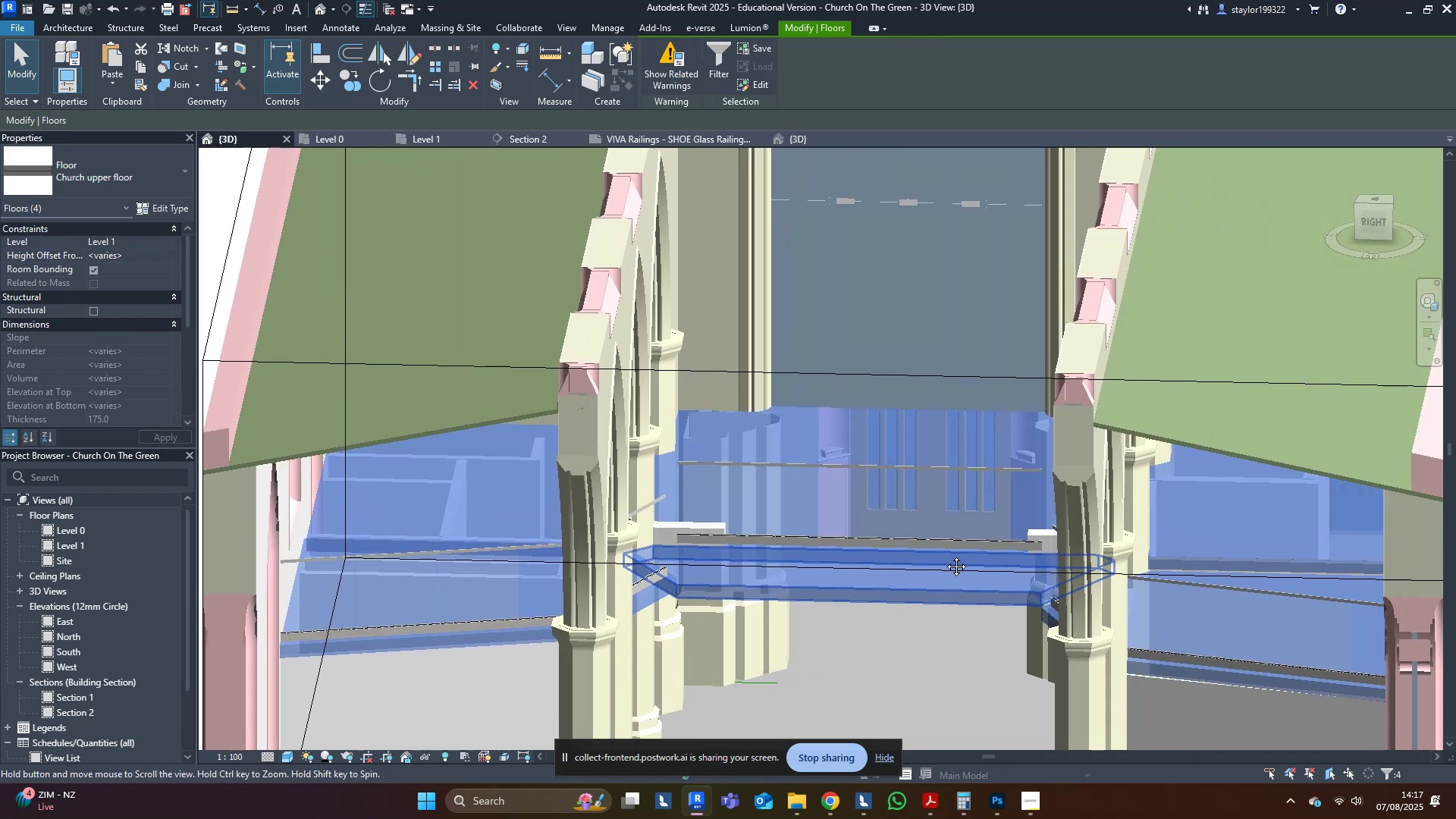 
hold_key(key=ShiftLeft, duration=1.09)
 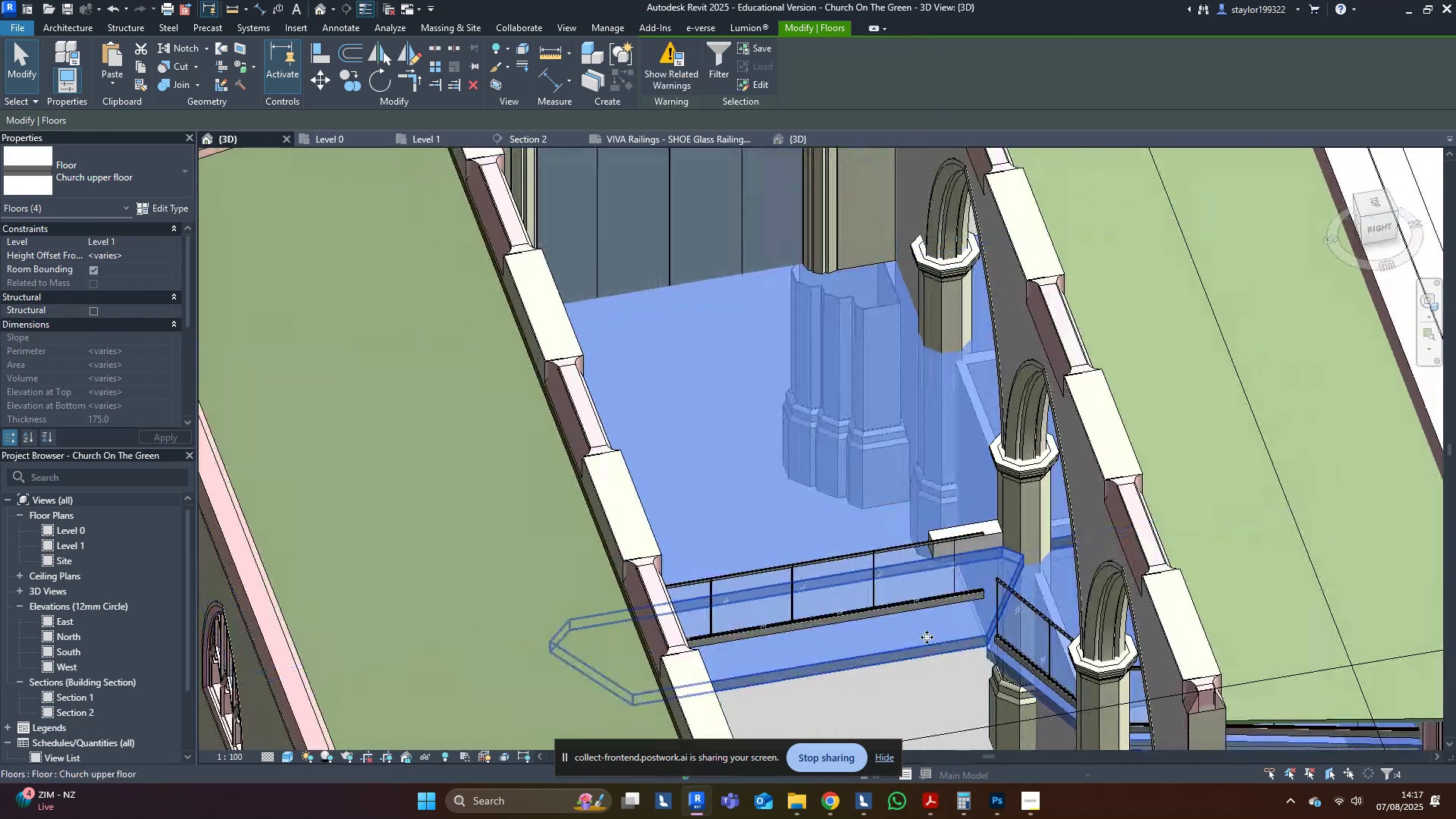 
hold_key(key=ControlLeft, duration=1.53)
left_click([978, 522])
 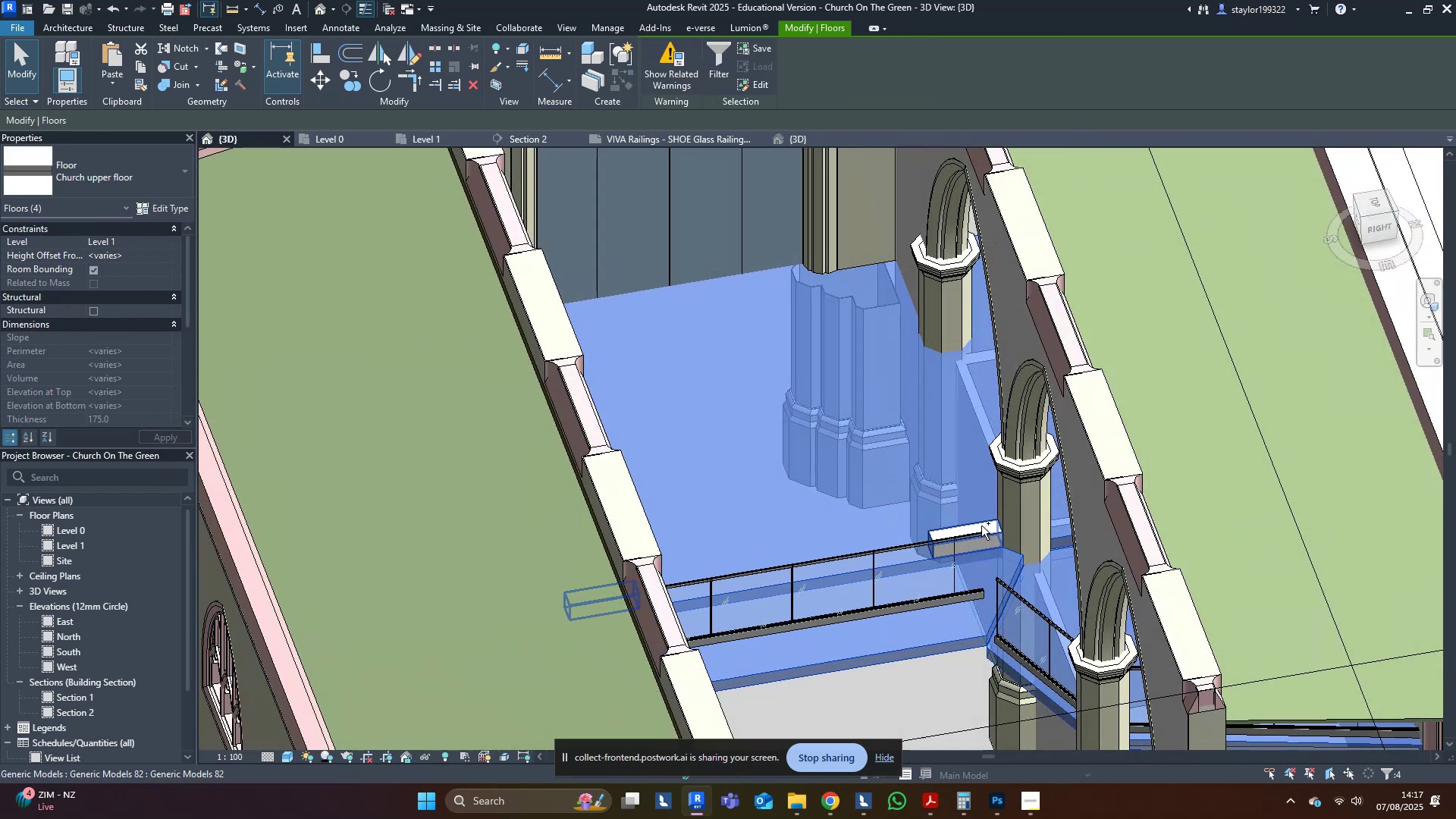 
hold_key(key=ControlLeft, duration=0.41)
left_click([981, 526])
 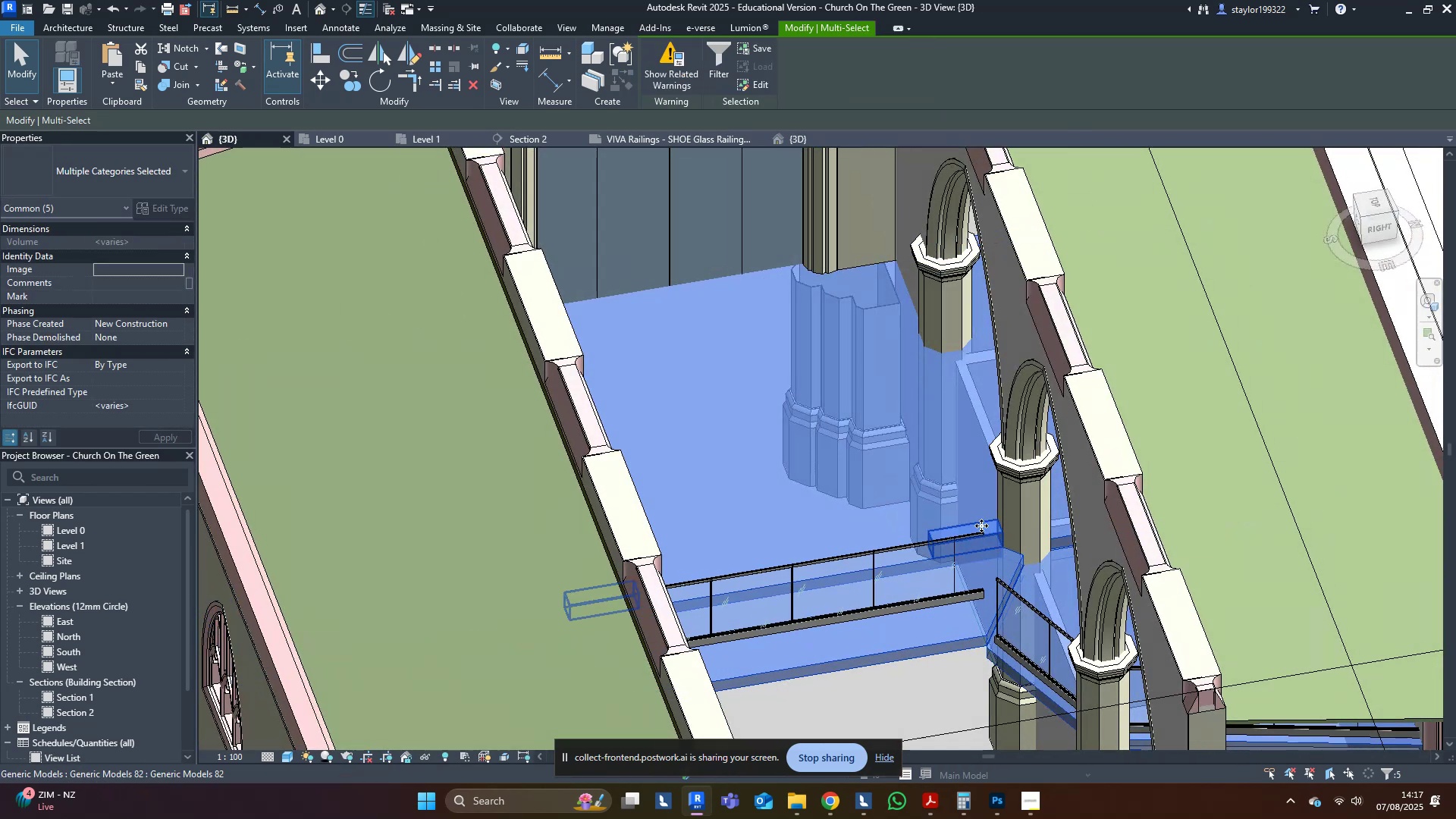 
type(hi)
key(Escape)
 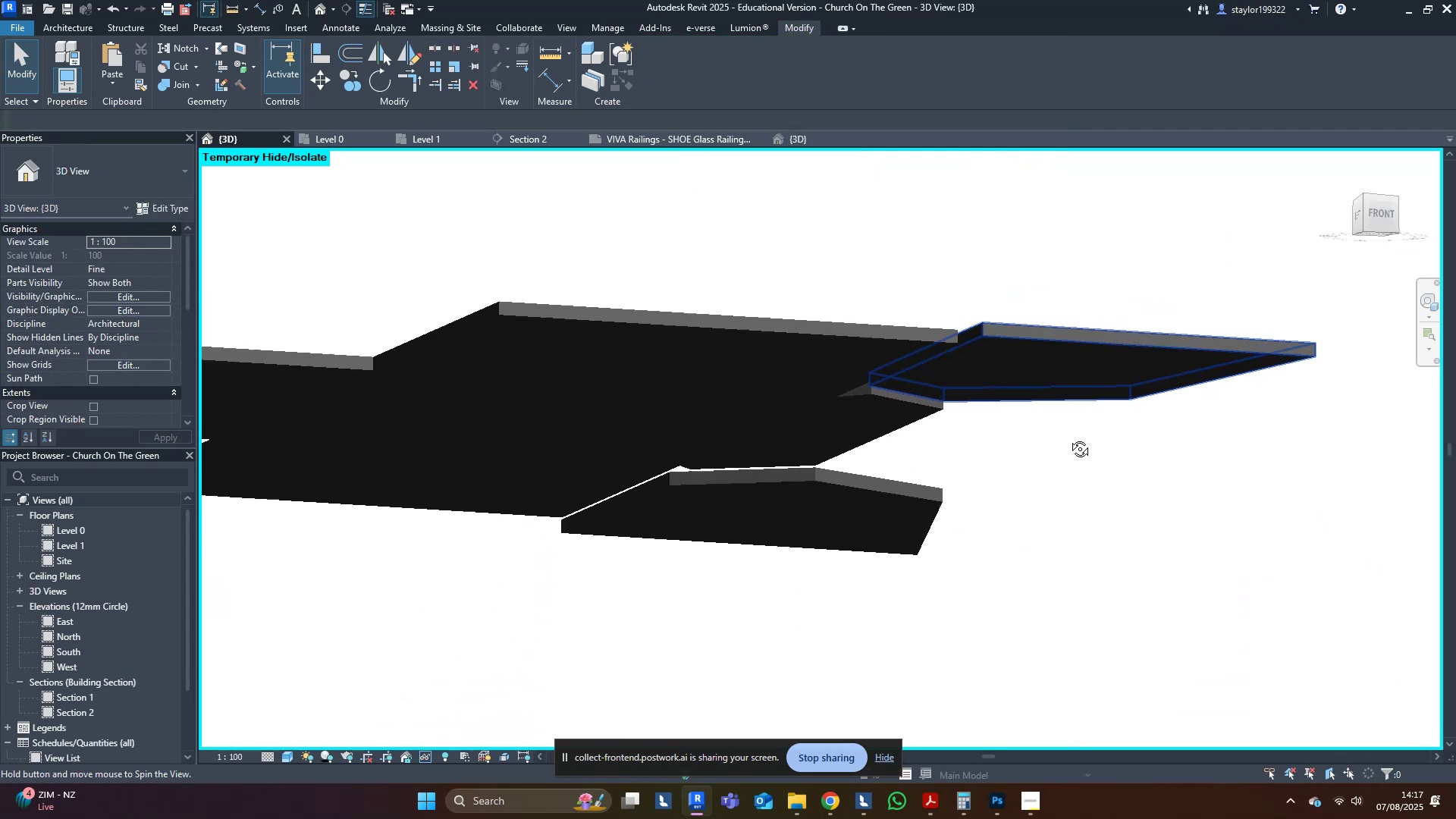 
 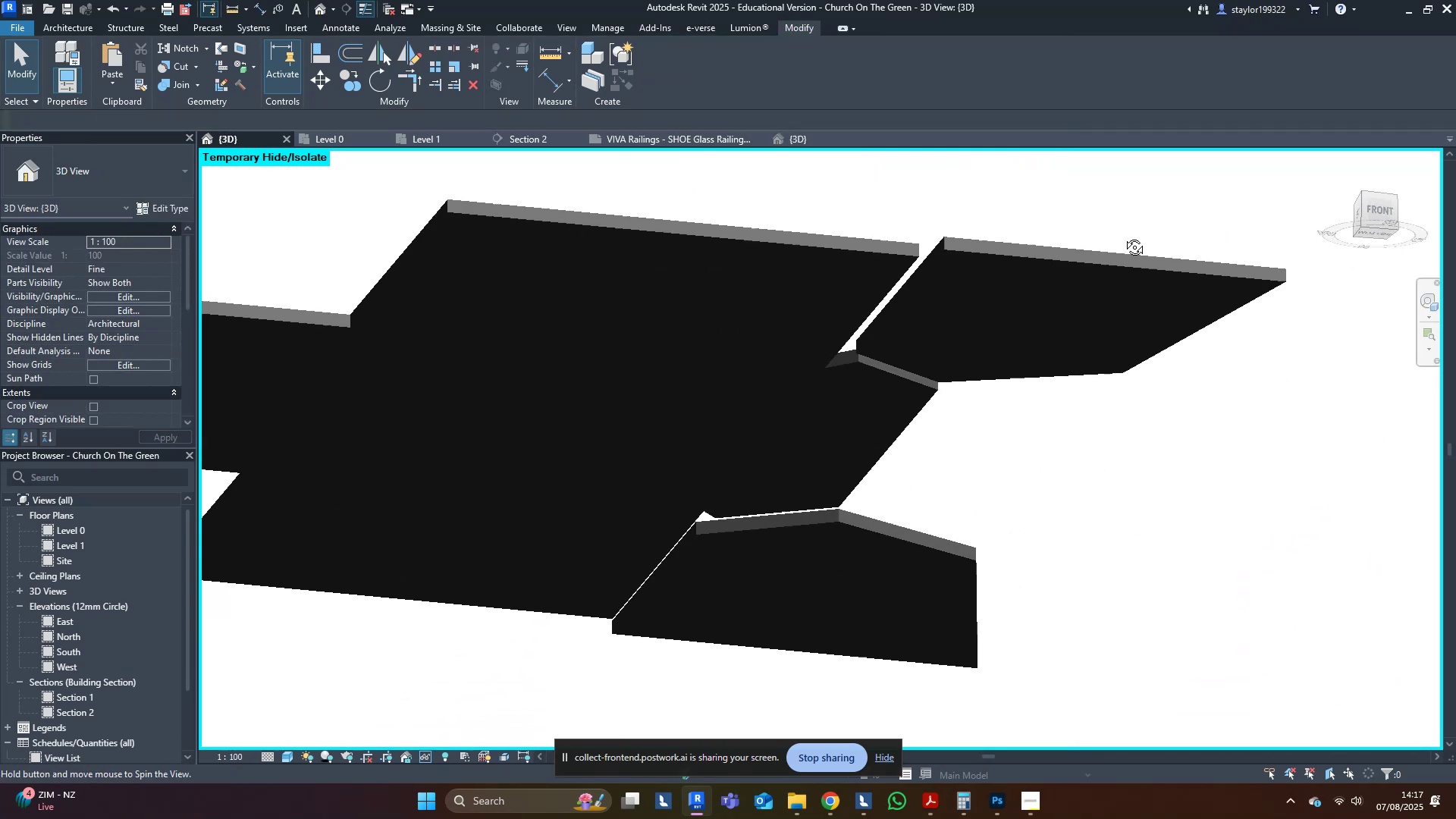 
hold_key(key=ShiftLeft, duration=0.54)
 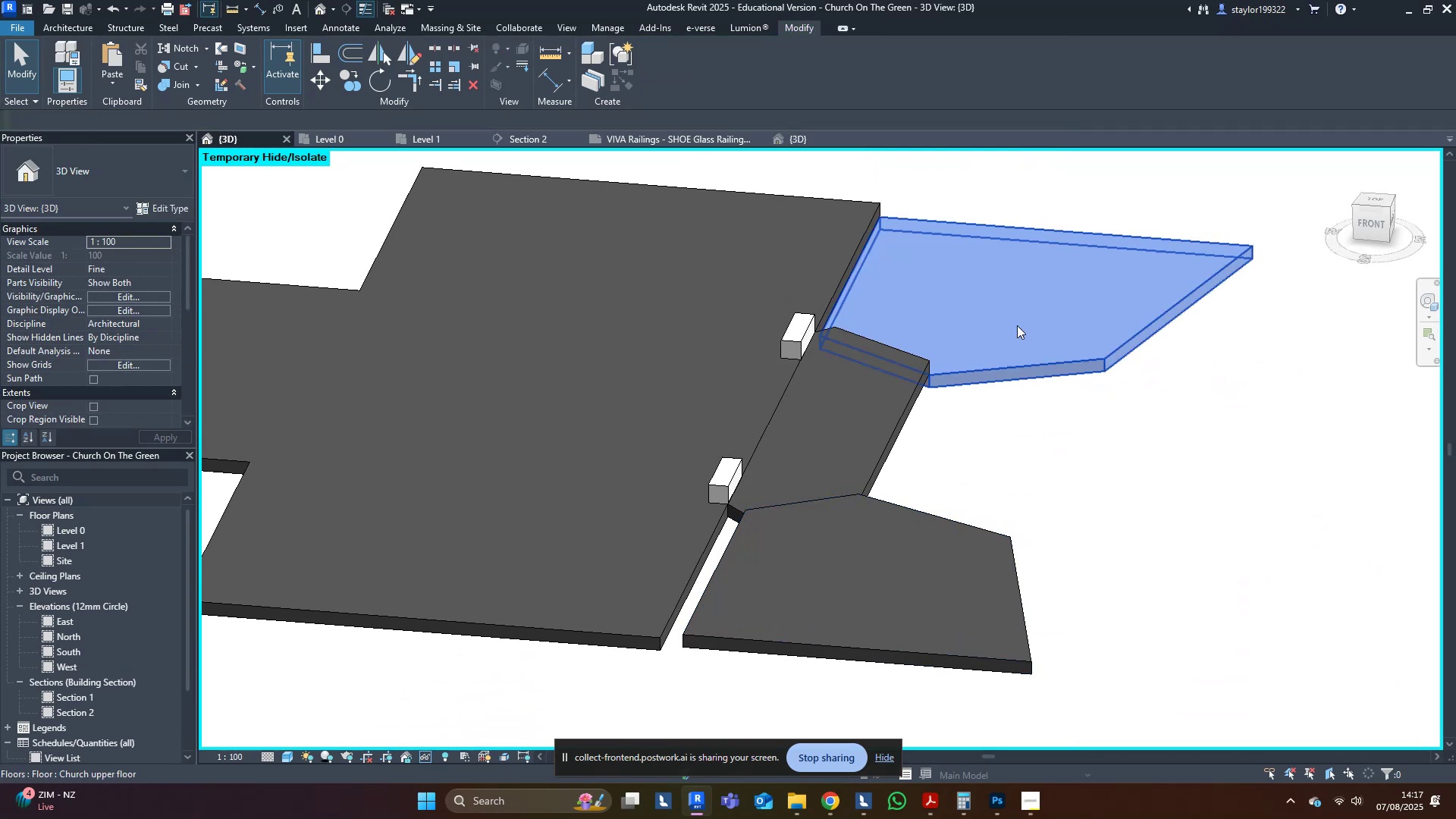 
double_click([1017, 325])
 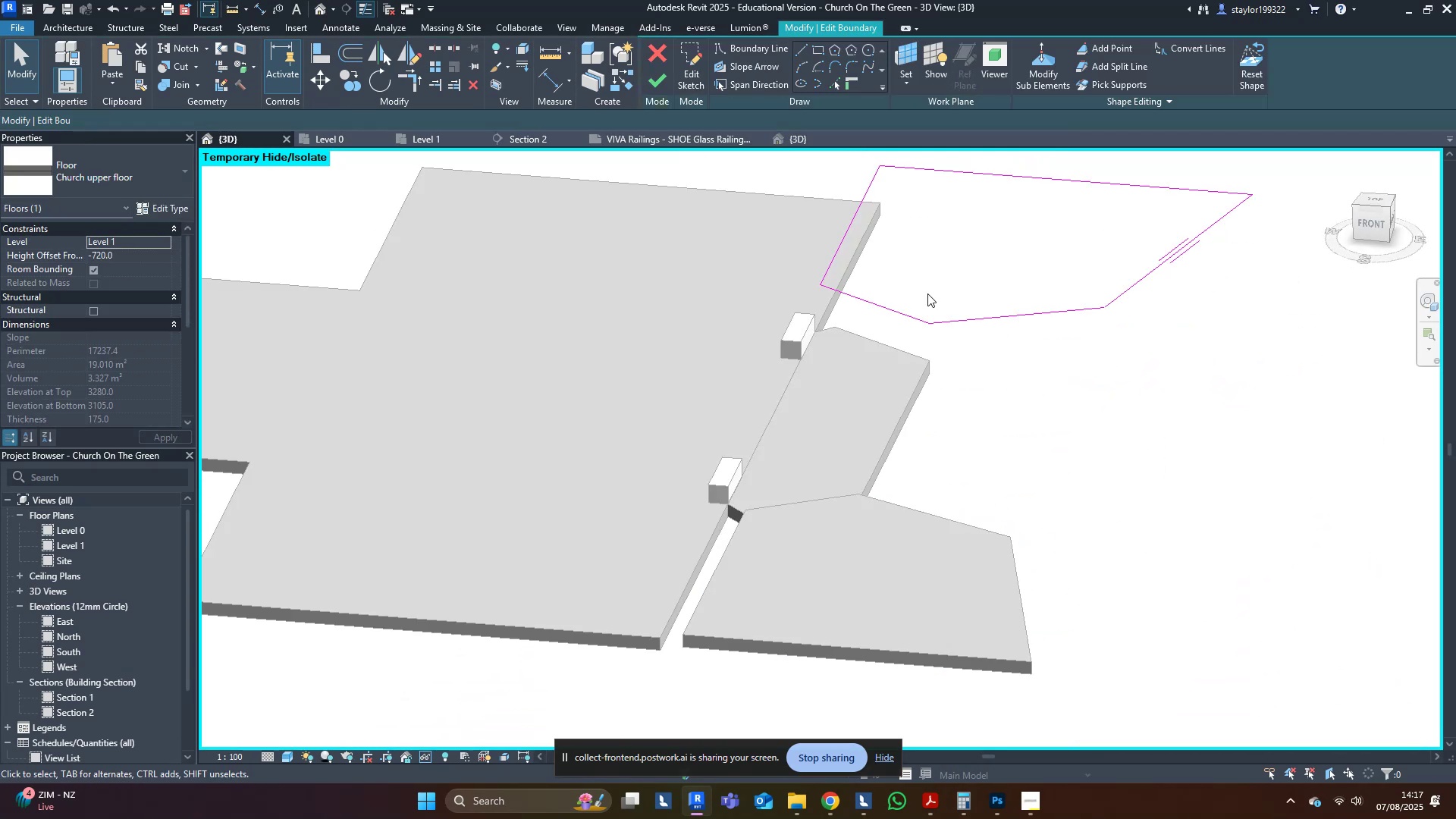 
scroll: coordinate [818, 296], scroll_direction: up, amount: 5.0
 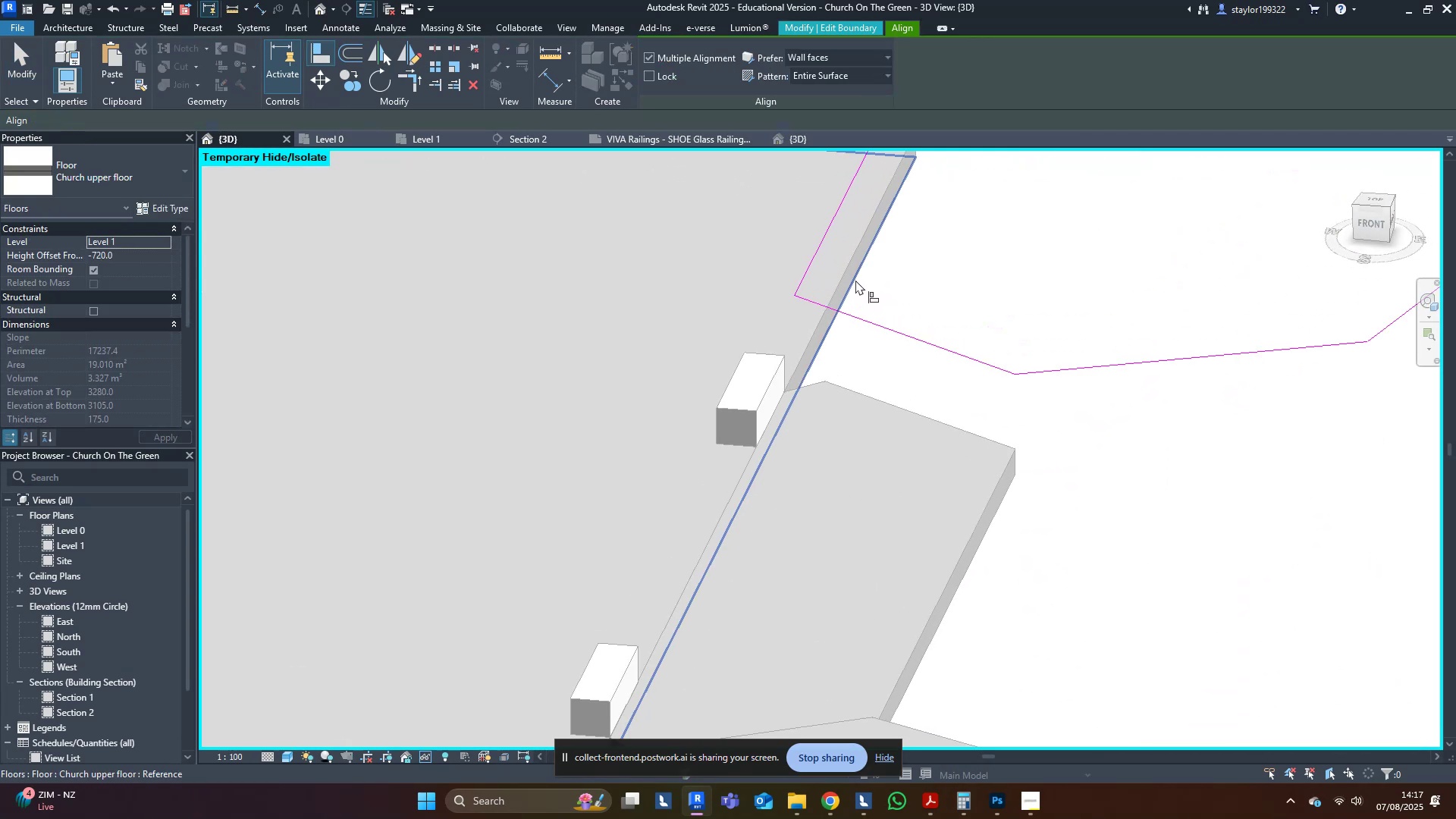 
type(al)
key(Tab)
 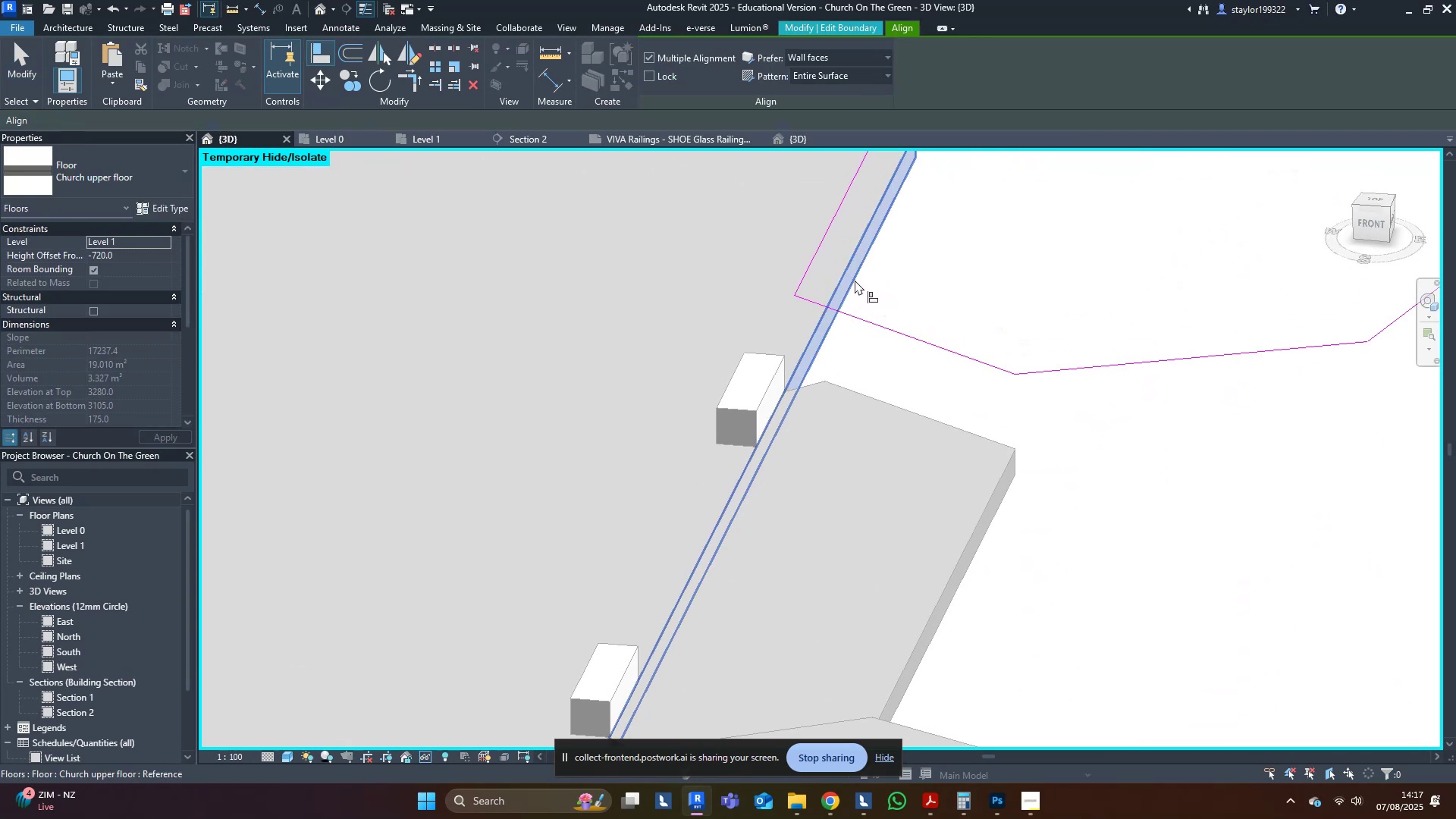 
left_click([855, 280])
 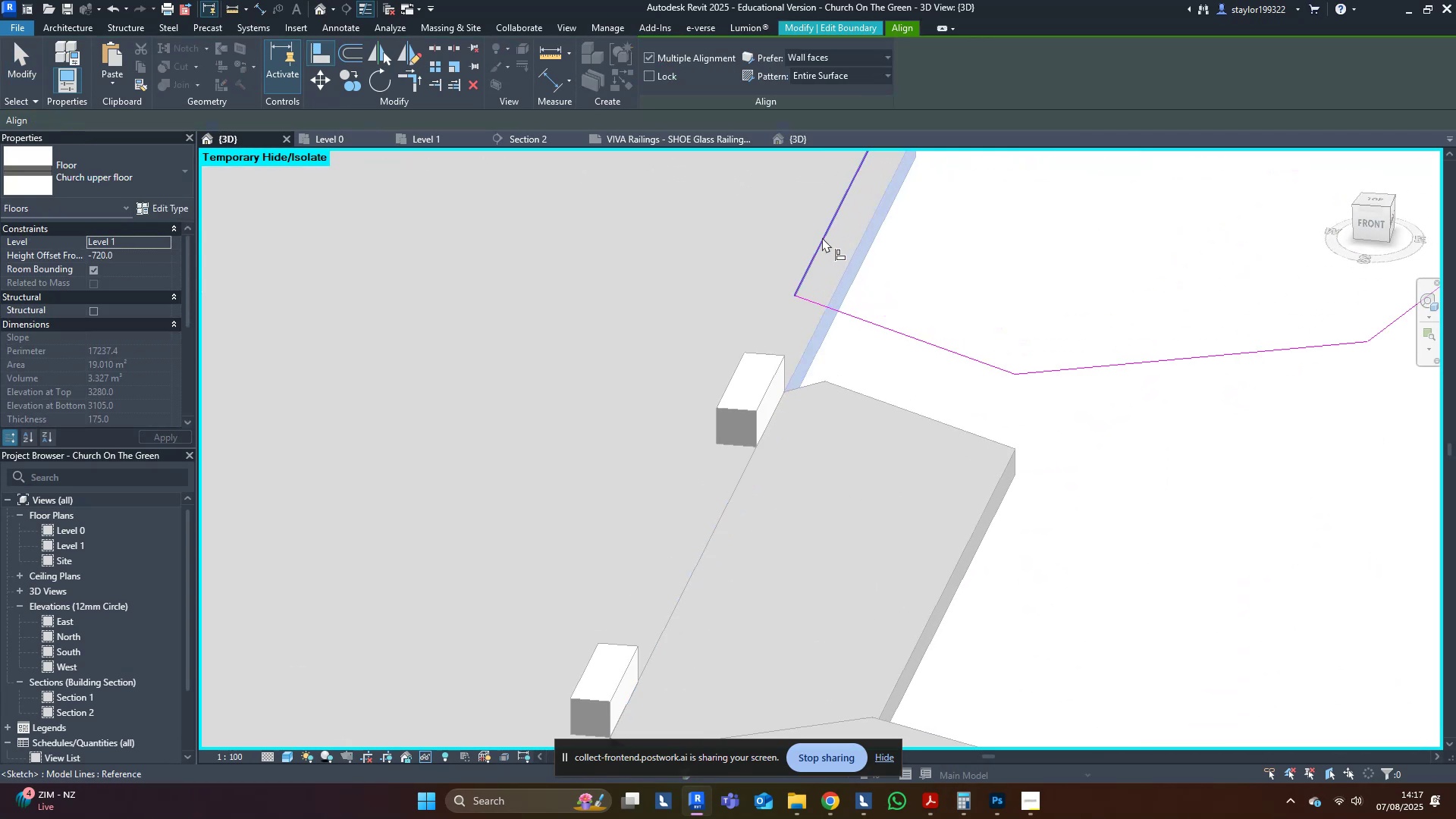 
left_click([822, 237])
 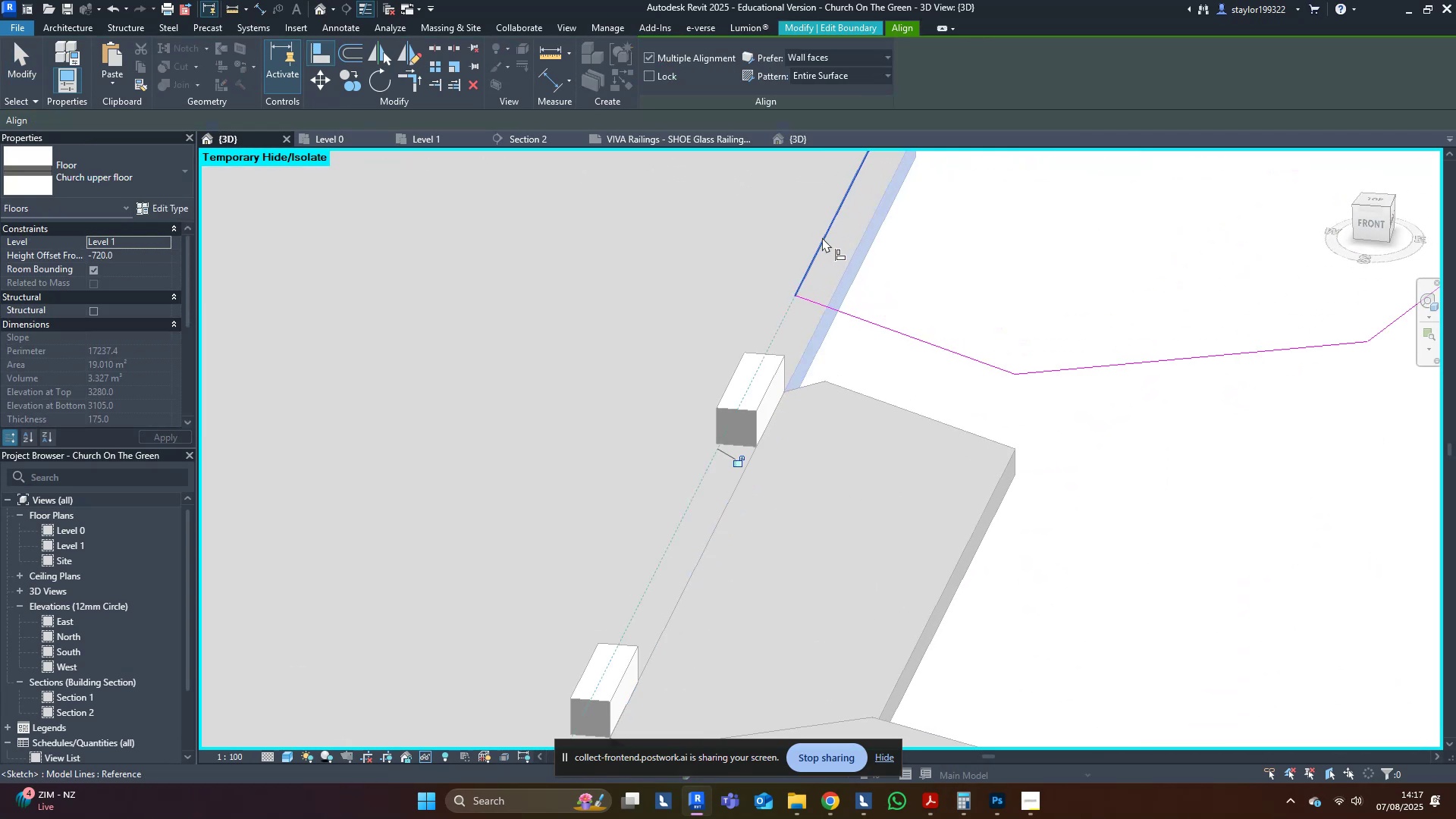 
scroll: coordinate [800, 419], scroll_direction: down, amount: 7.0
 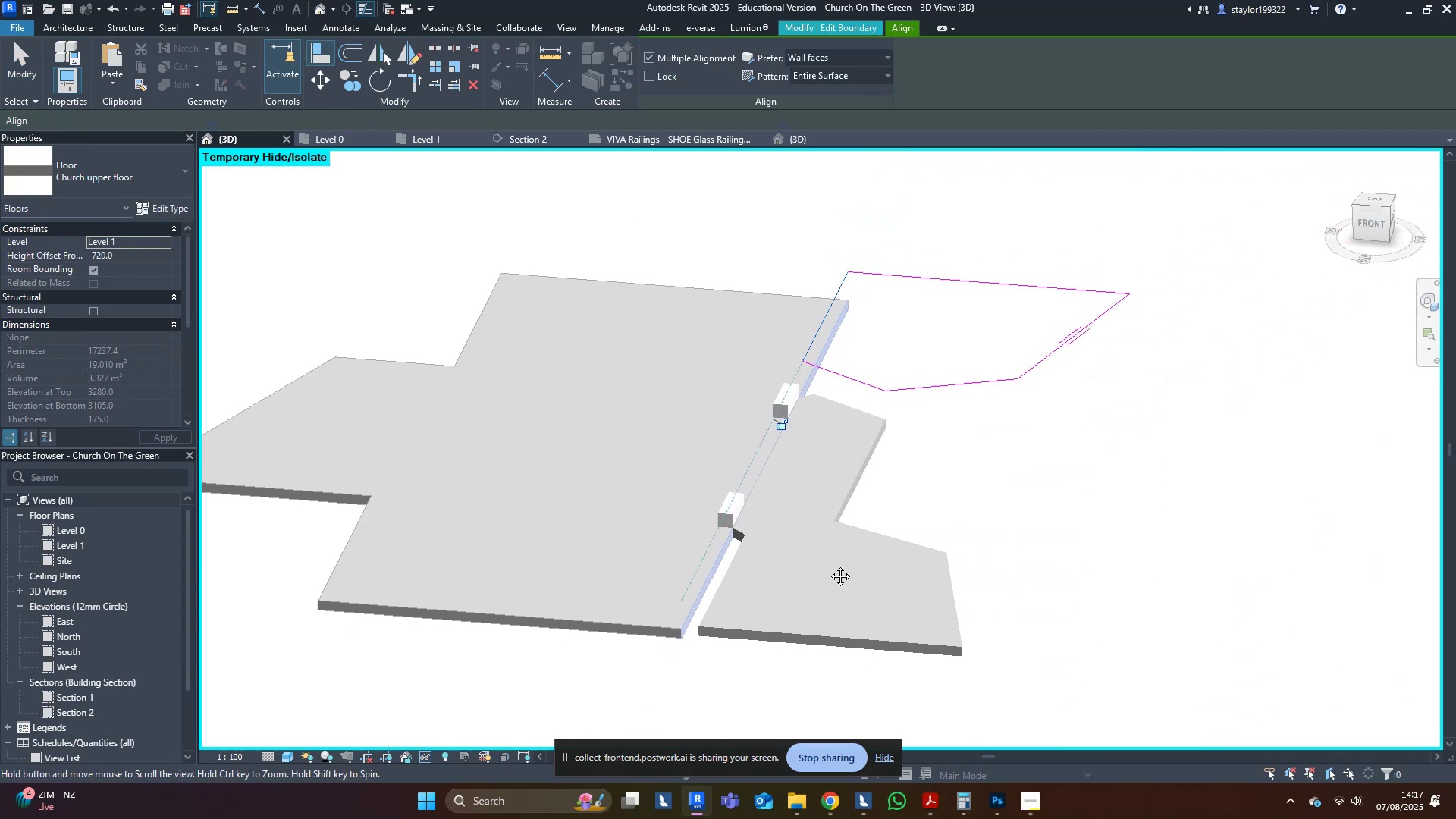 
key(Escape)
 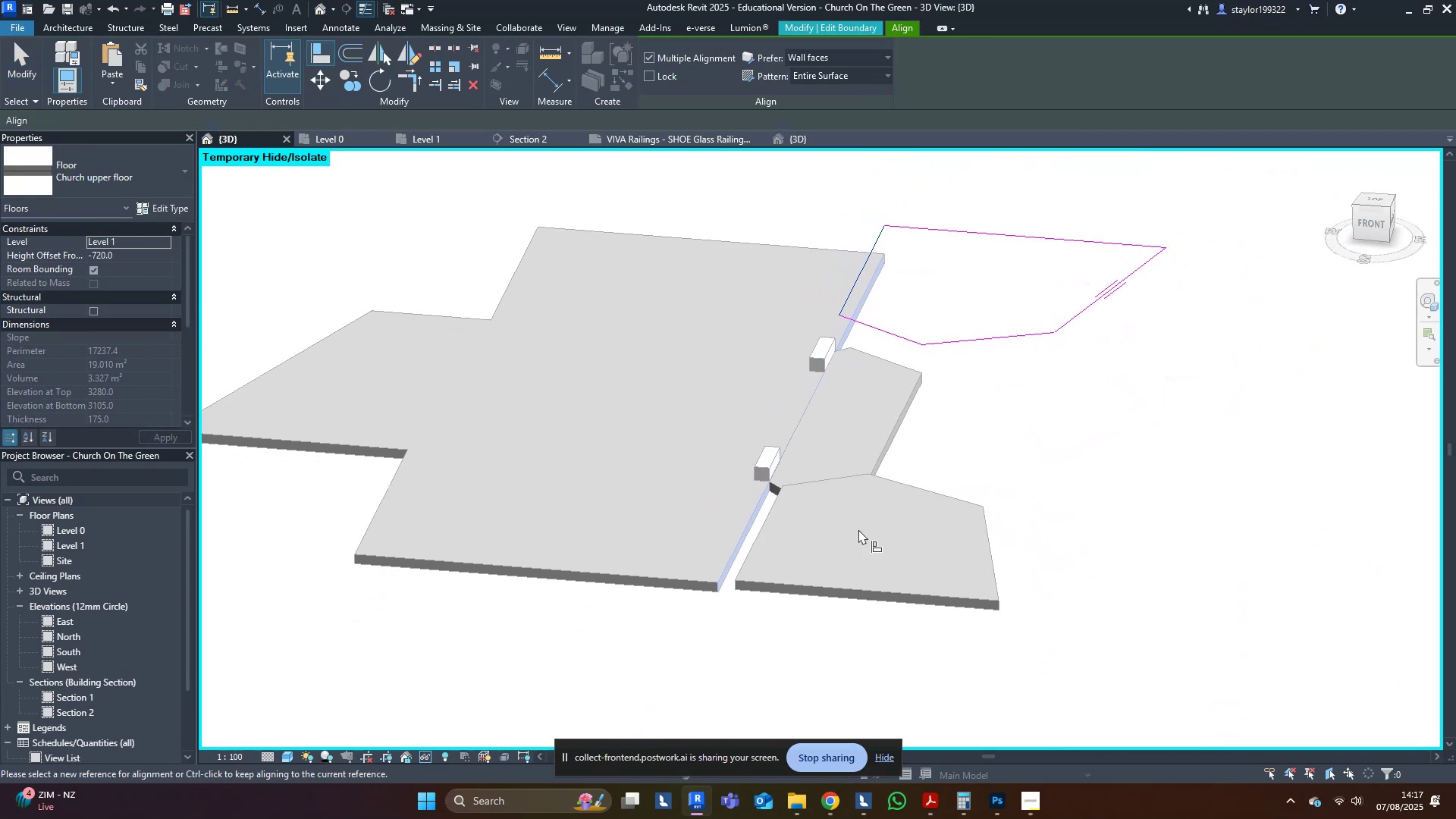 
key(Escape)
 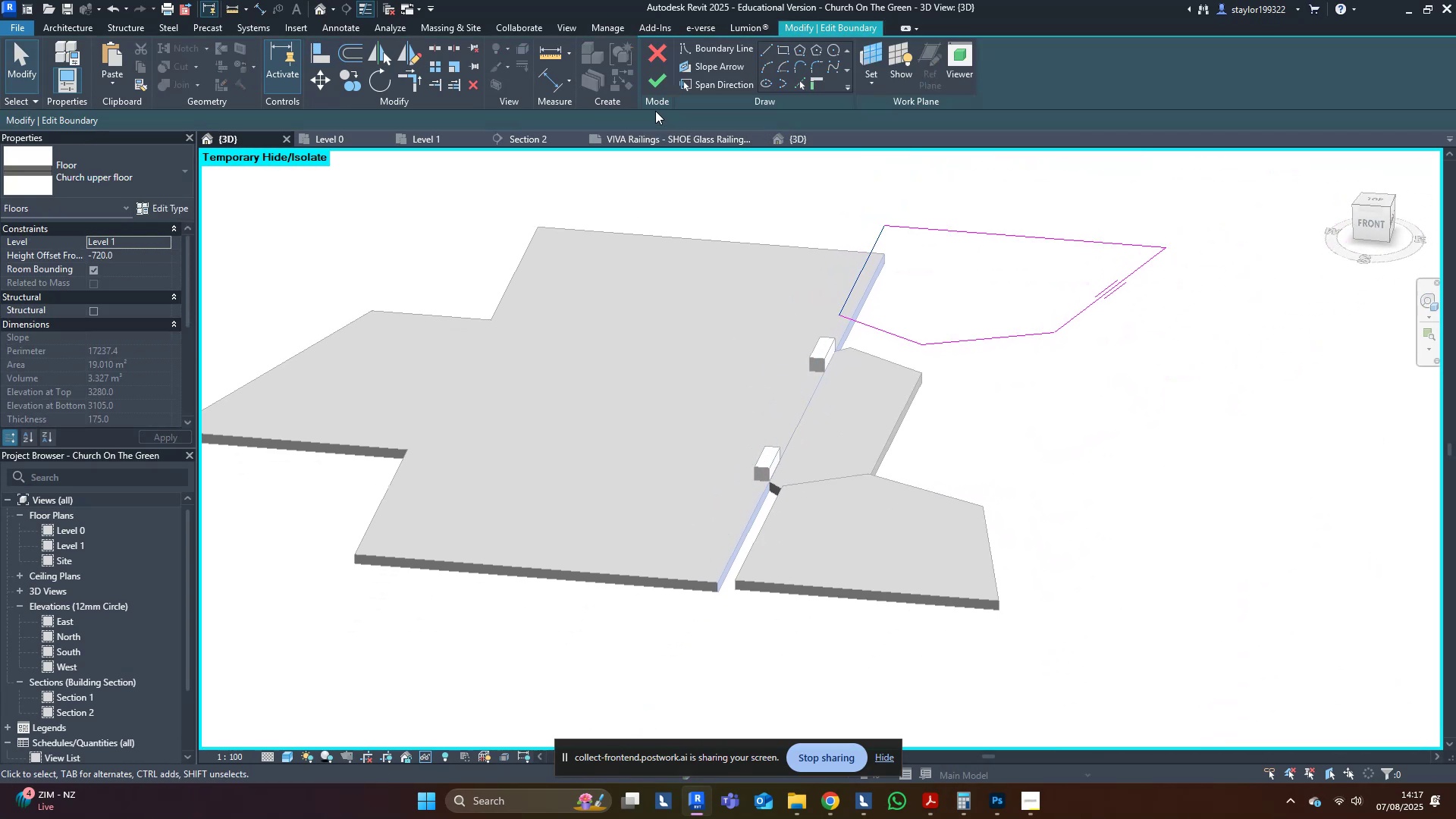 
left_click([657, 80])
 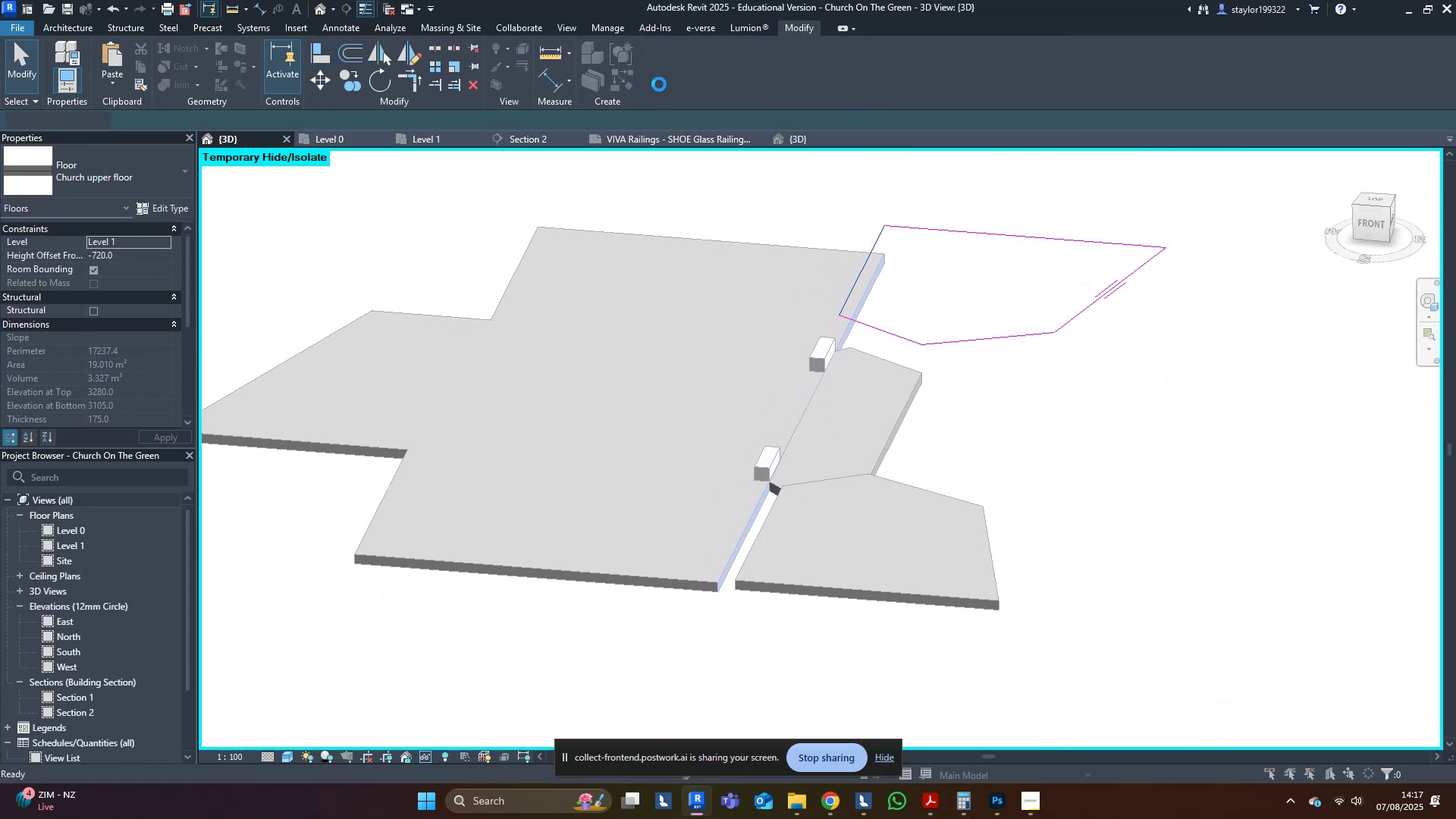 
hold_key(key=ShiftLeft, duration=0.35)
 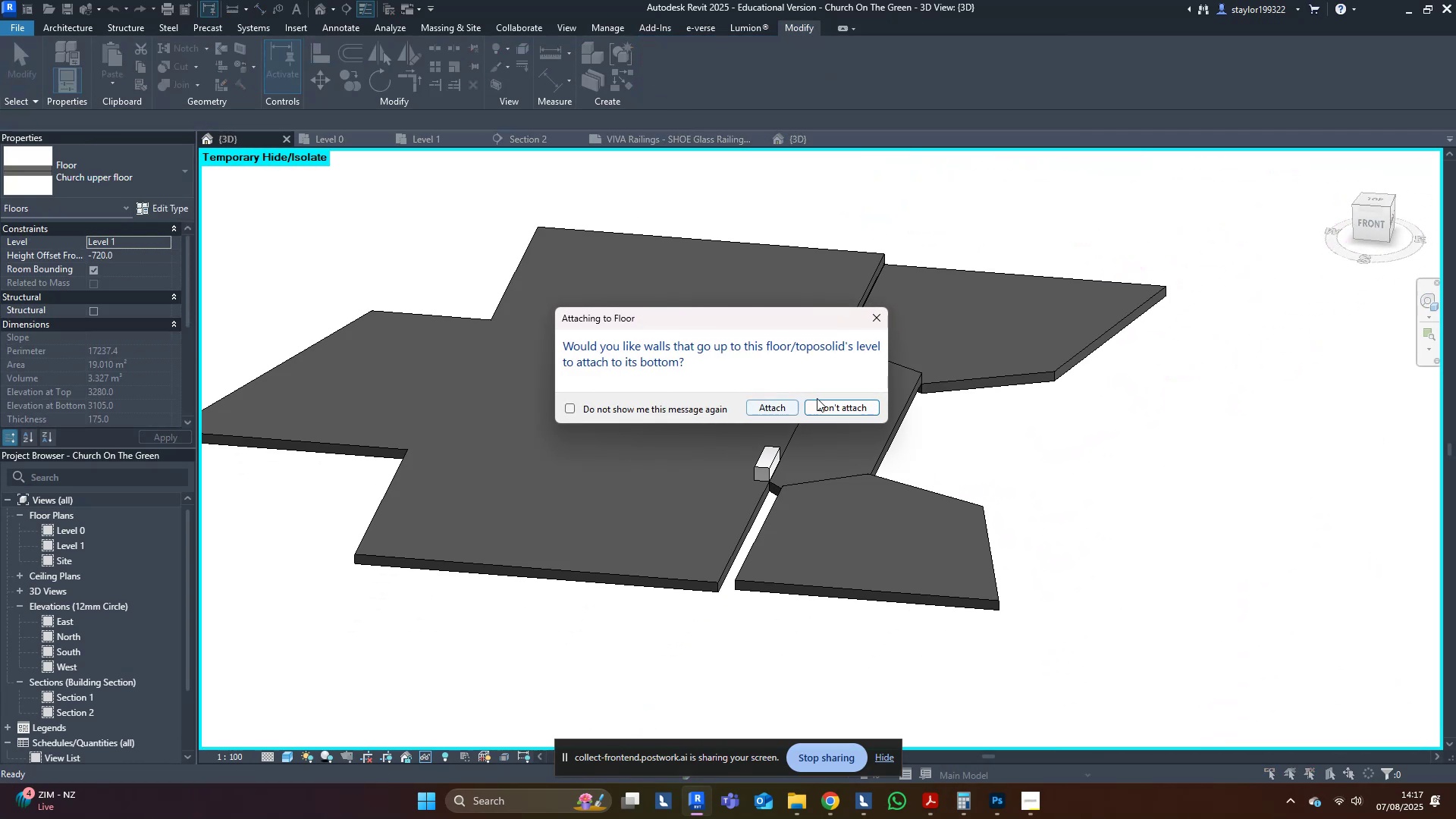 
left_click([830, 406])
 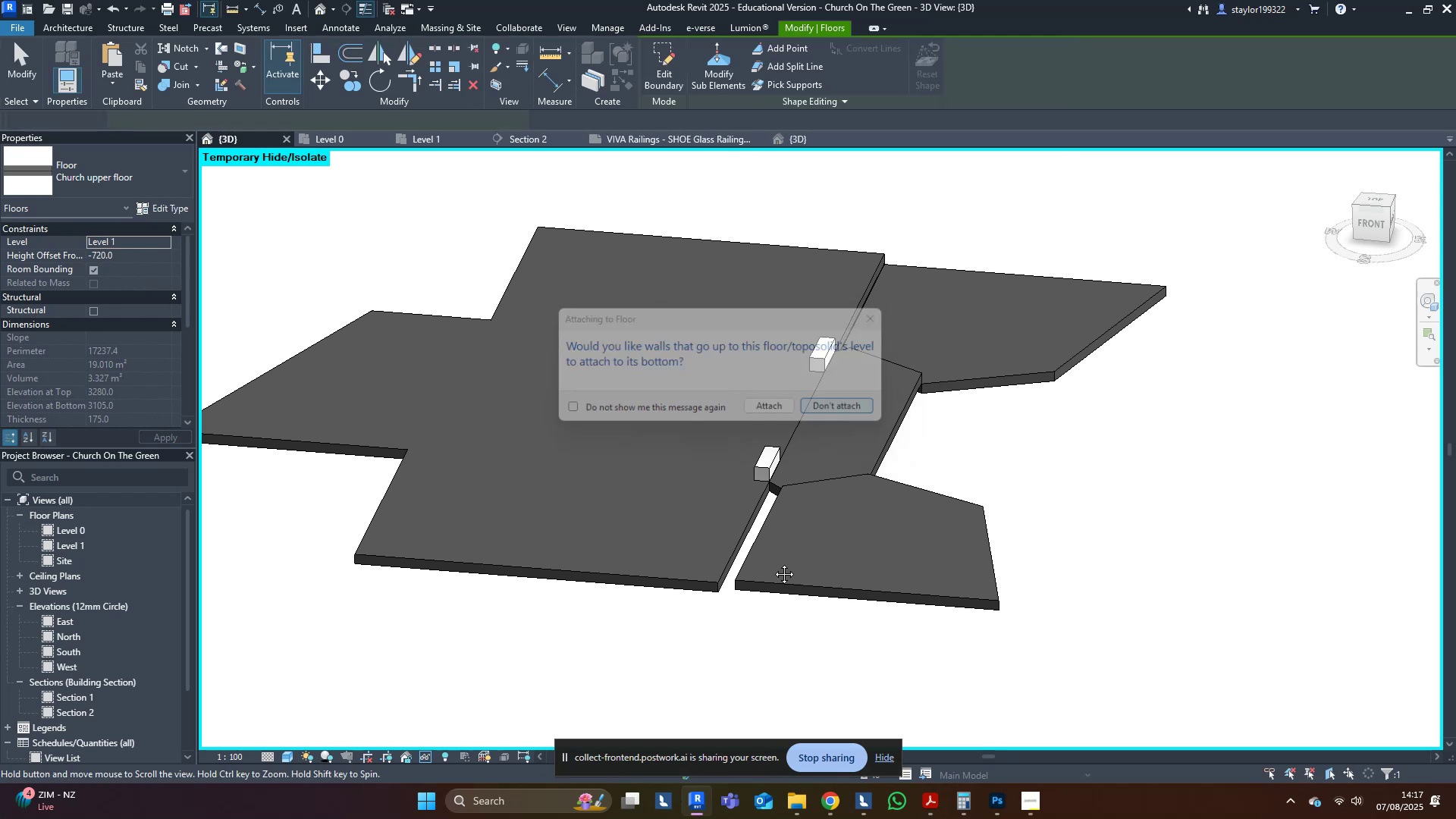 
key(Shift+ShiftLeft)
 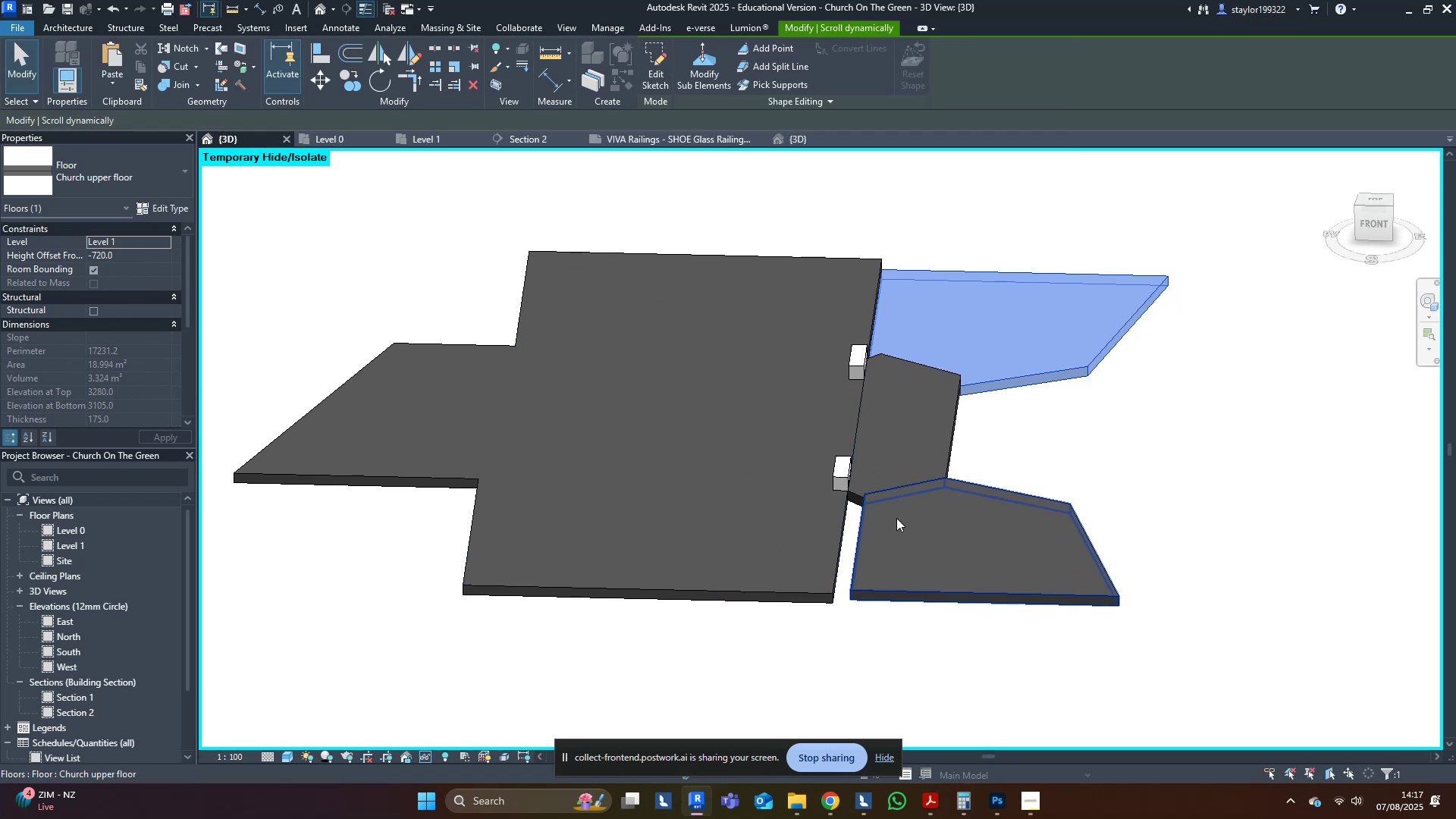 
double_click([896, 518])
 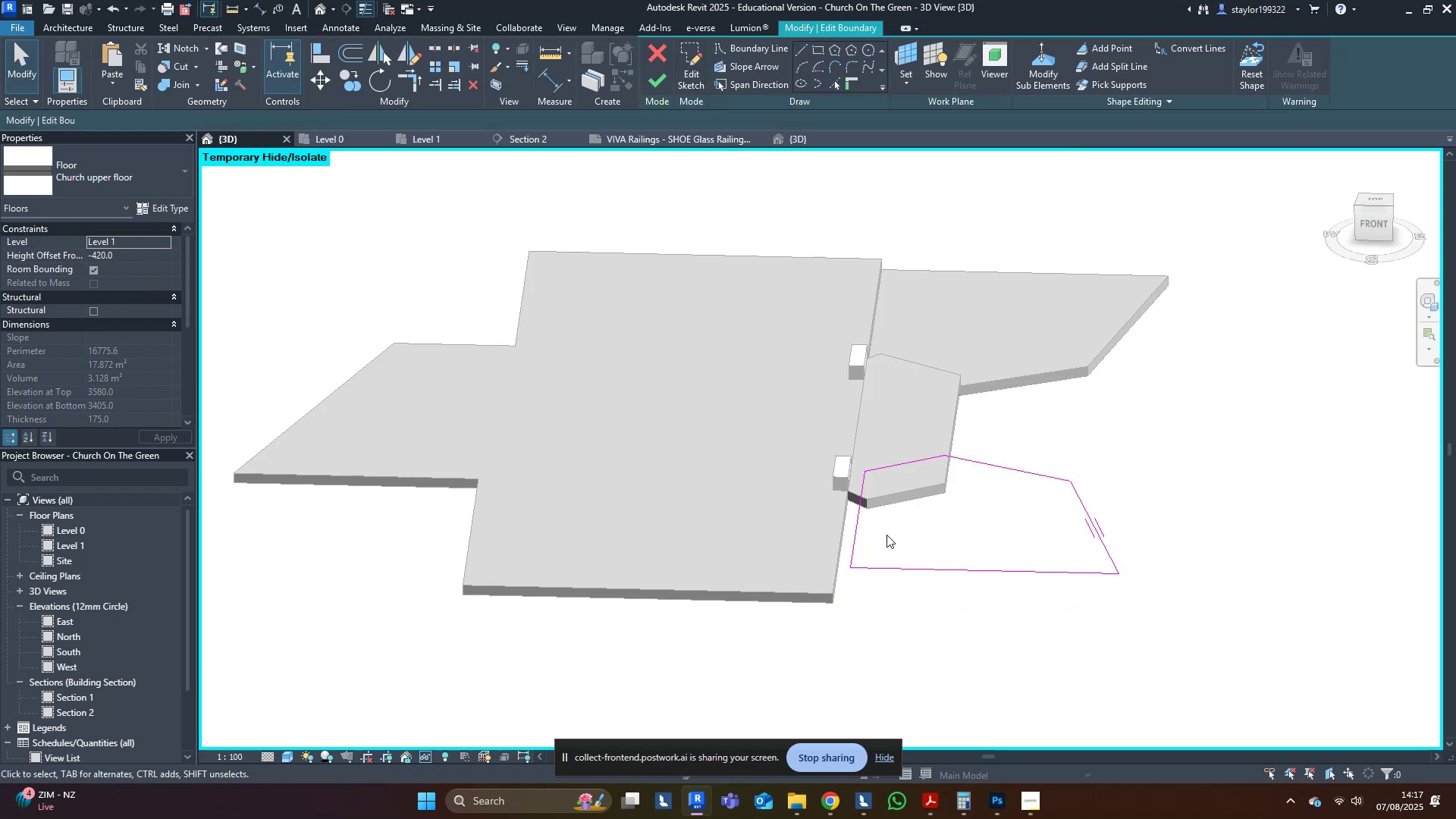 
type(al)
key(Tab)
 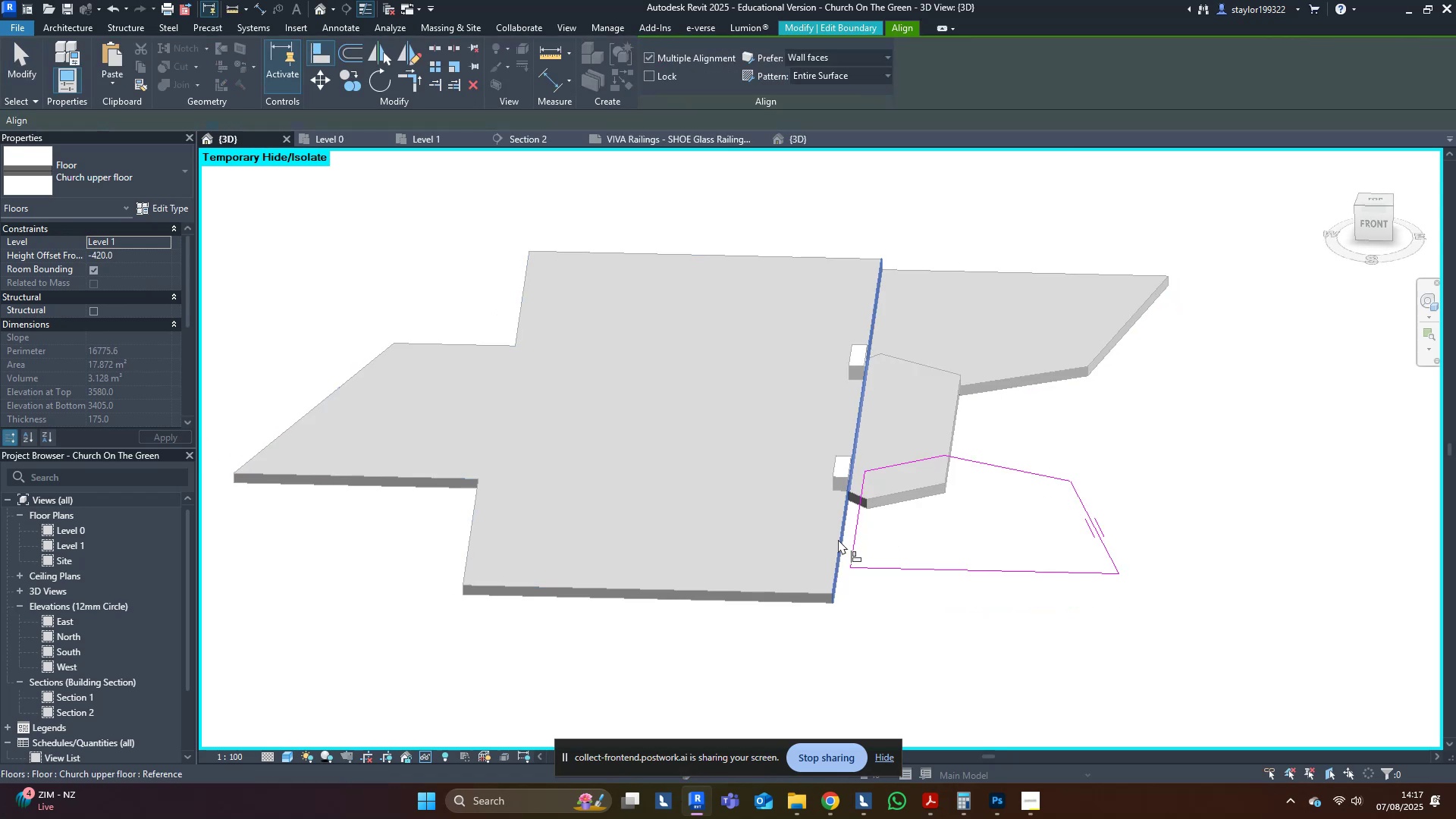 
left_click([838, 539])
 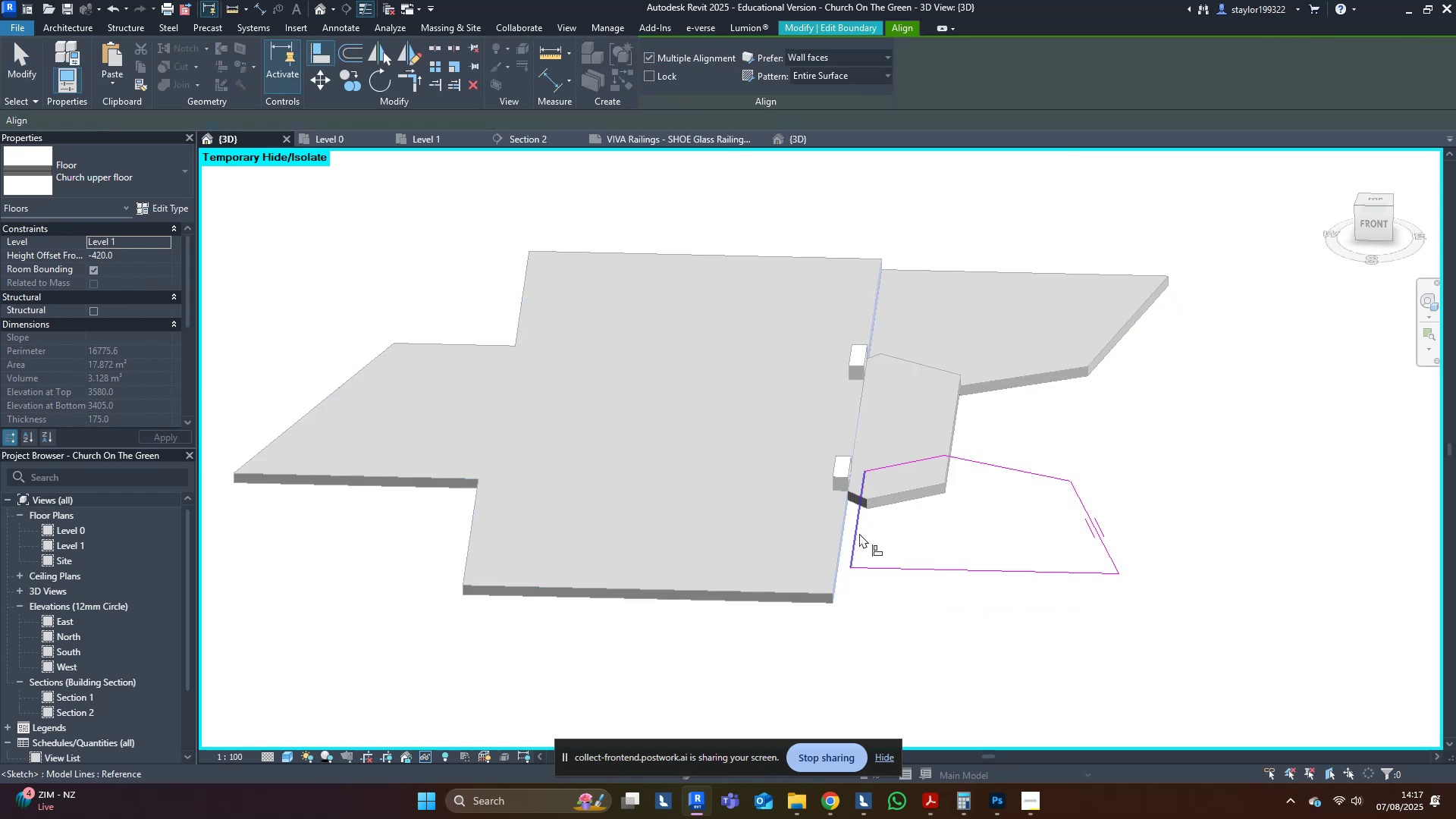 
left_click([862, 533])
 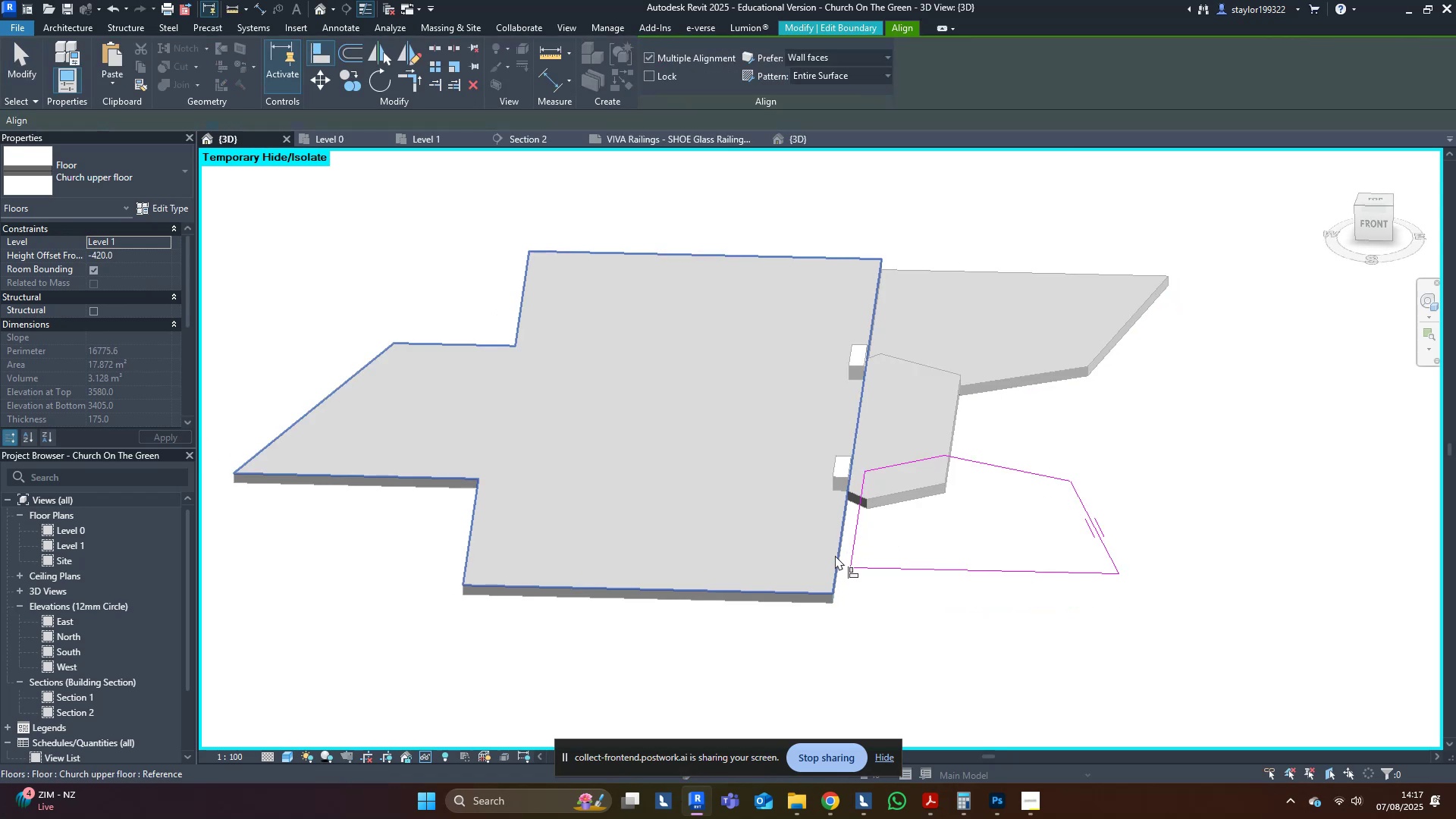 
key(Tab)
 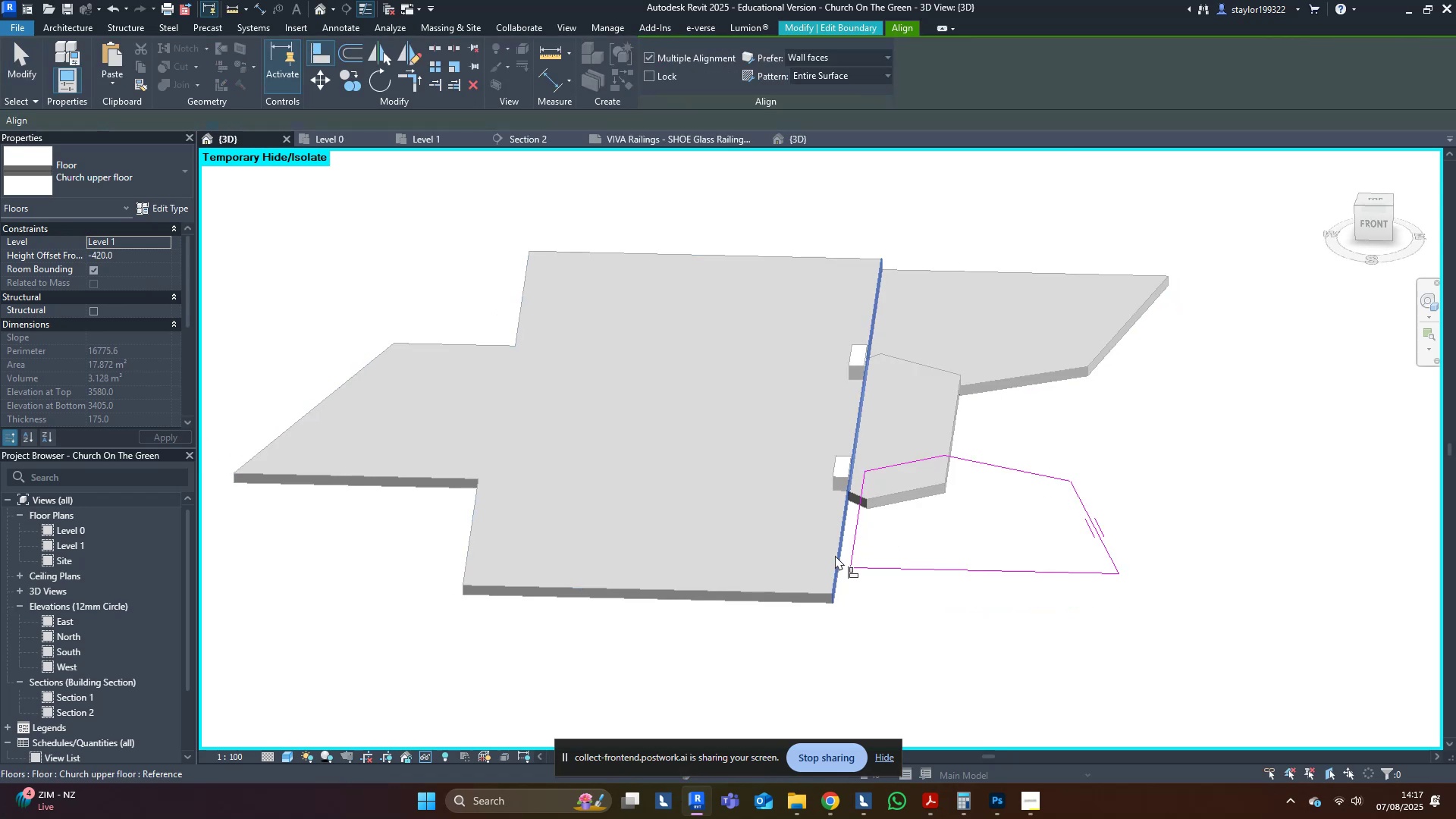 
left_click([835, 555])
 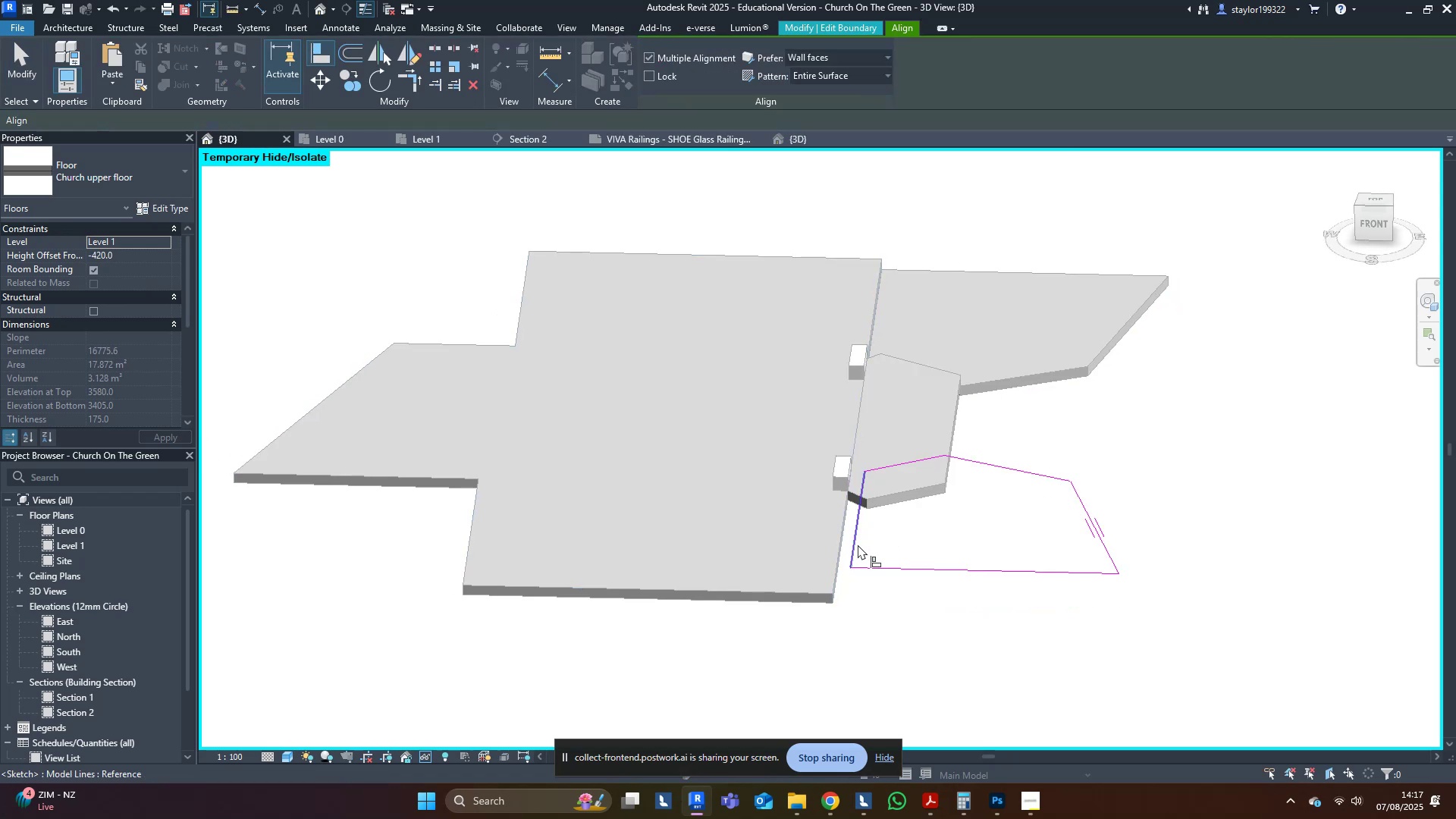 
hold_key(key=A, duration=0.32)
 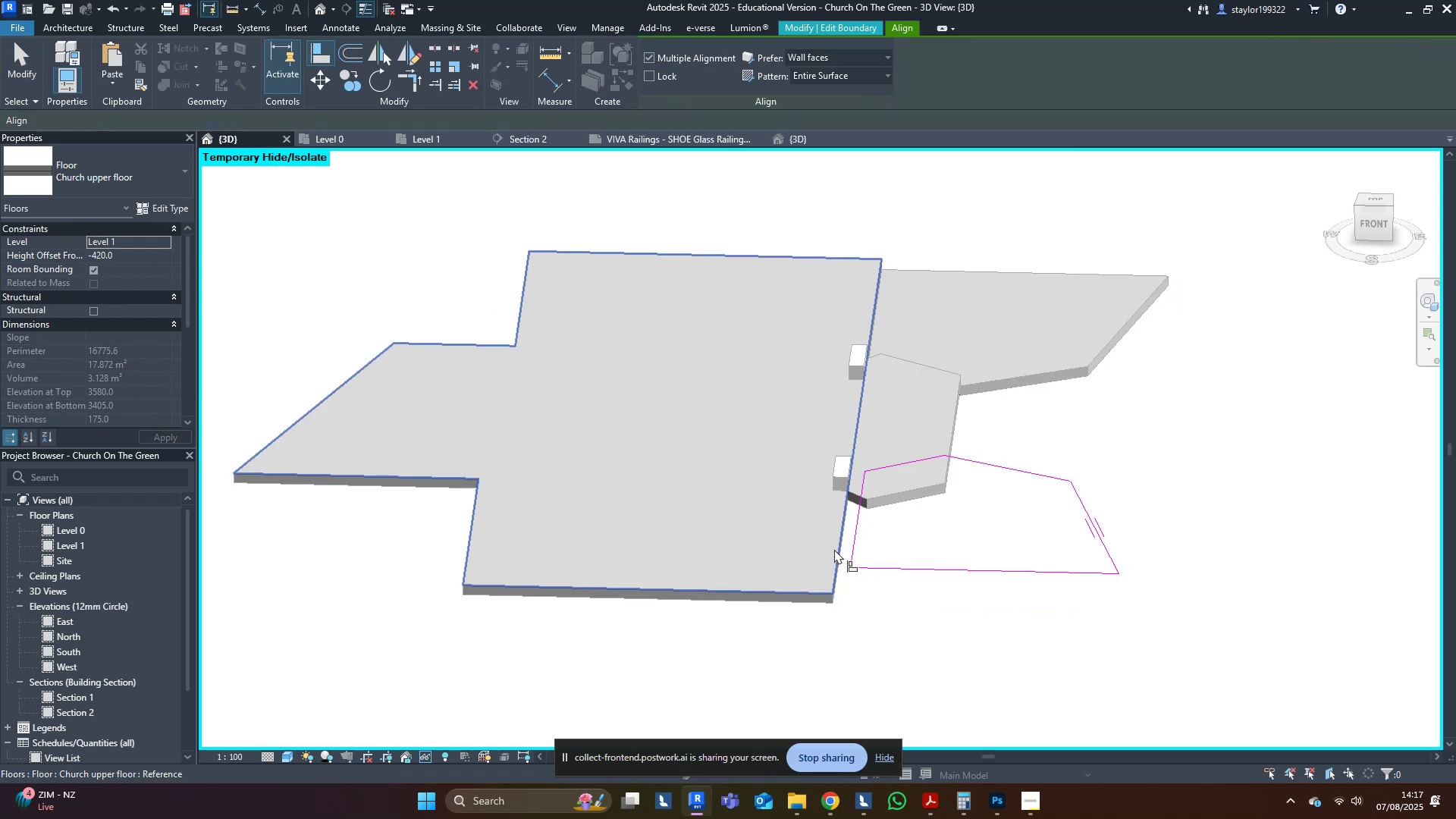 
key(L)
 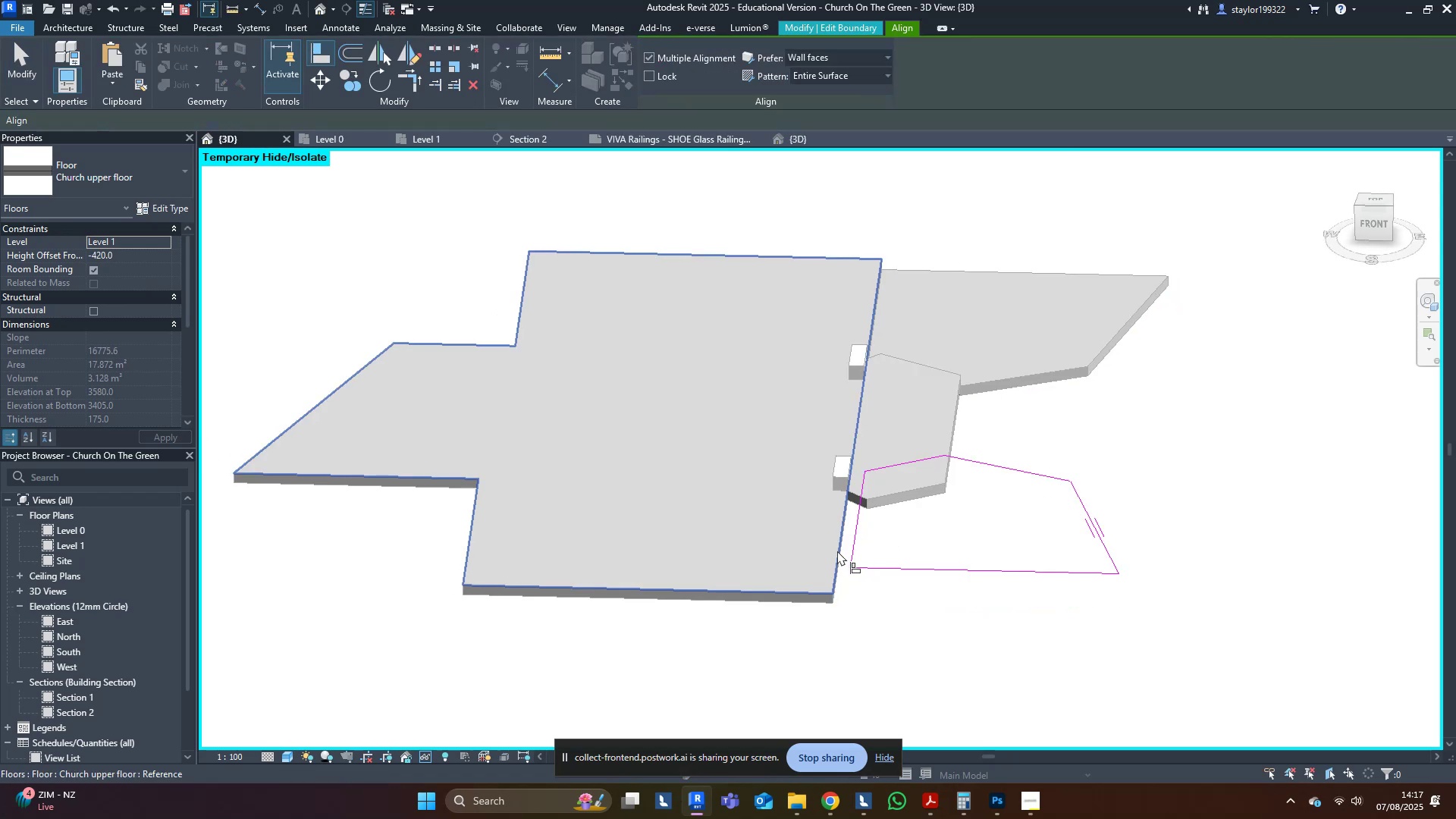 
key(Tab)
 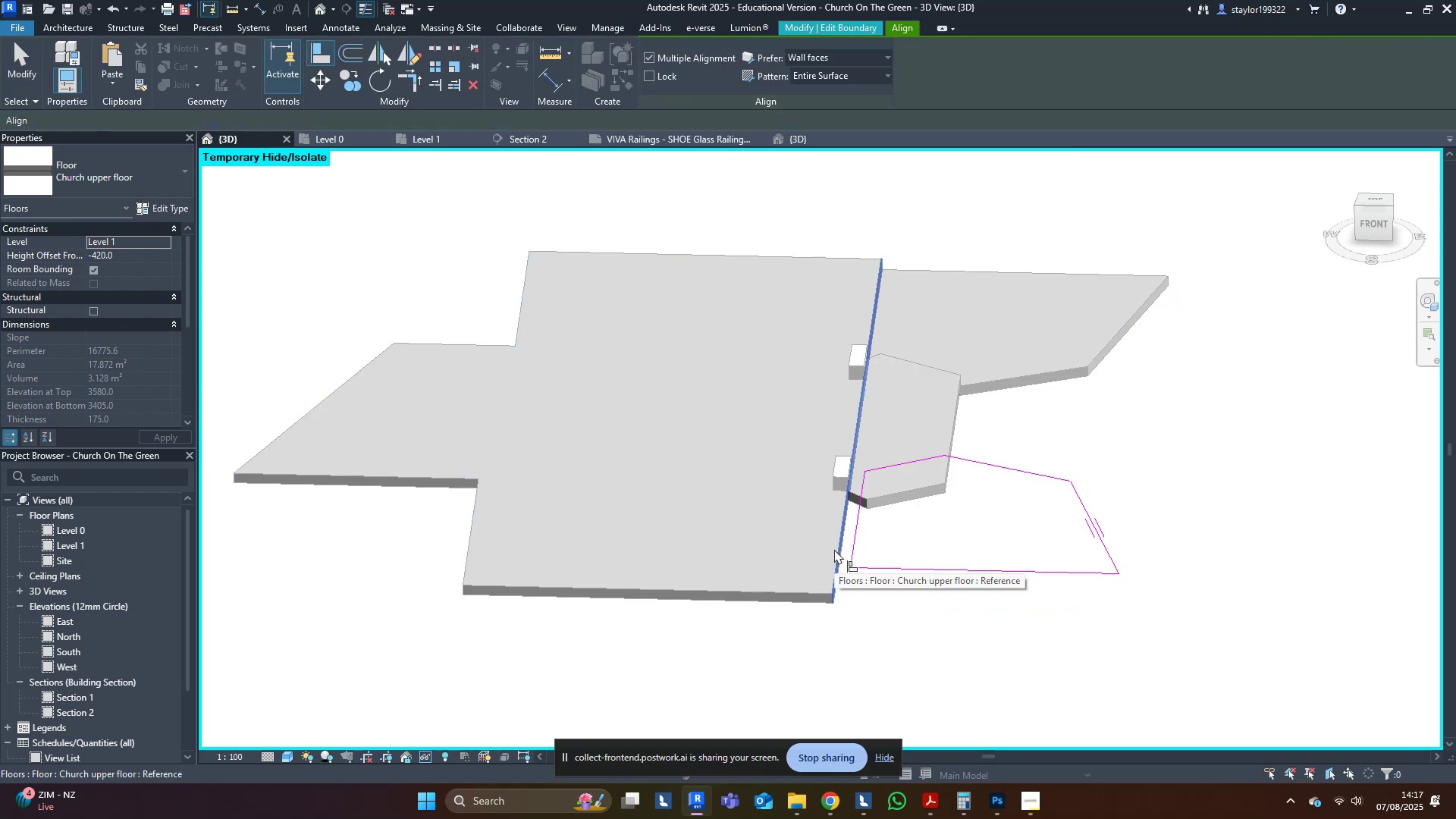 
left_click([834, 549])
 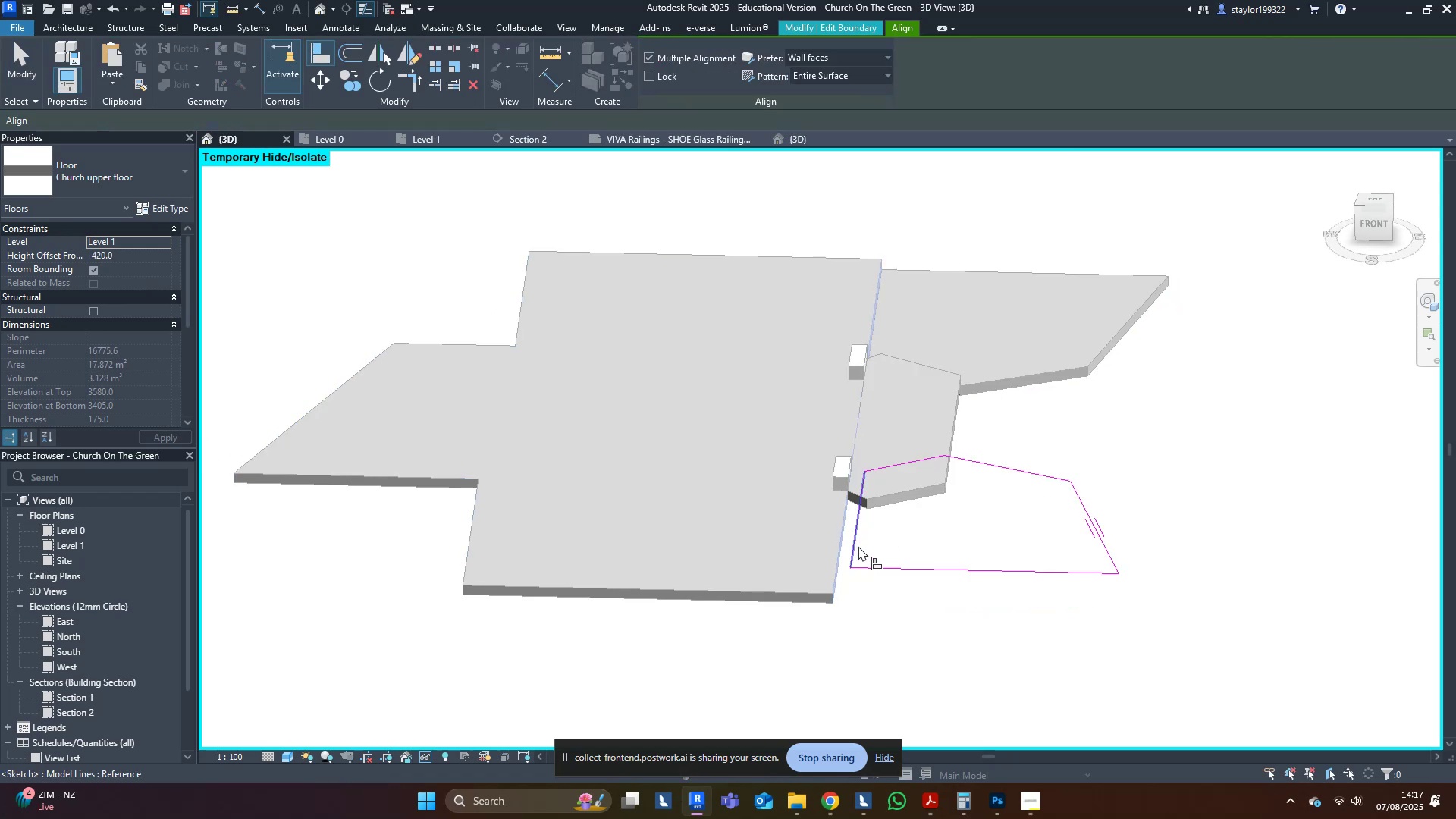 
left_click([858, 546])
 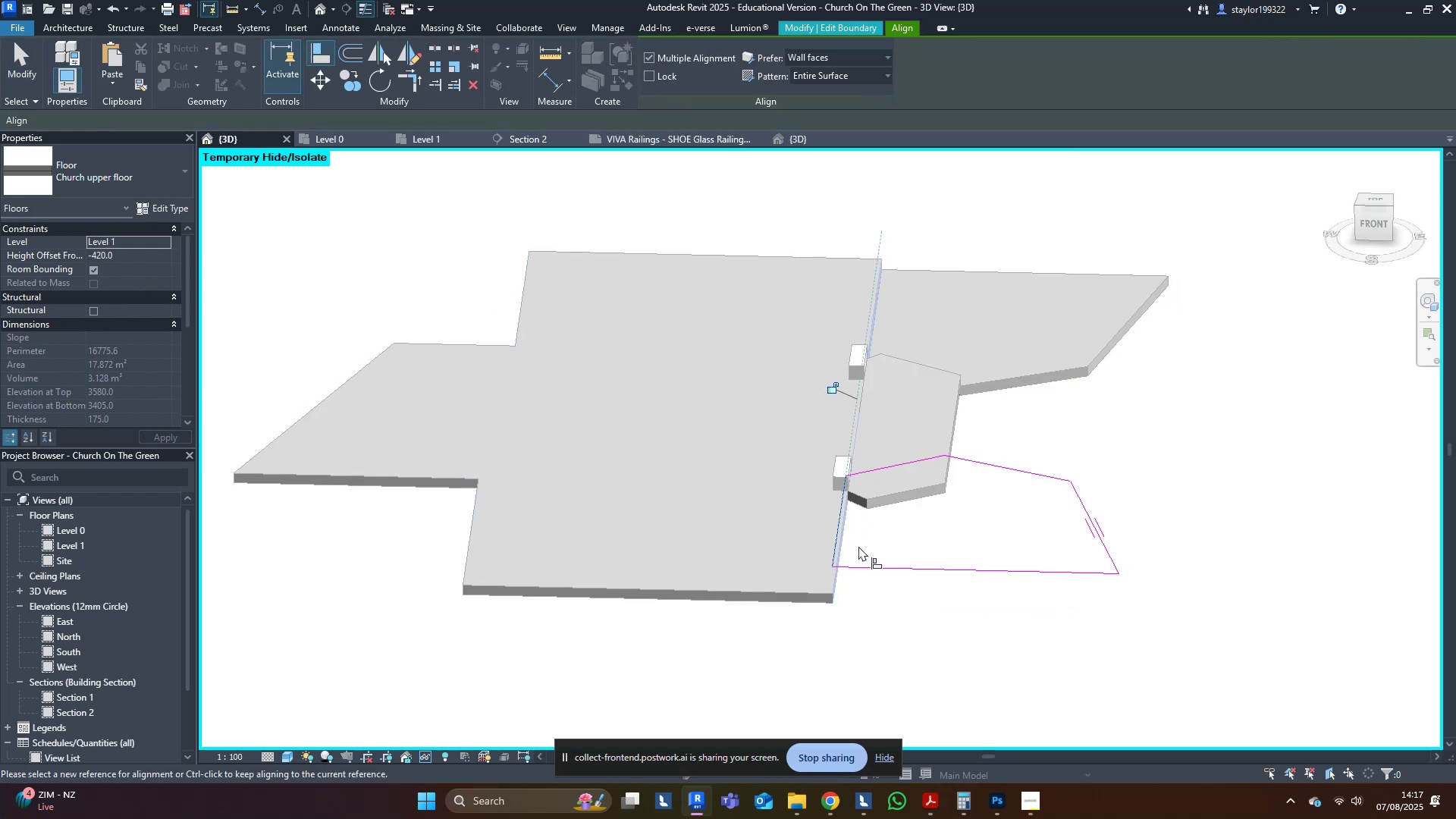 
key(Escape)
 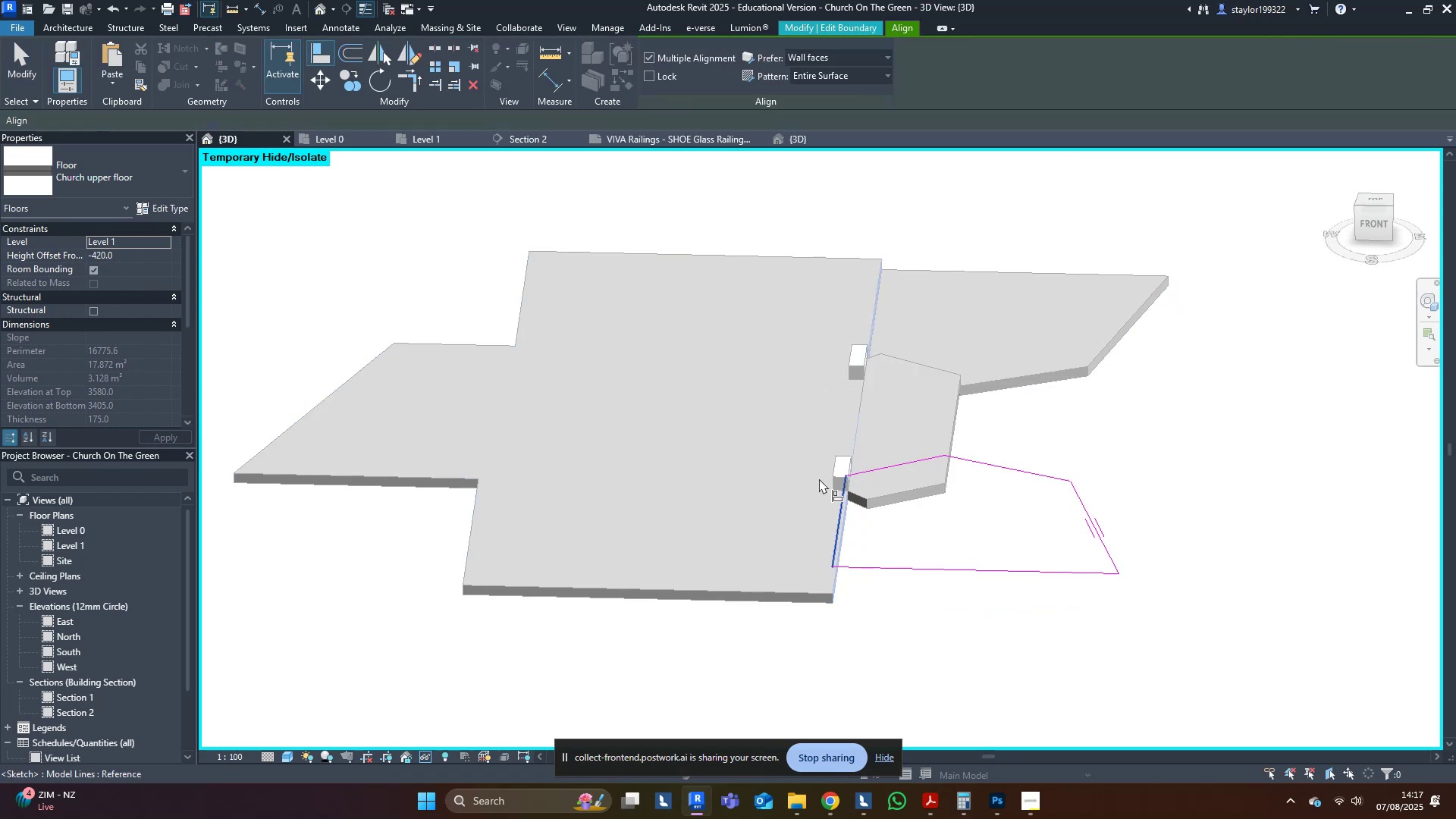 
hold_key(key=Escape, duration=0.35)
 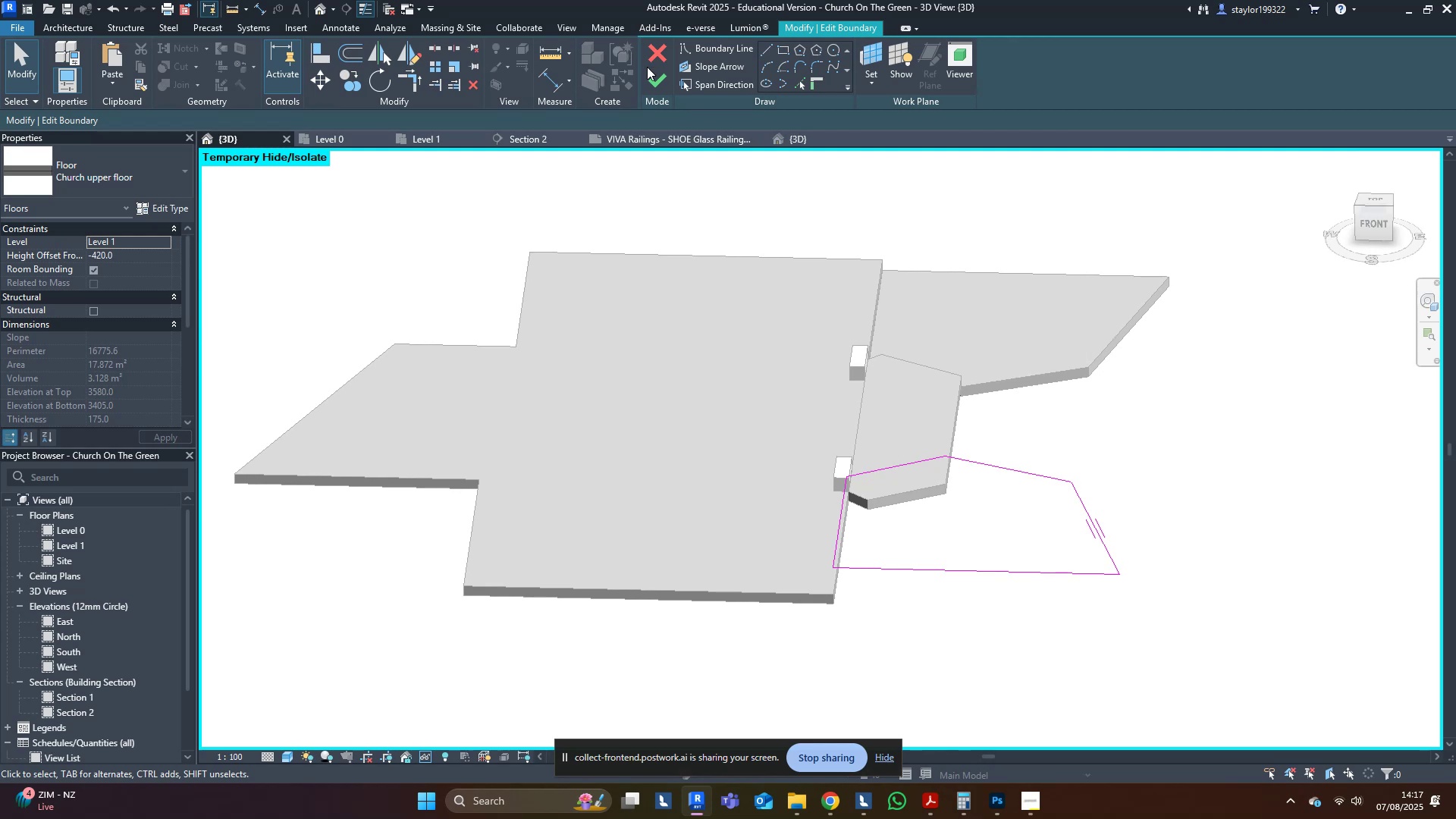 
left_click([659, 79])
 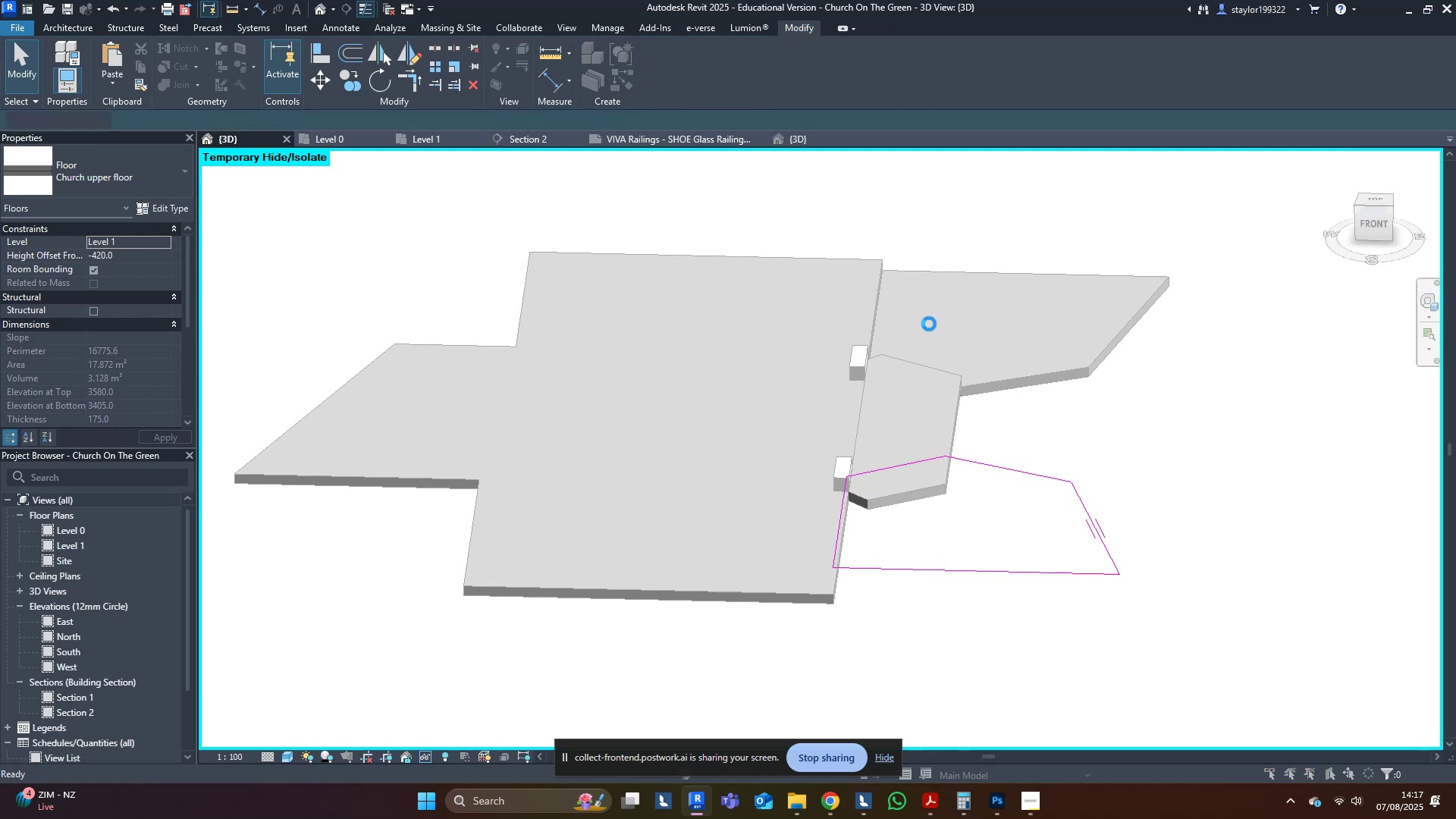 
middle_click([929, 324])
 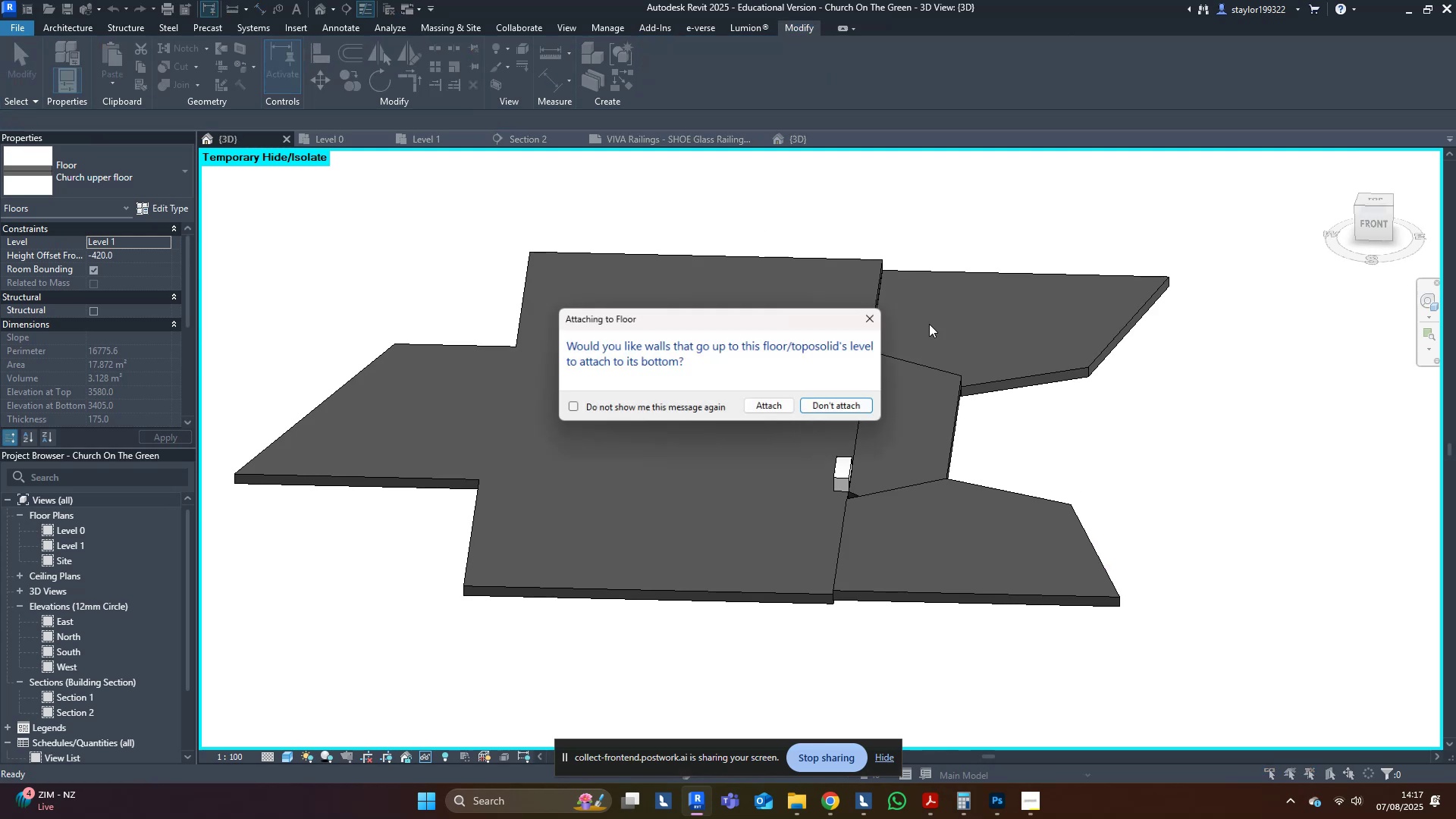 
key(Shift+ShiftLeft)
 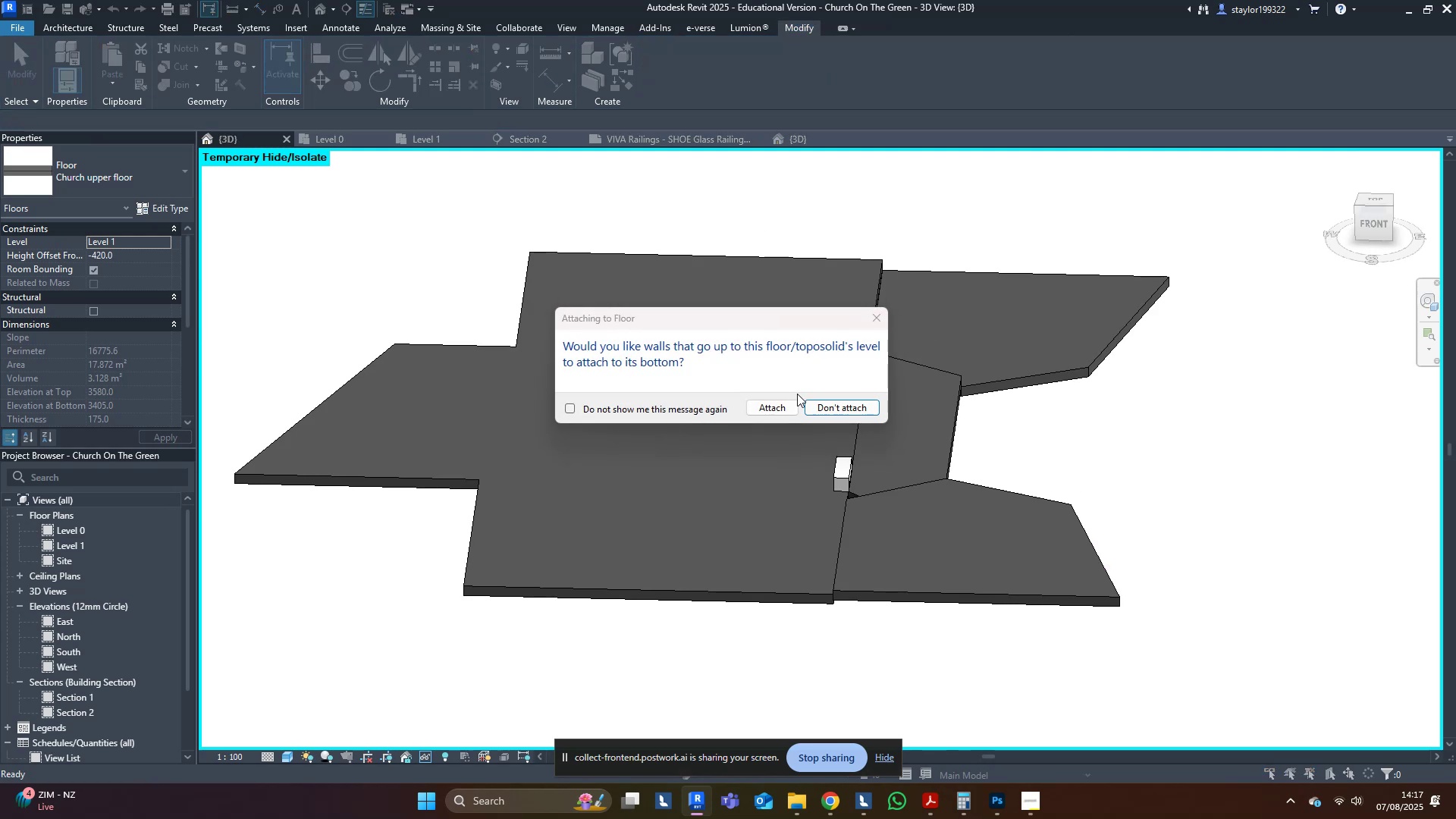 
left_click([832, 407])
 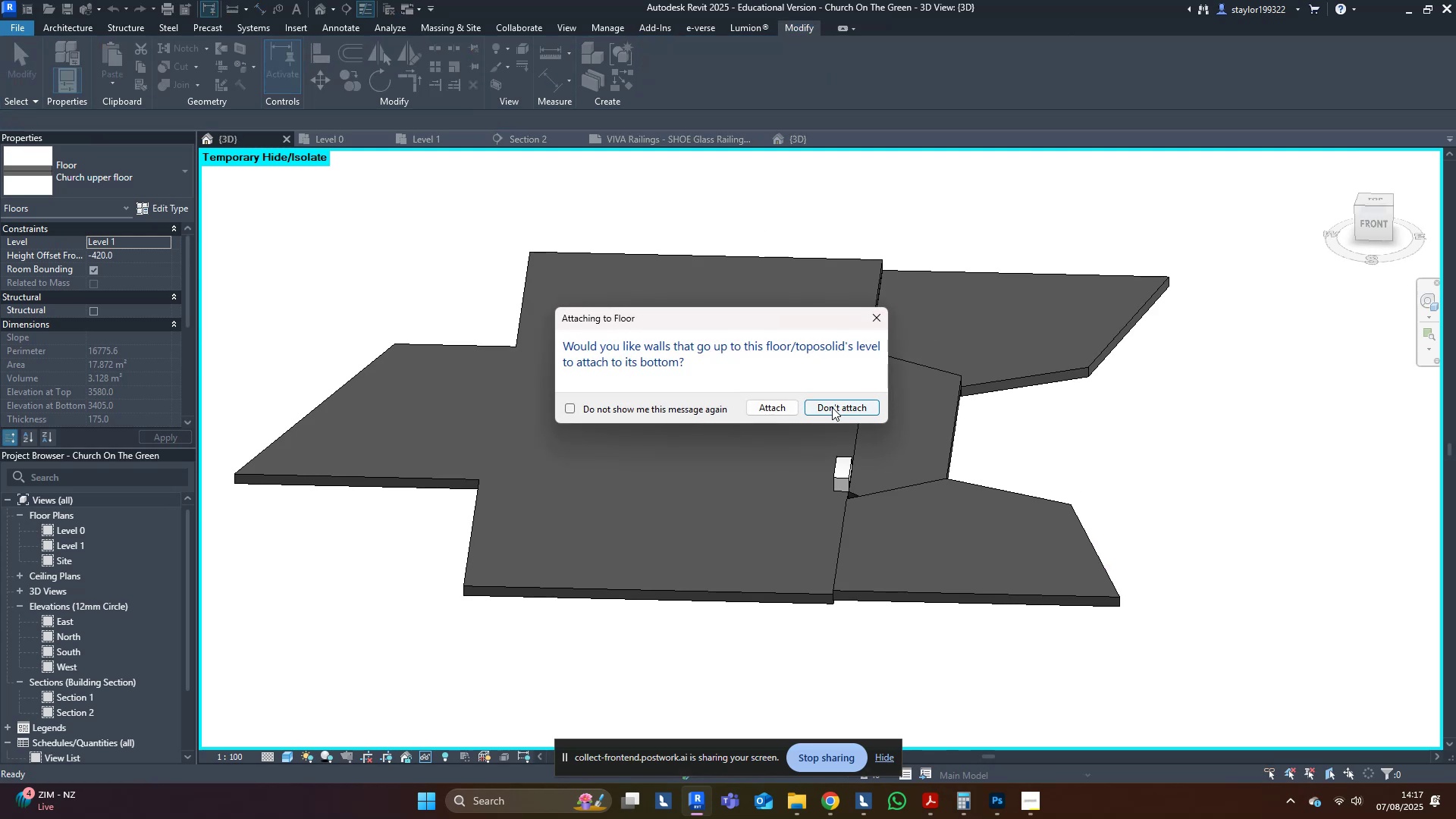 
left_click_drag(start_coordinate=[1266, 437], to_coordinate=[1278, 440])
 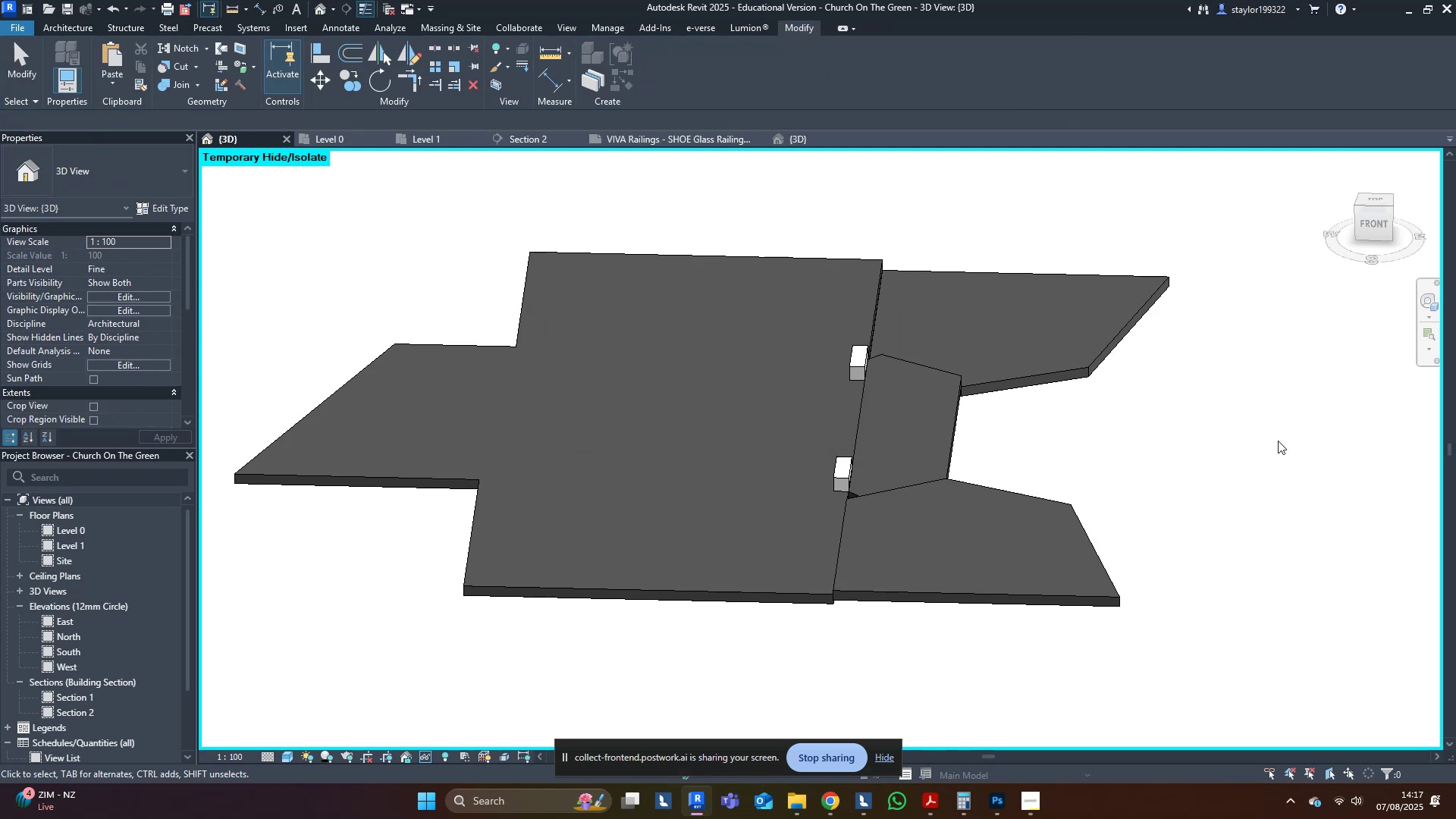 
hold_key(key=ShiftLeft, duration=1.53)
 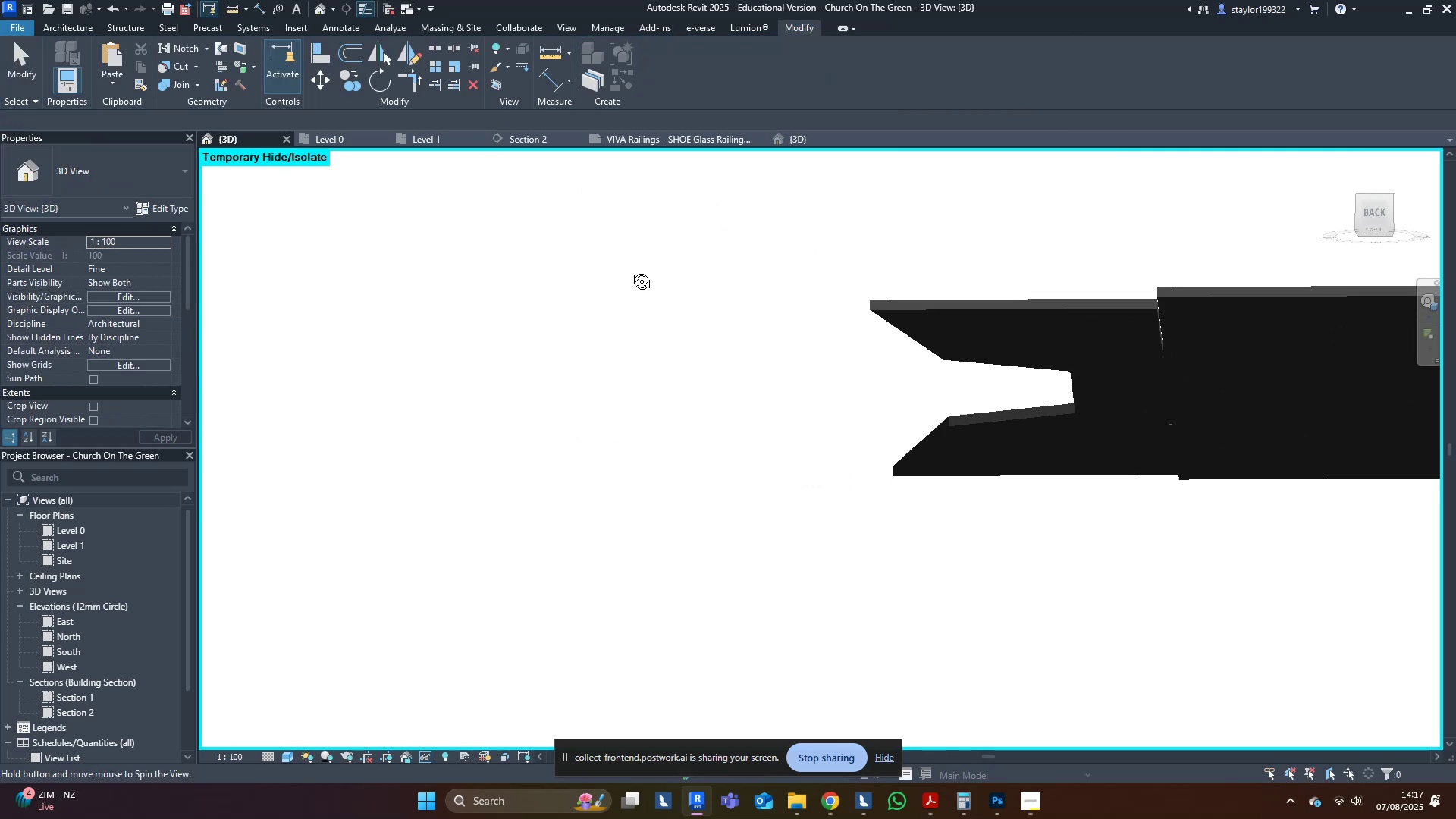 
hold_key(key=ShiftLeft, duration=1.52)
 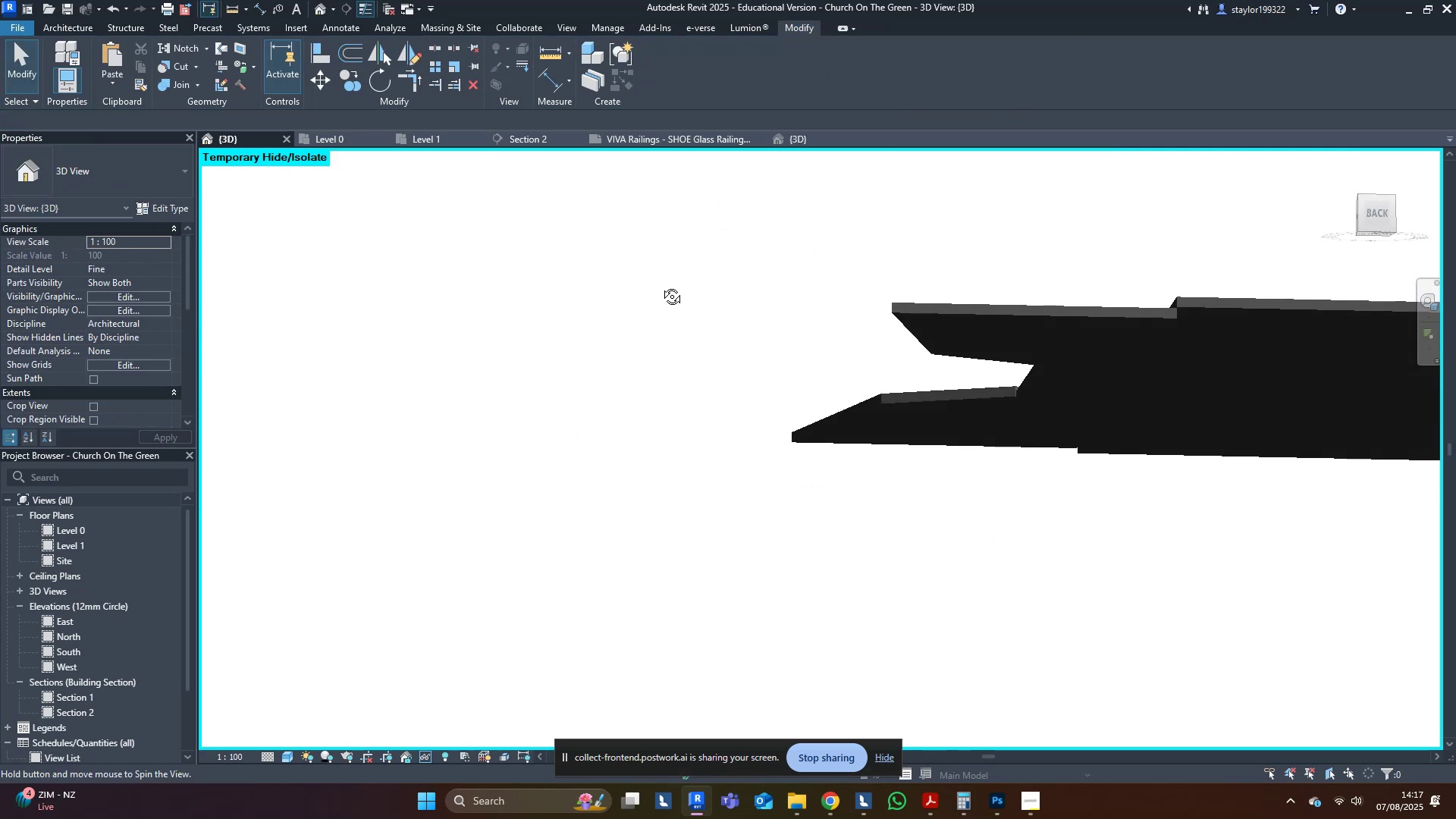 
hold_key(key=ShiftLeft, duration=1.14)
 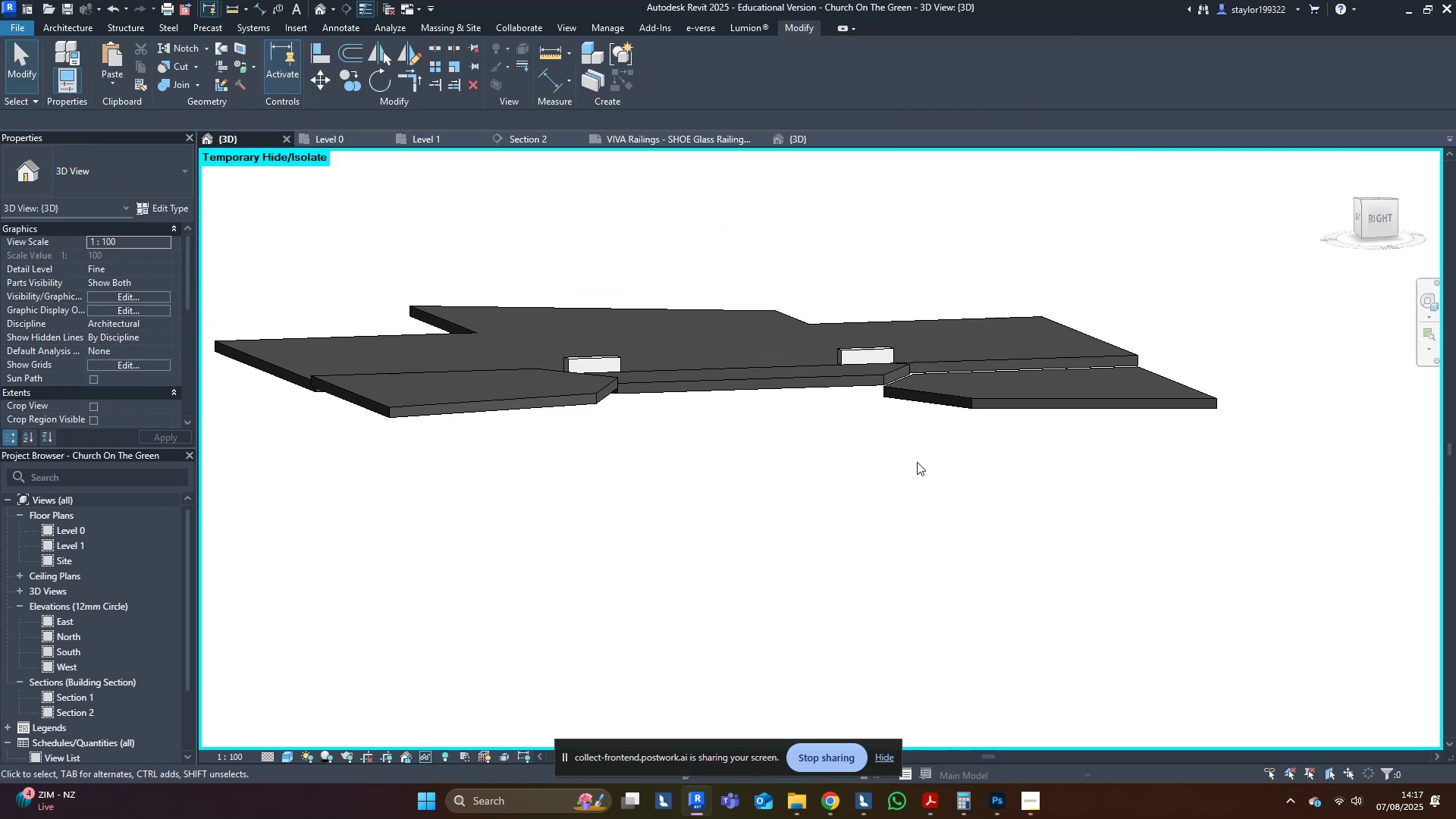 
hold_key(key=ShiftLeft, duration=0.73)
 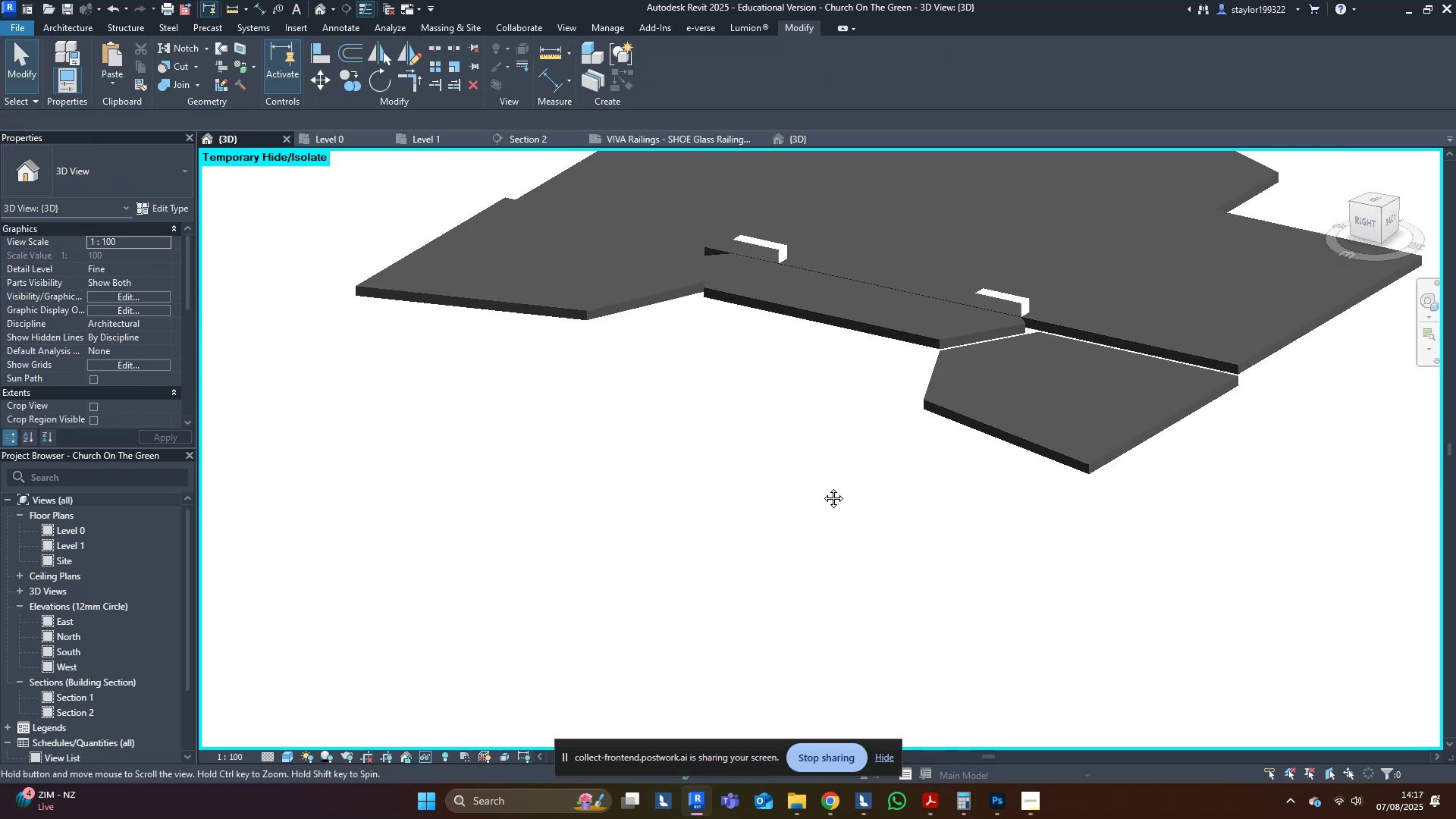 
type(hr)
 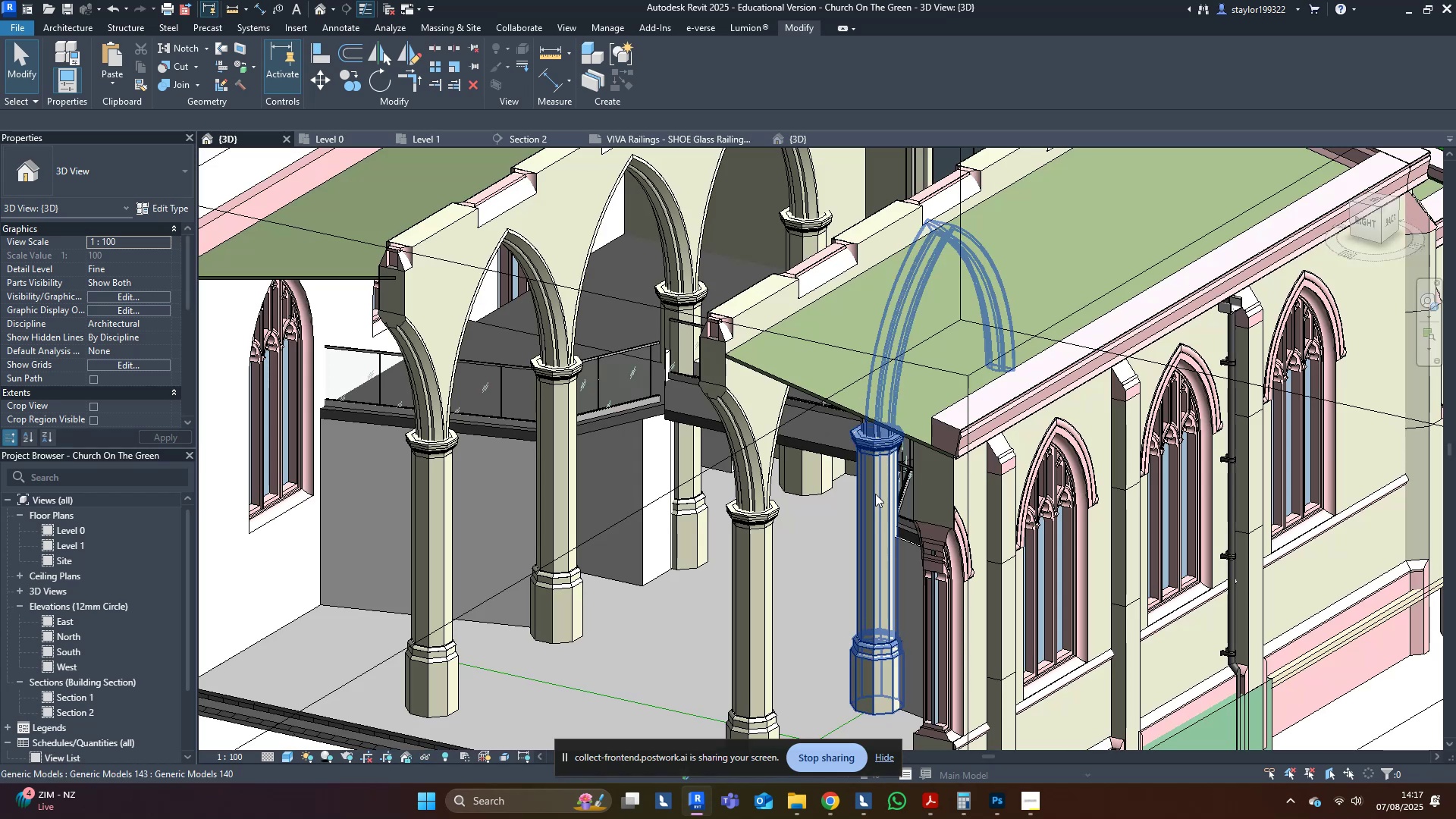 
hold_key(key=ShiftLeft, duration=0.83)
 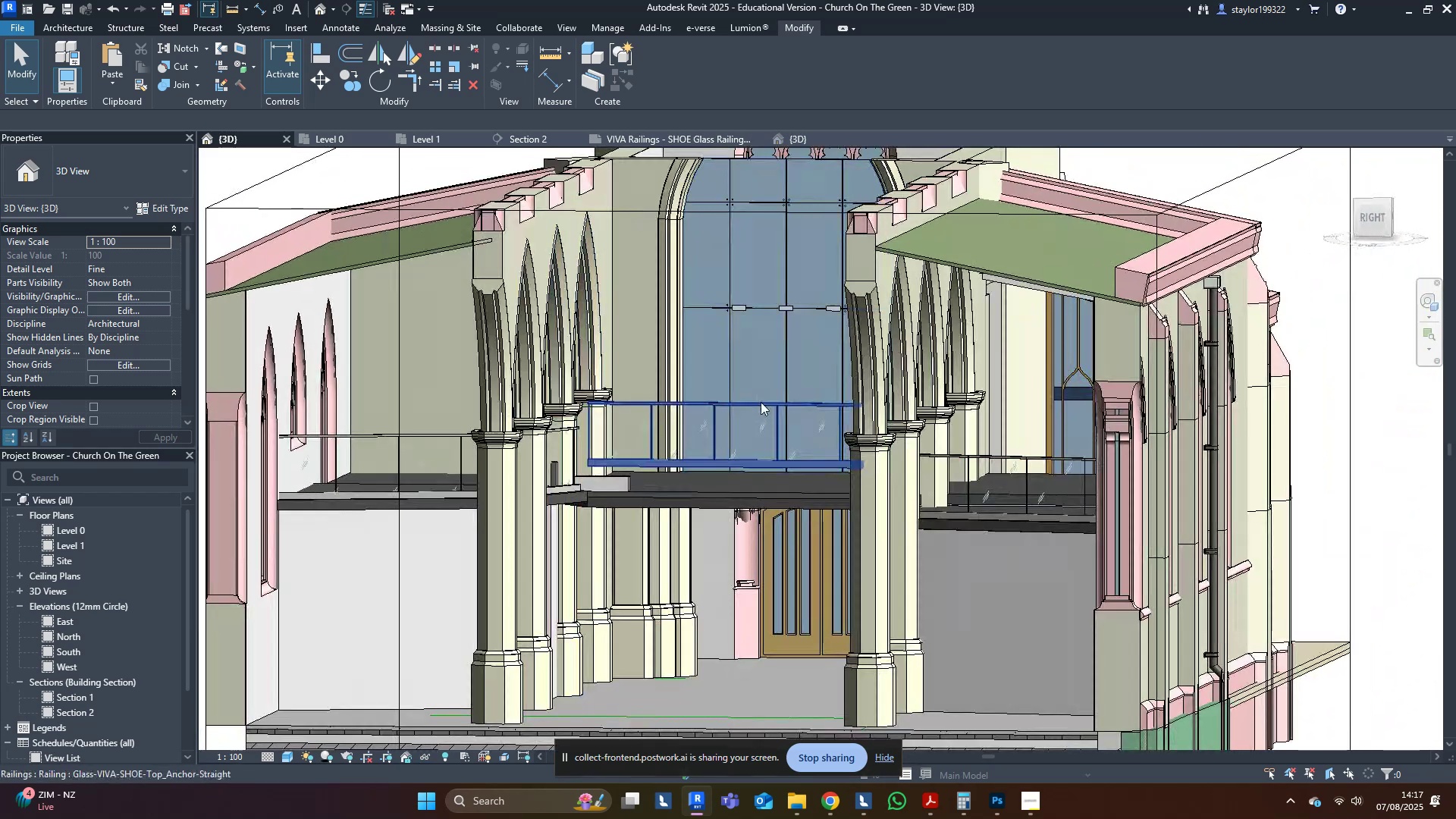 
hold_key(key=ShiftLeft, duration=0.58)
 